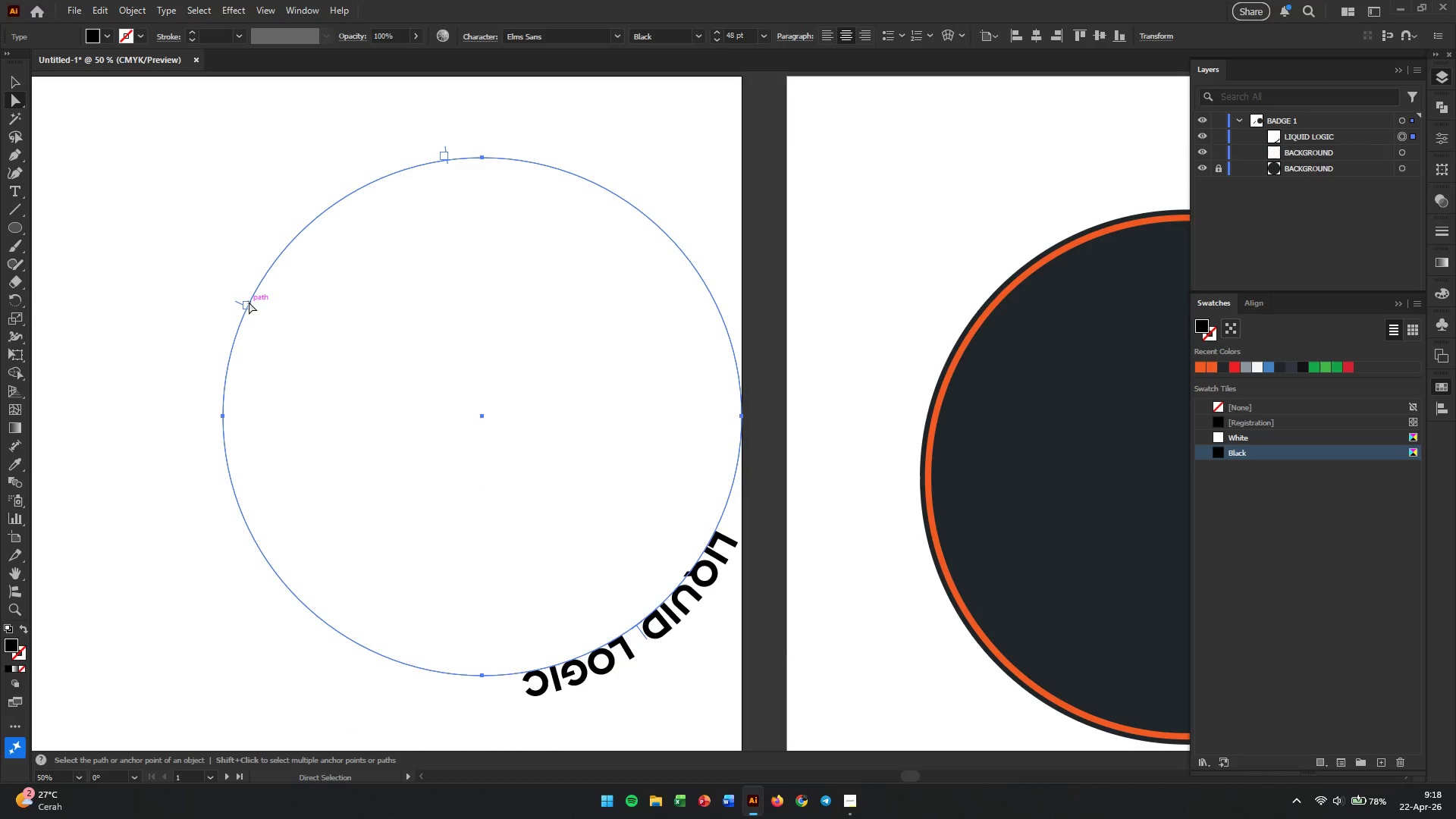 
left_click_drag(start_coordinate=[249, 302], to_coordinate=[242, 325])
 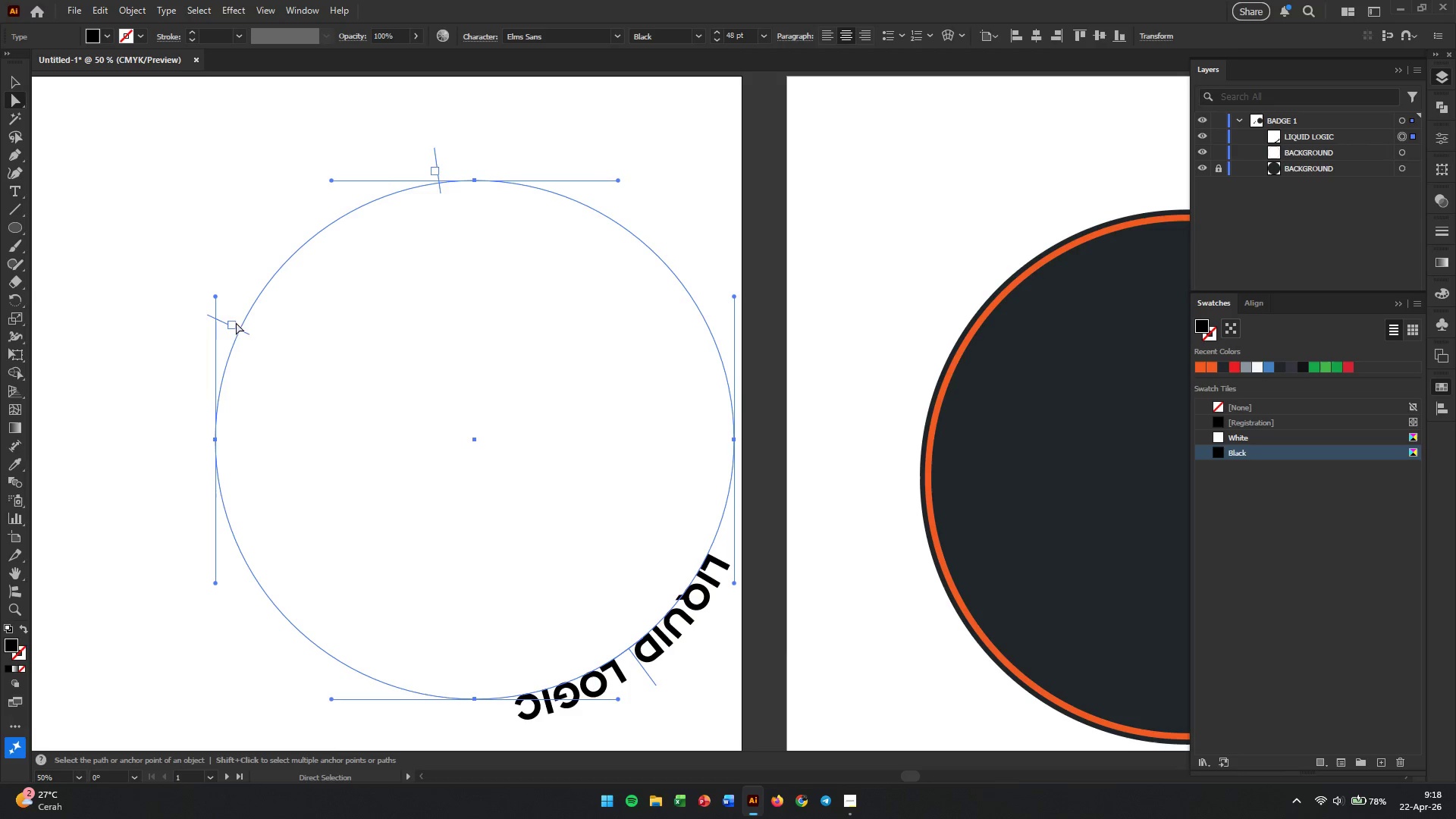 
key(Control+Z)
 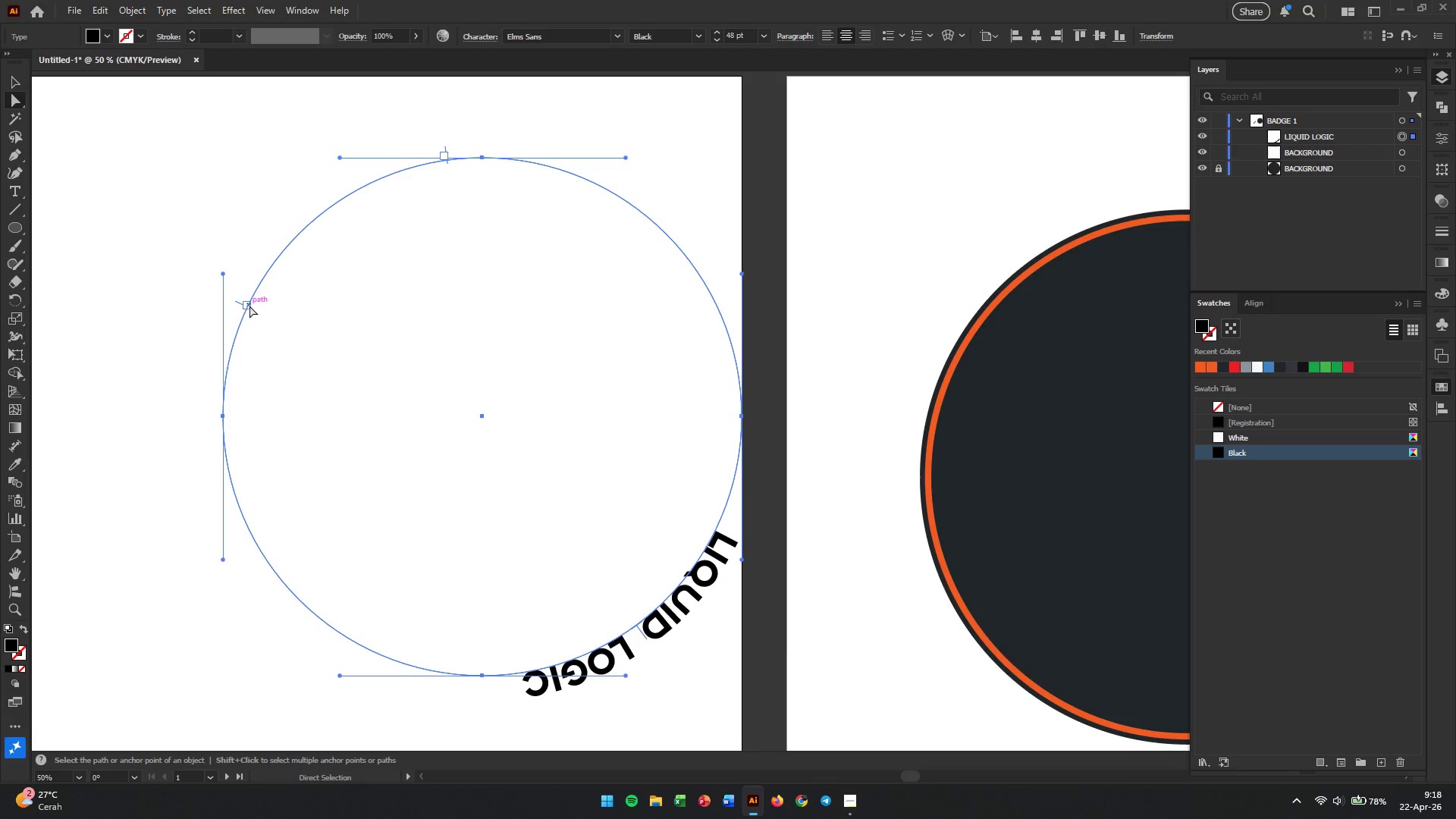 
key(Control+ControlLeft)
 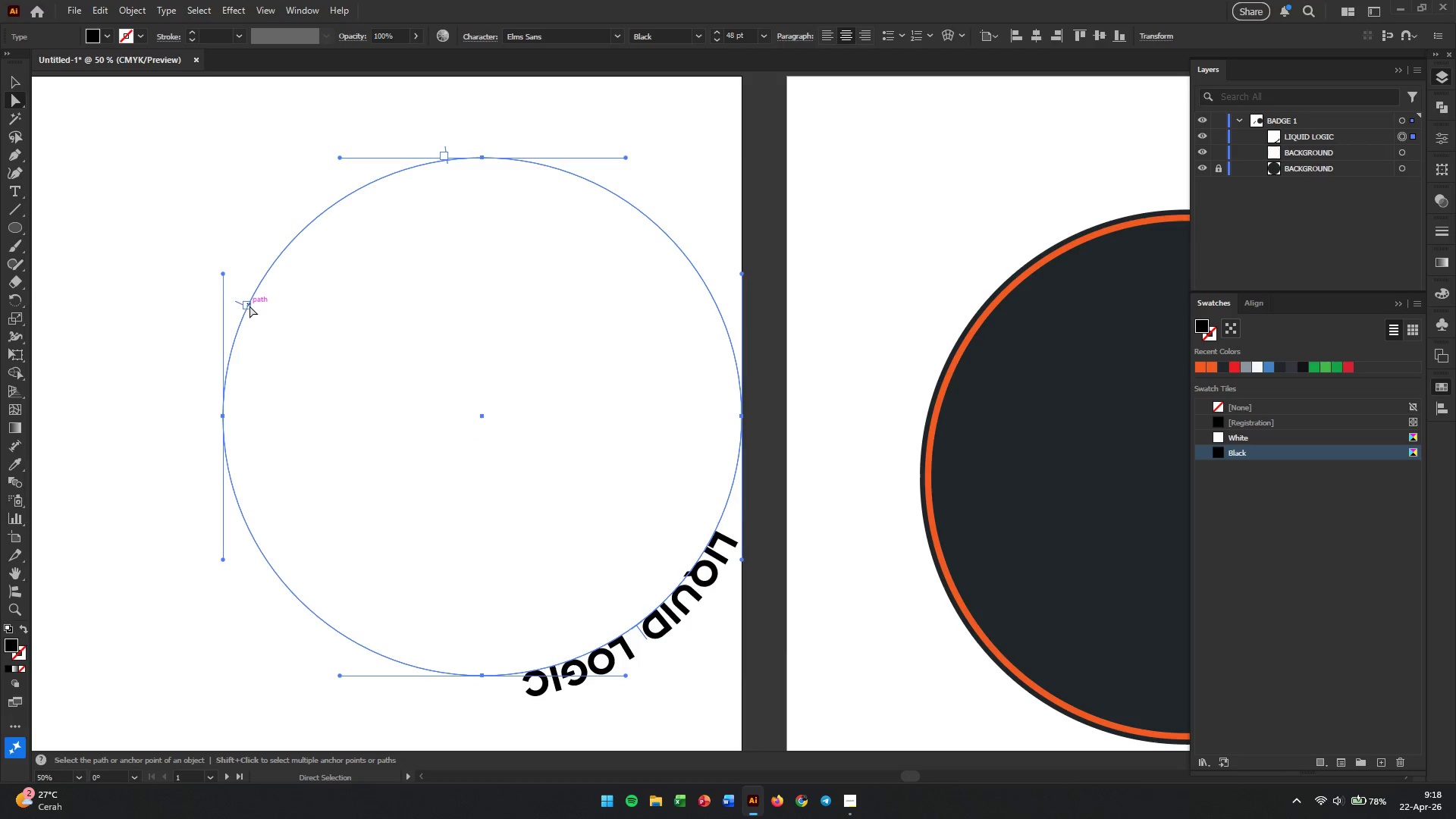 
key(Control+Z)
 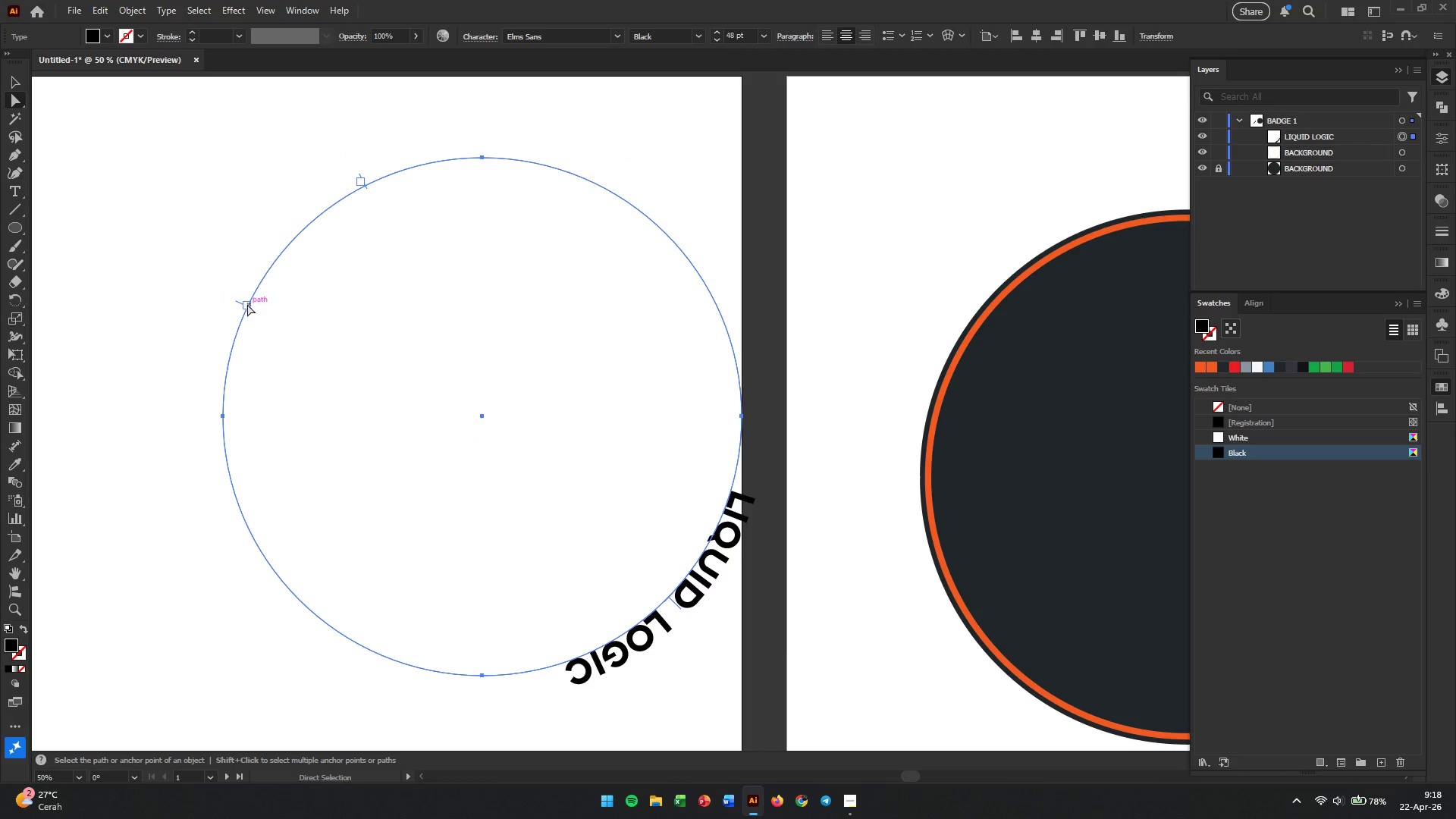 
left_click_drag(start_coordinate=[249, 307], to_coordinate=[491, 670])
 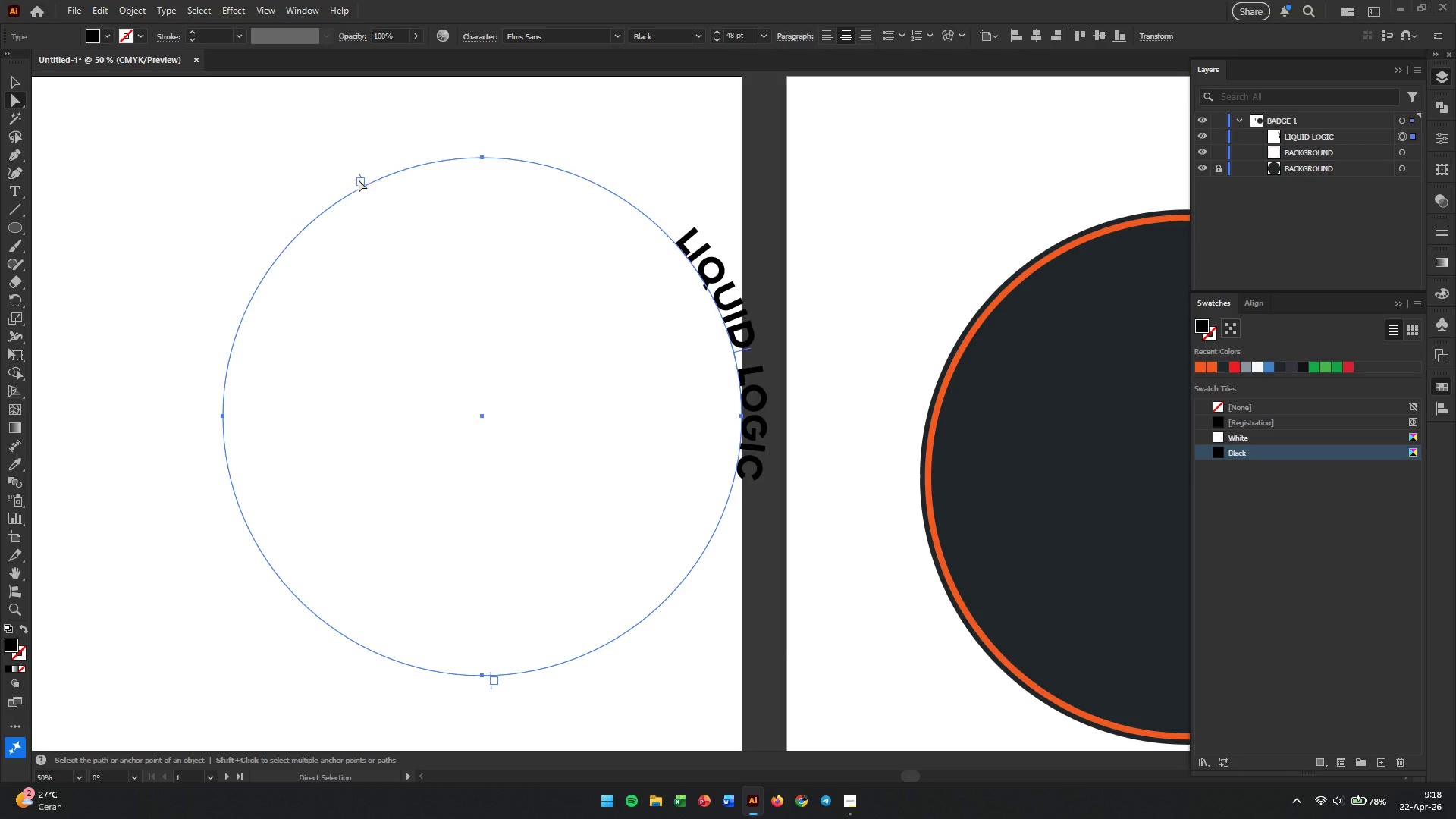 
left_click_drag(start_coordinate=[359, 180], to_coordinate=[351, 190])
 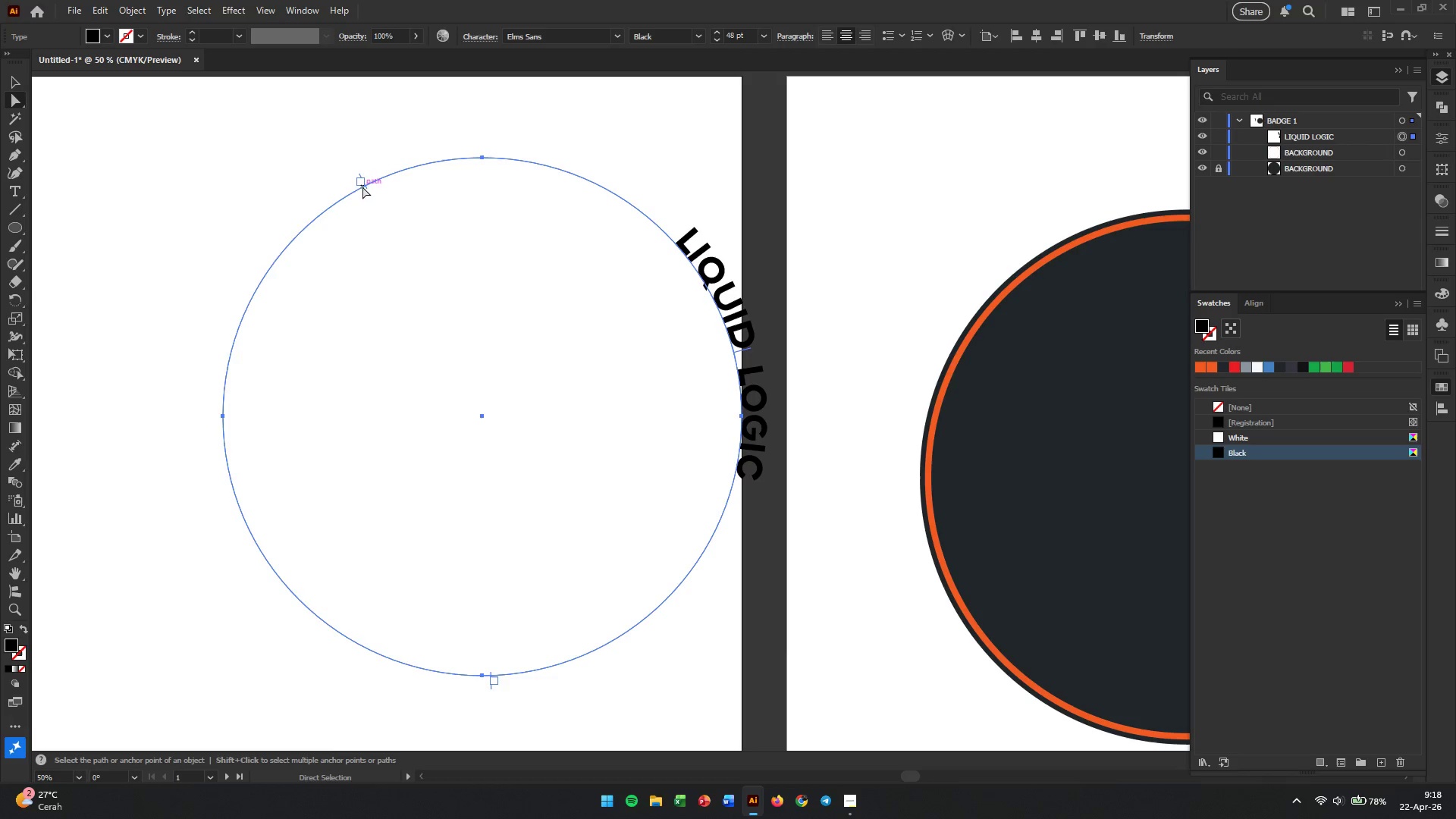 
left_click([357, 180])
 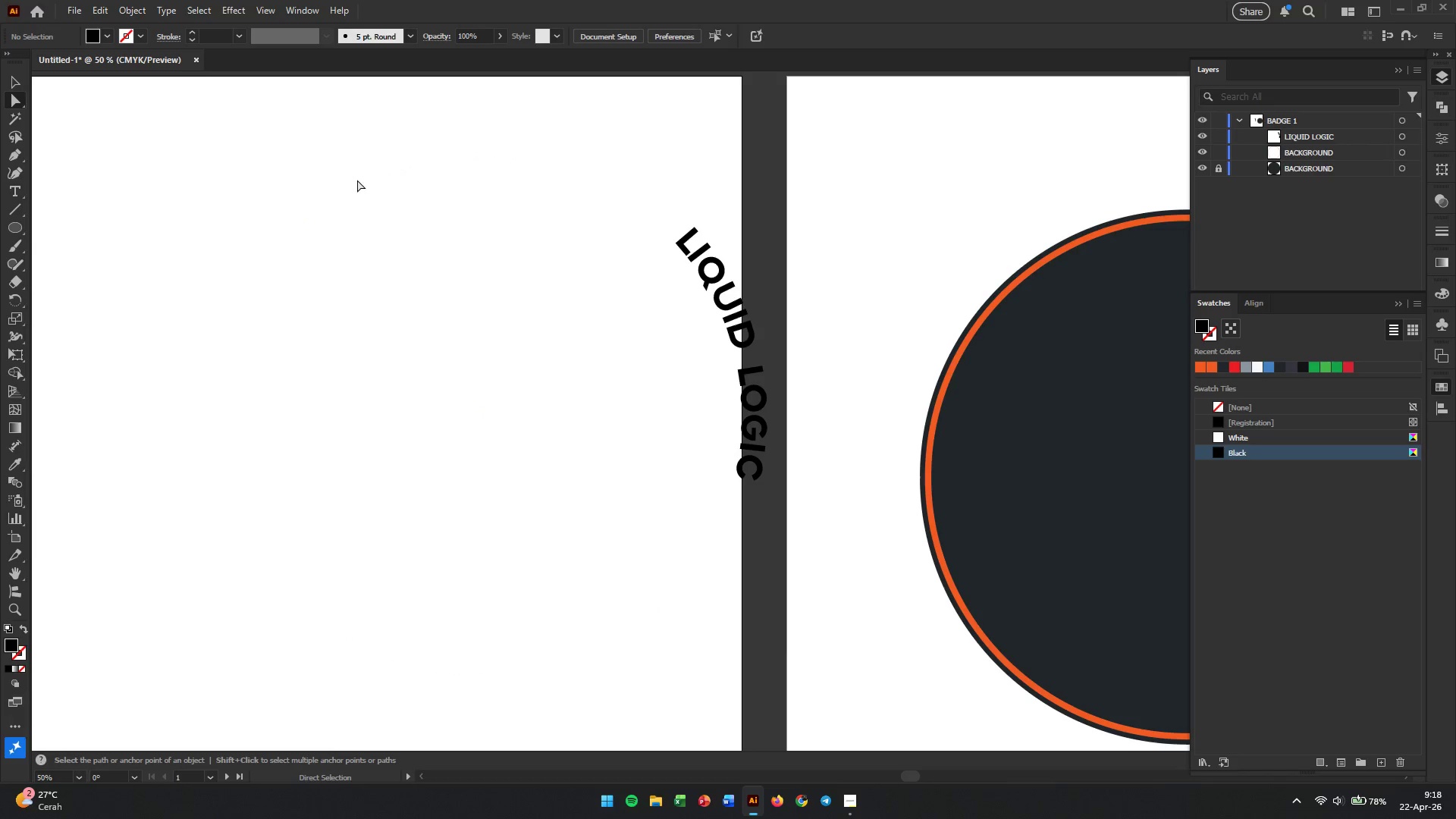 
left_click_drag(start_coordinate=[349, 151], to_coordinate=[442, 325])
 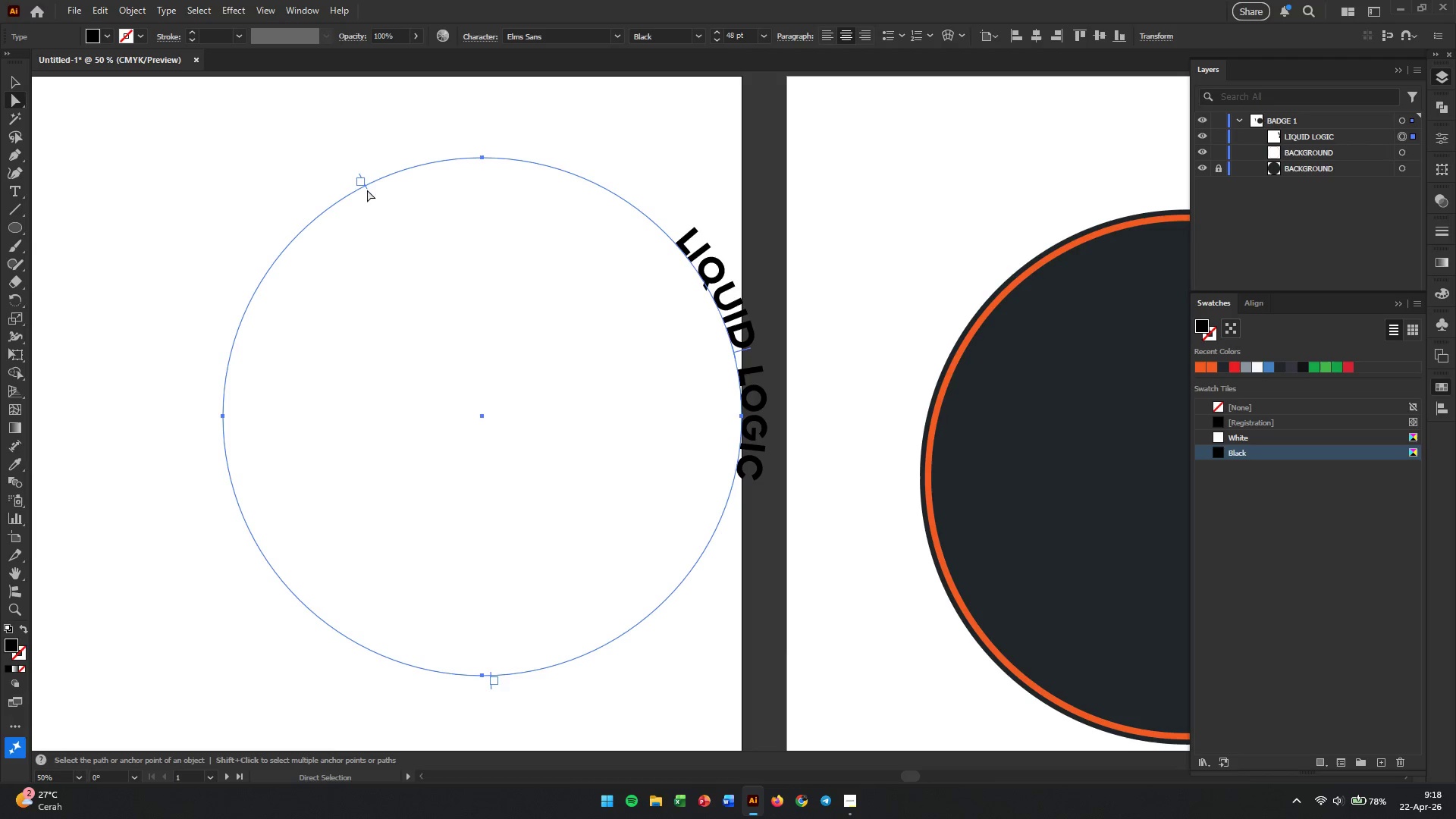 
left_click_drag(start_coordinate=[367, 187], to_coordinate=[489, 610])
 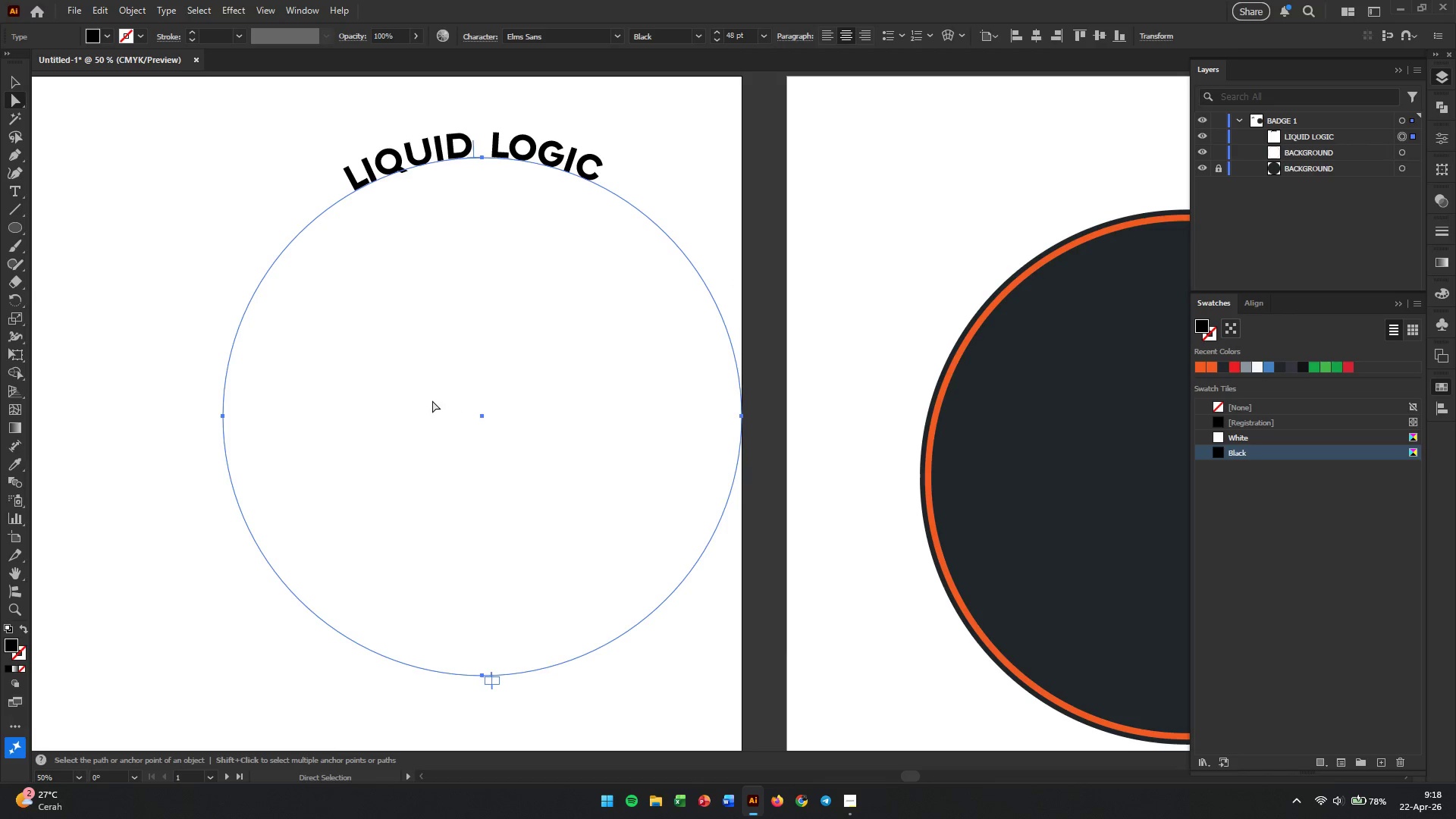 
wait(5.36)
 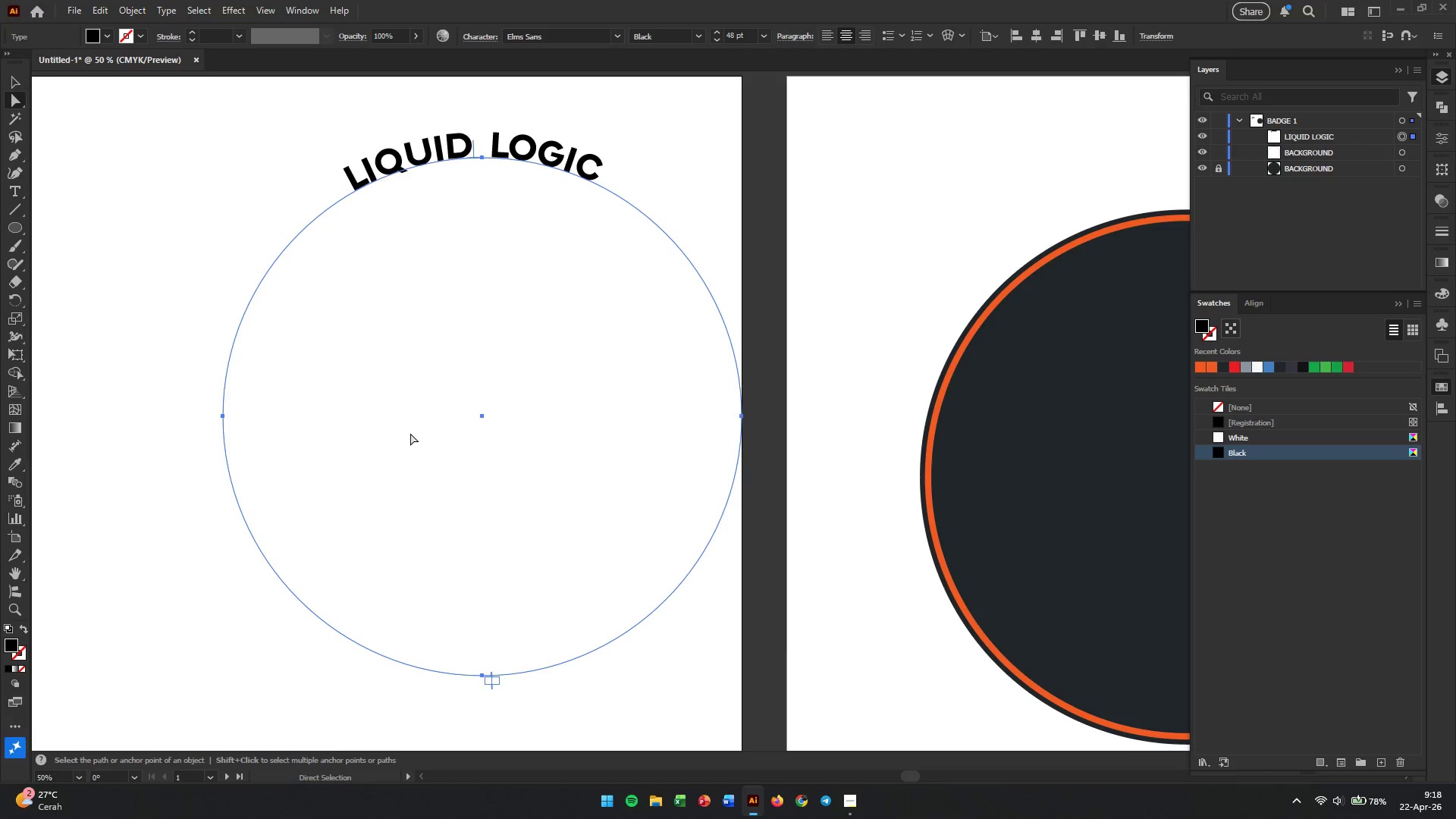 
left_click([20, 82])
 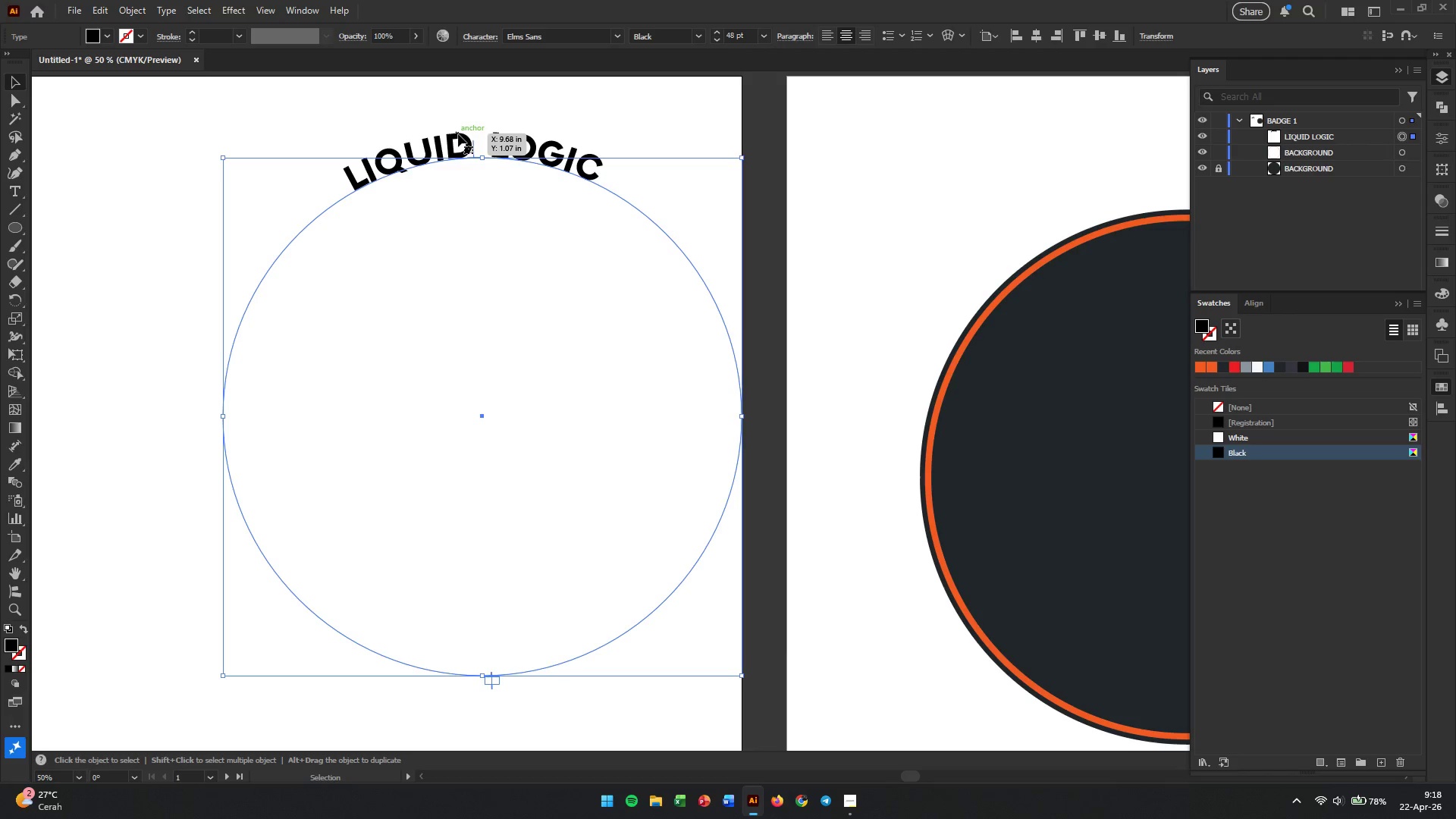 
left_click([454, 143])
 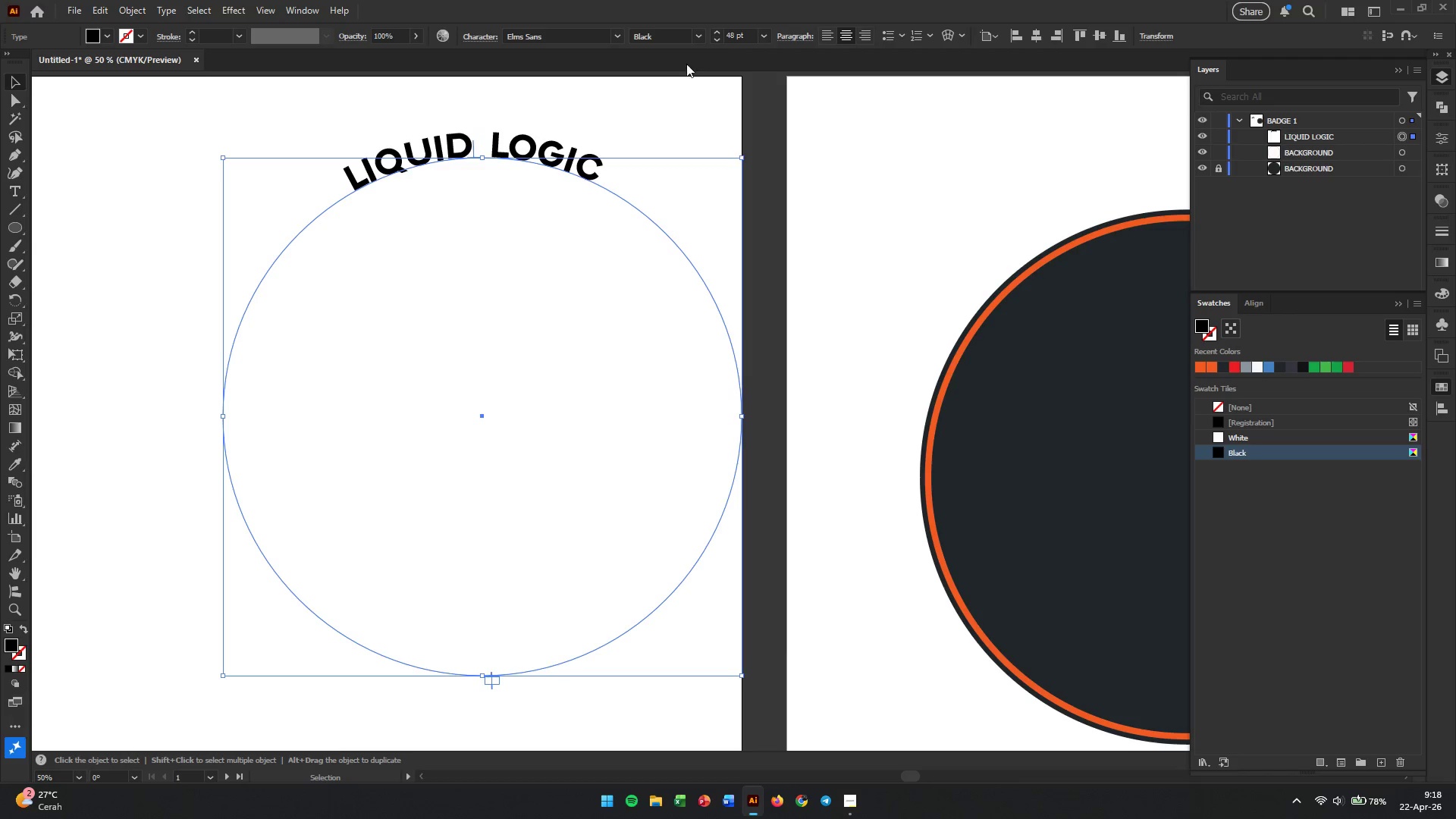 
double_click([737, 36])
 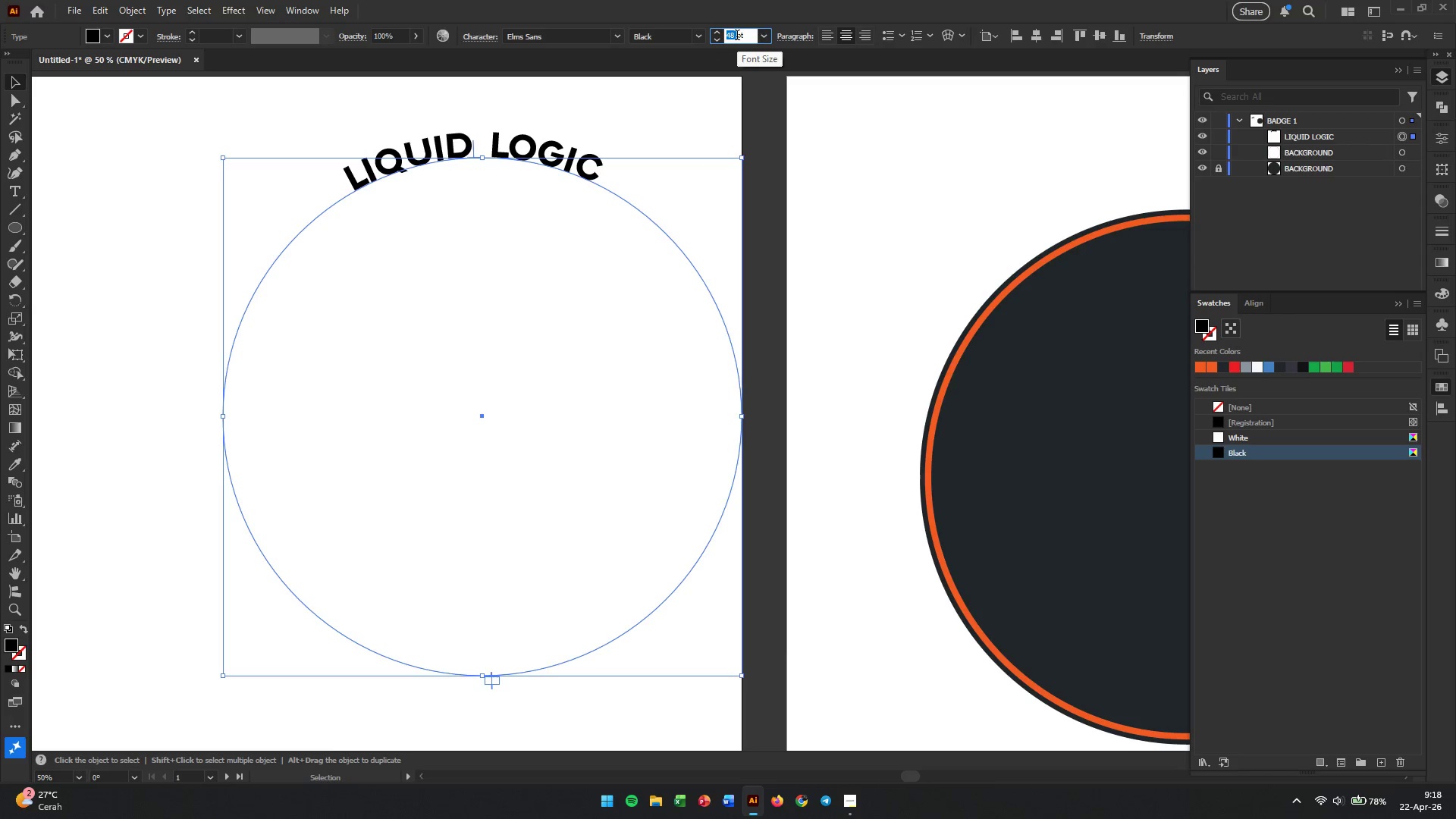 
key(Numpad6)
 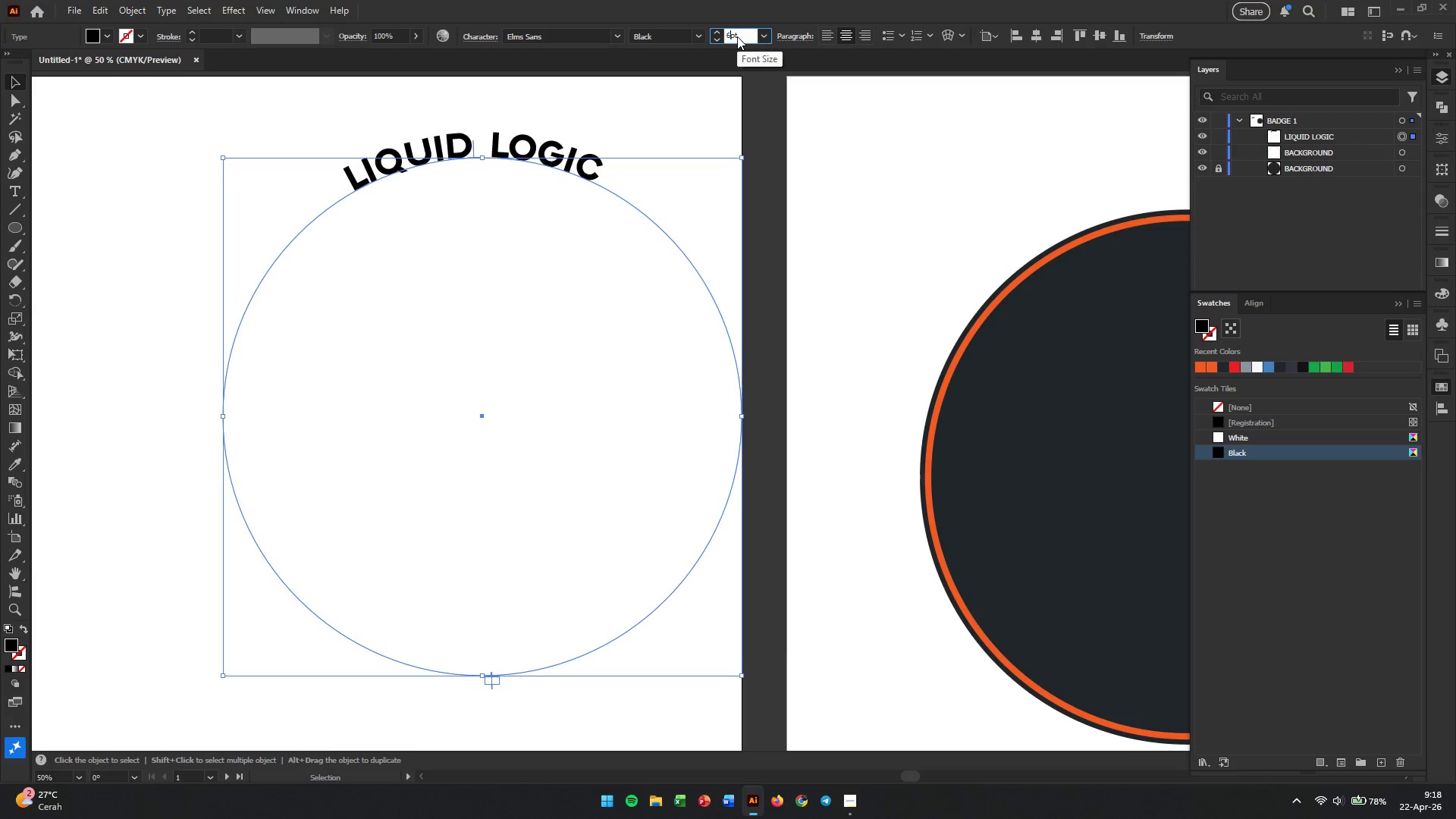 
key(Numpad0)
 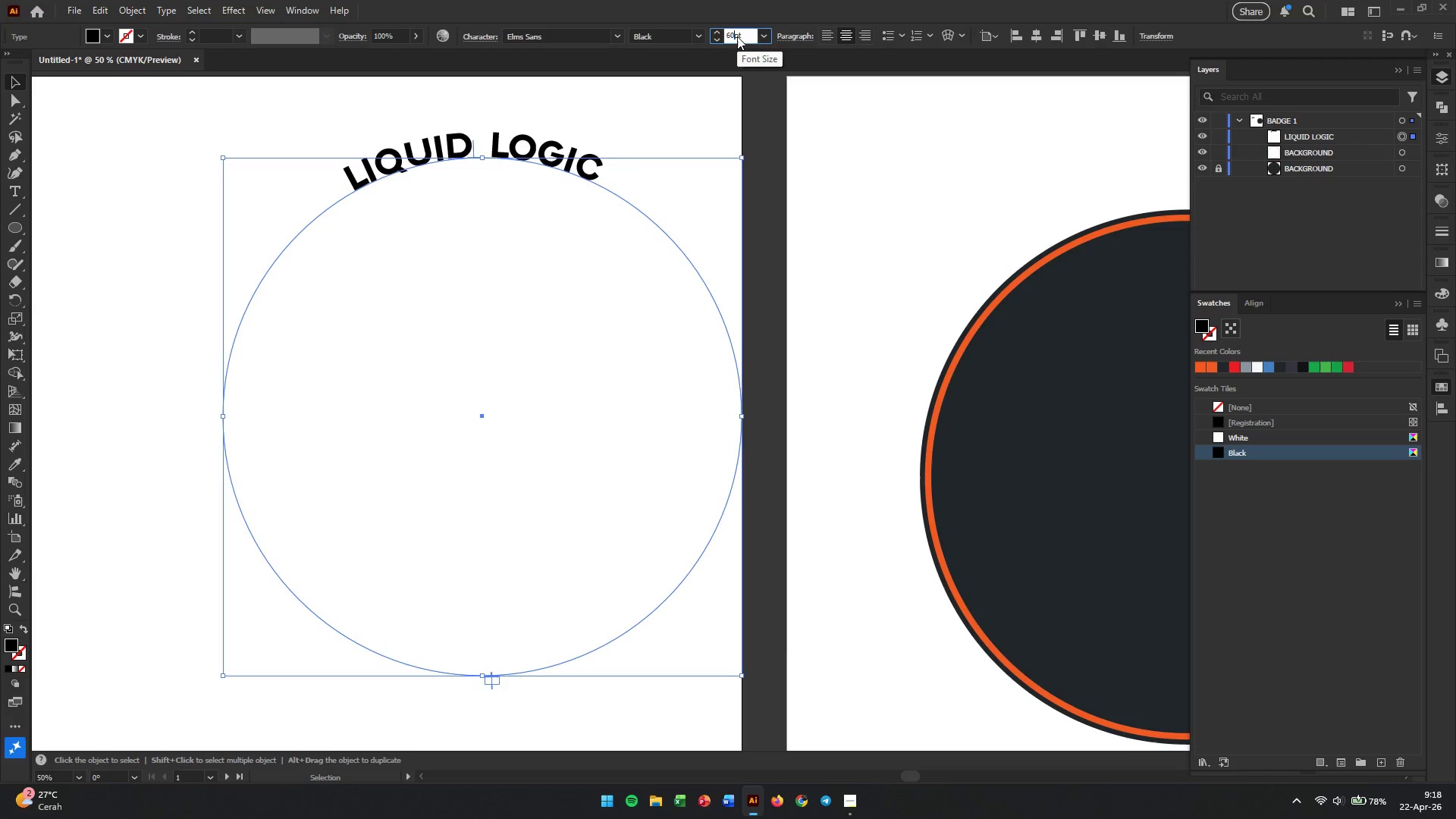 
key(Enter)
 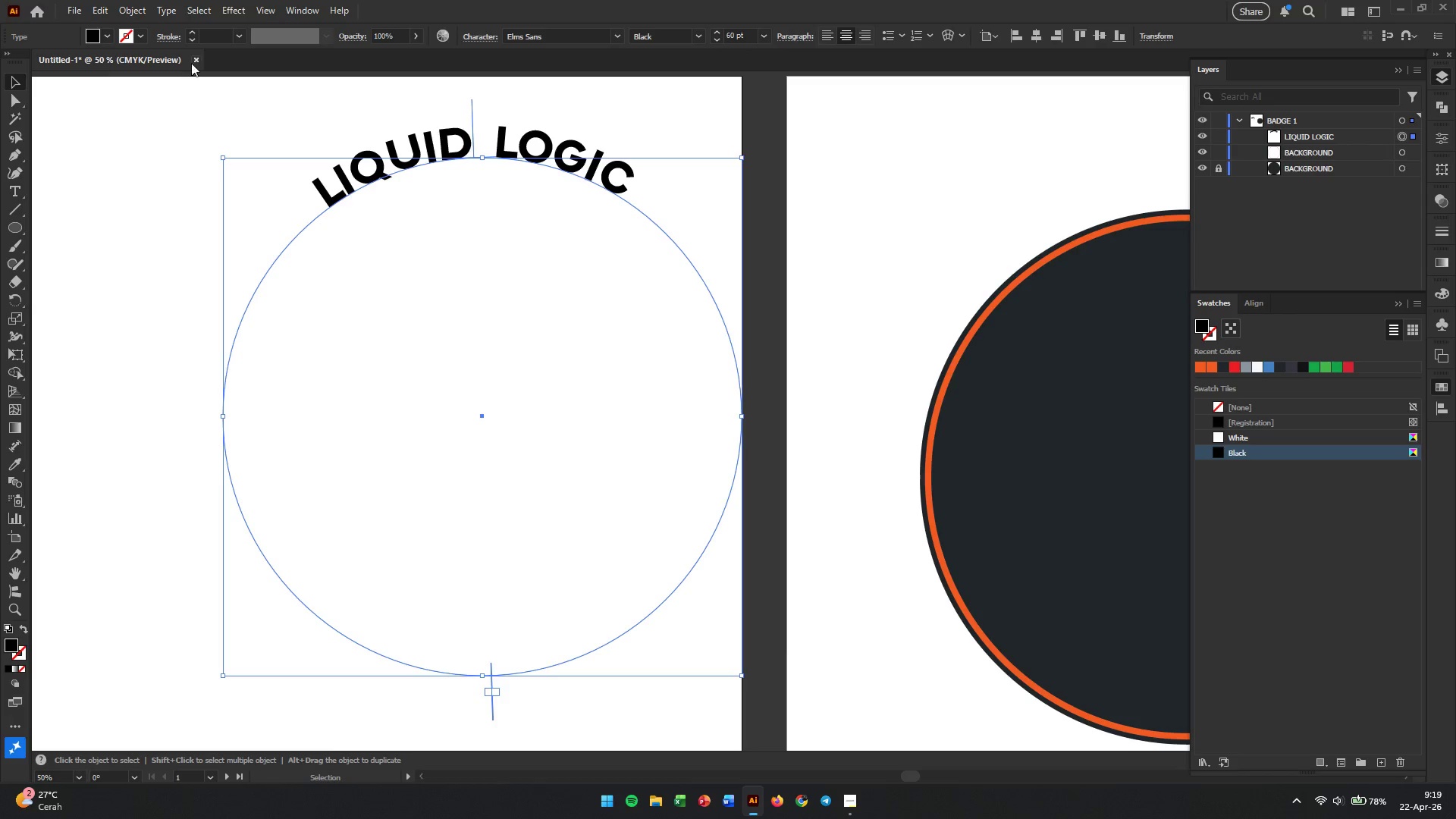 
wait(8.67)
 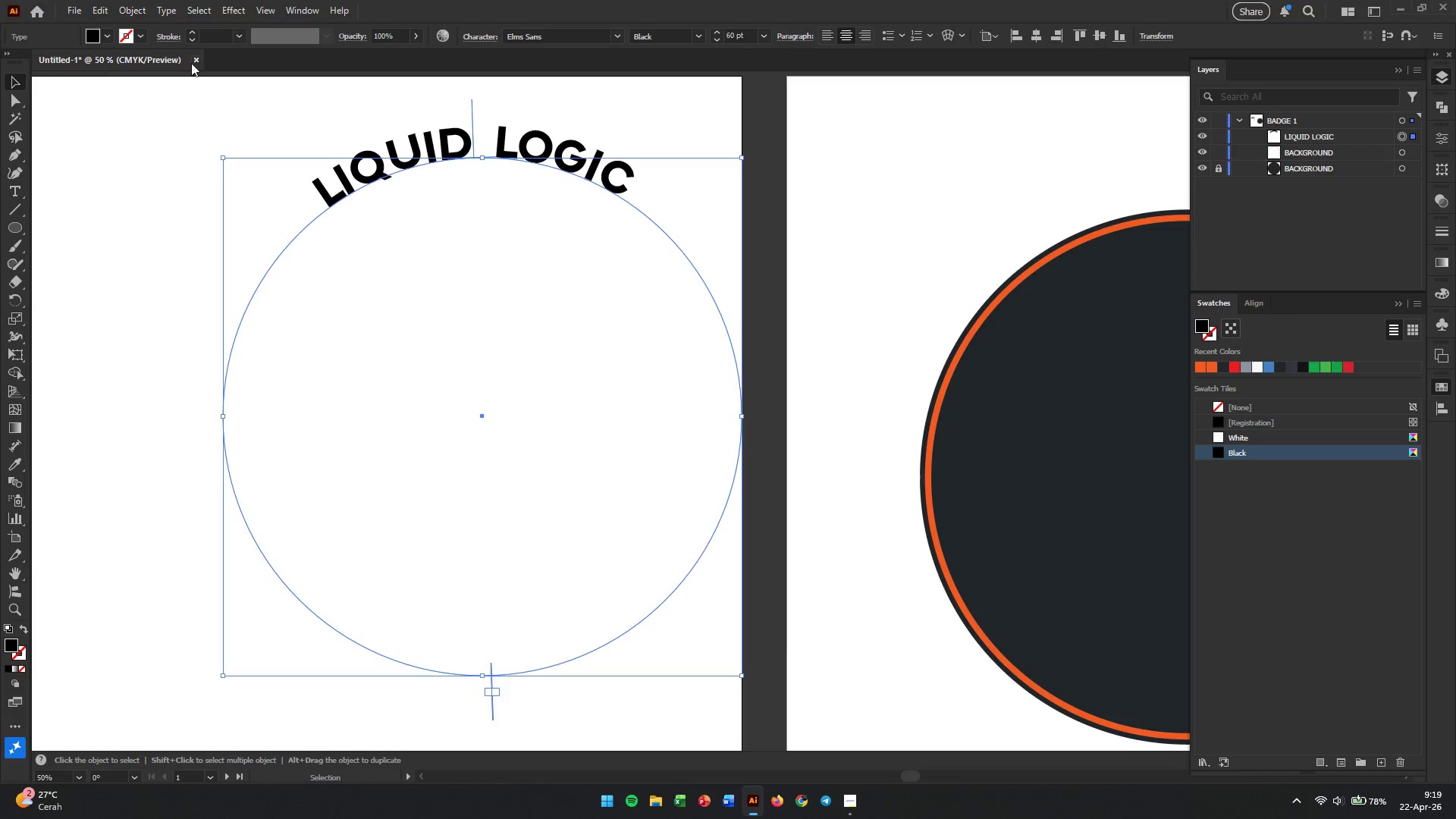 
left_click([433, 135])
 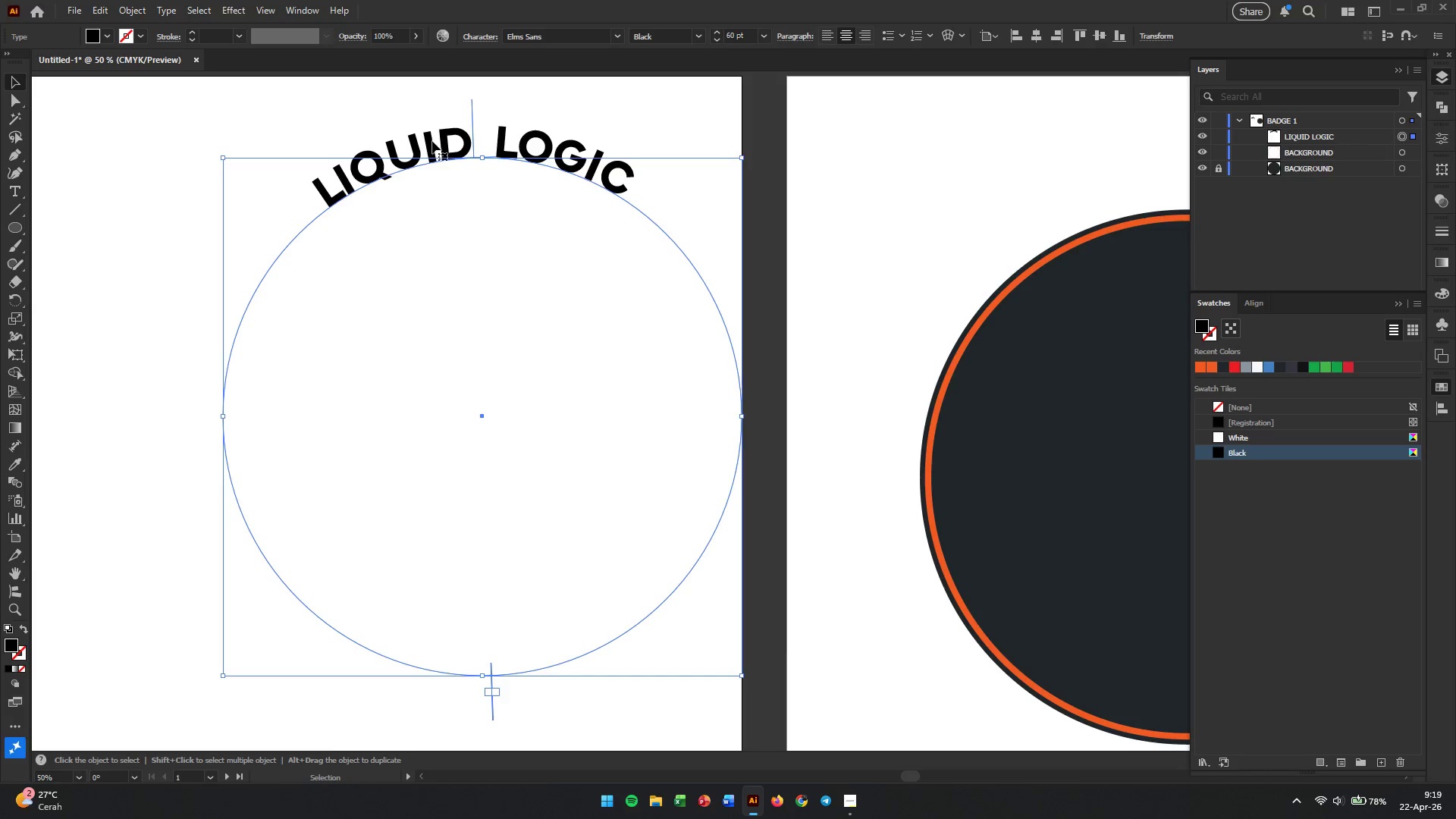 
double_click([431, 147])
 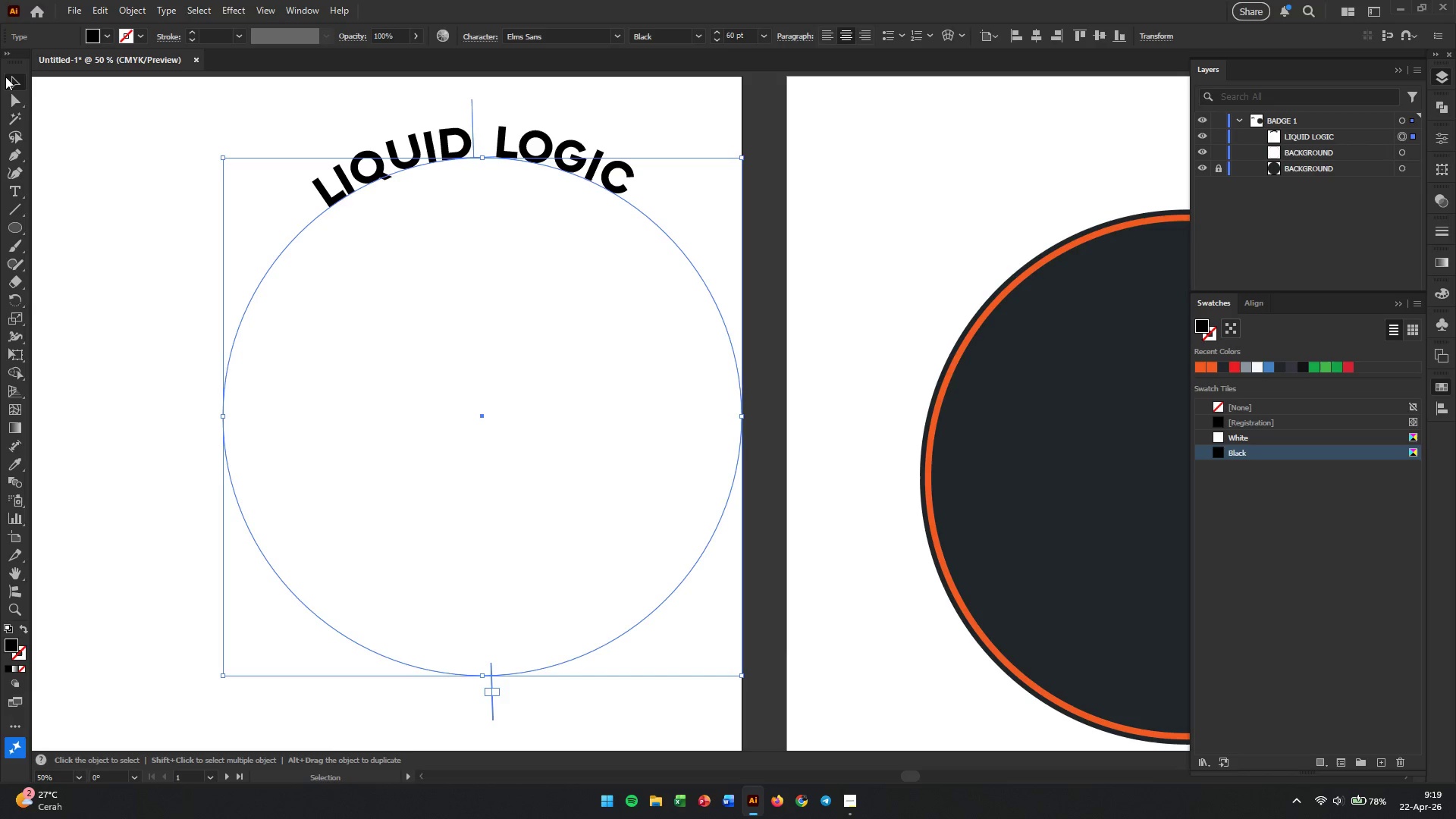 
double_click([48, 115])
 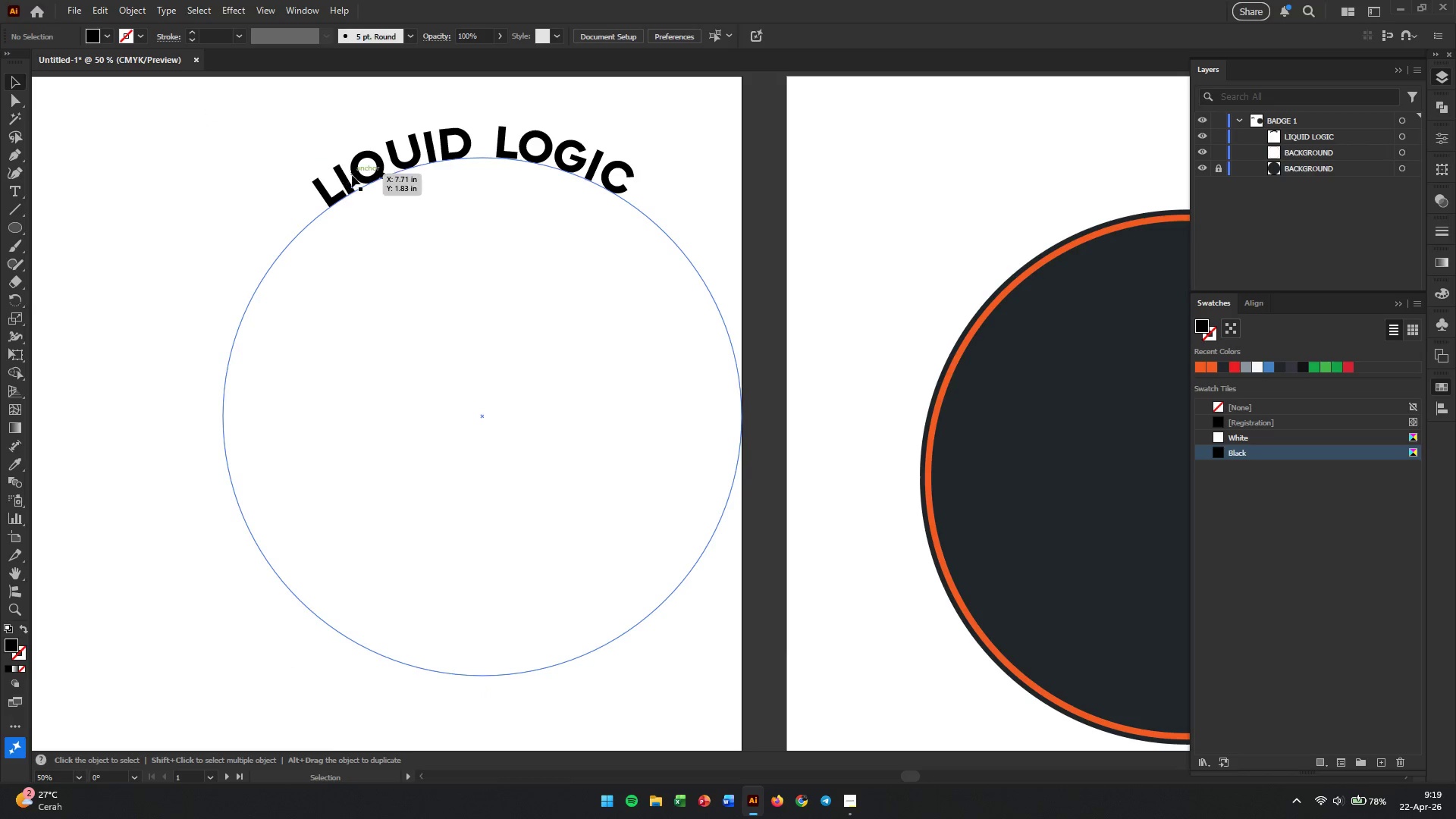 
left_click([353, 177])
 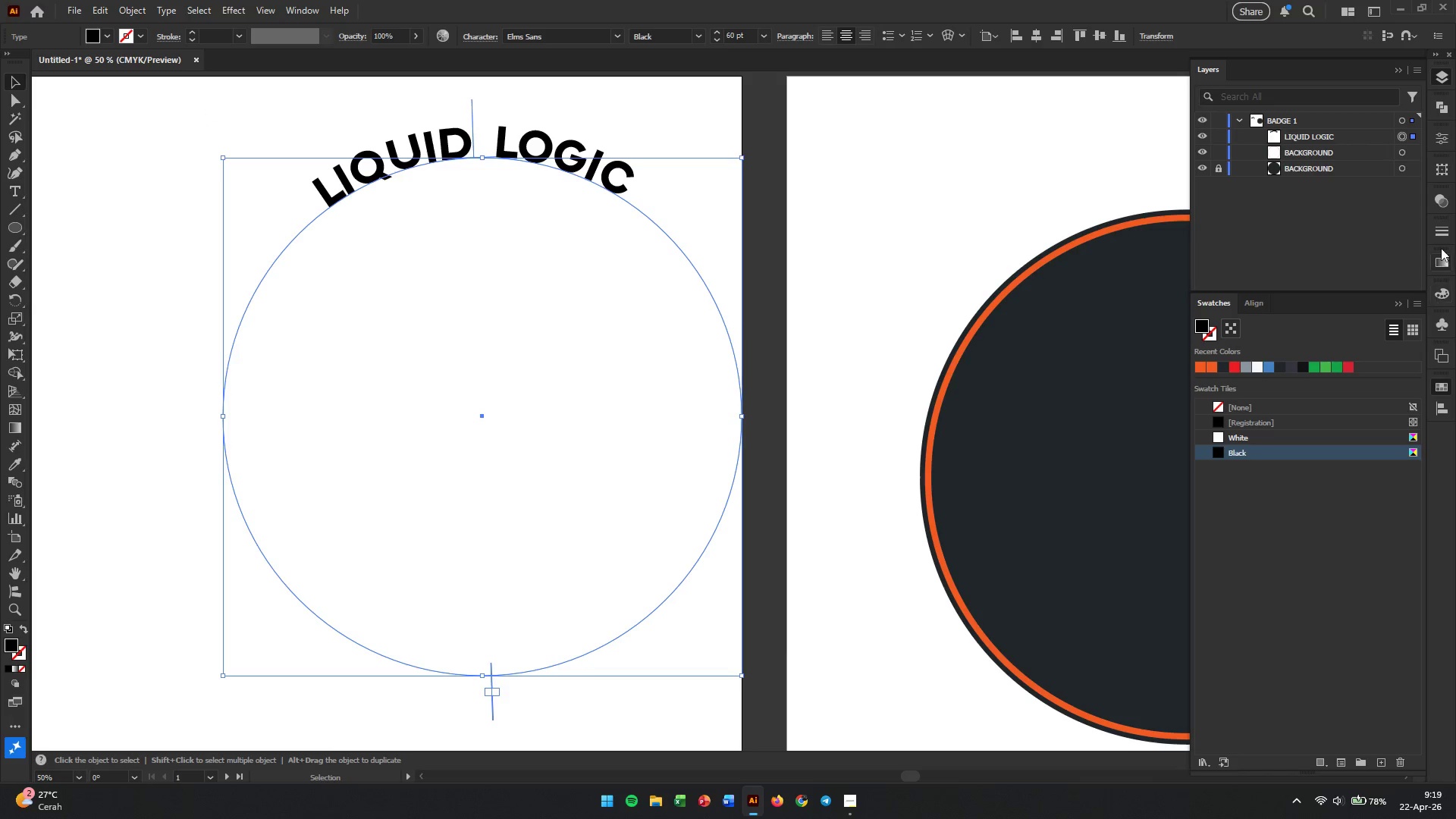 
left_click([1450, 136])
 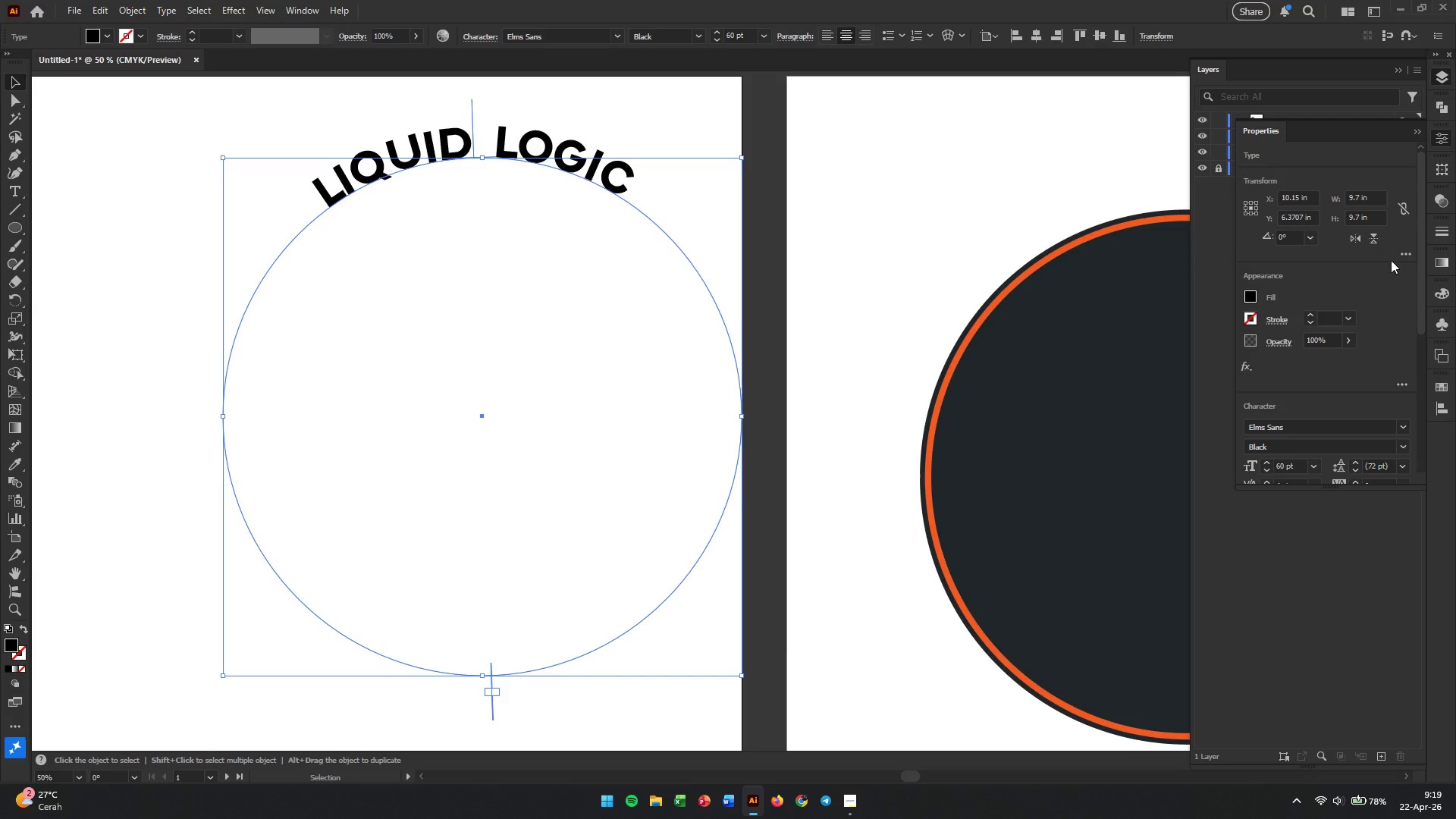 
scroll: coordinate [1382, 360], scroll_direction: down, amount: 4.0
 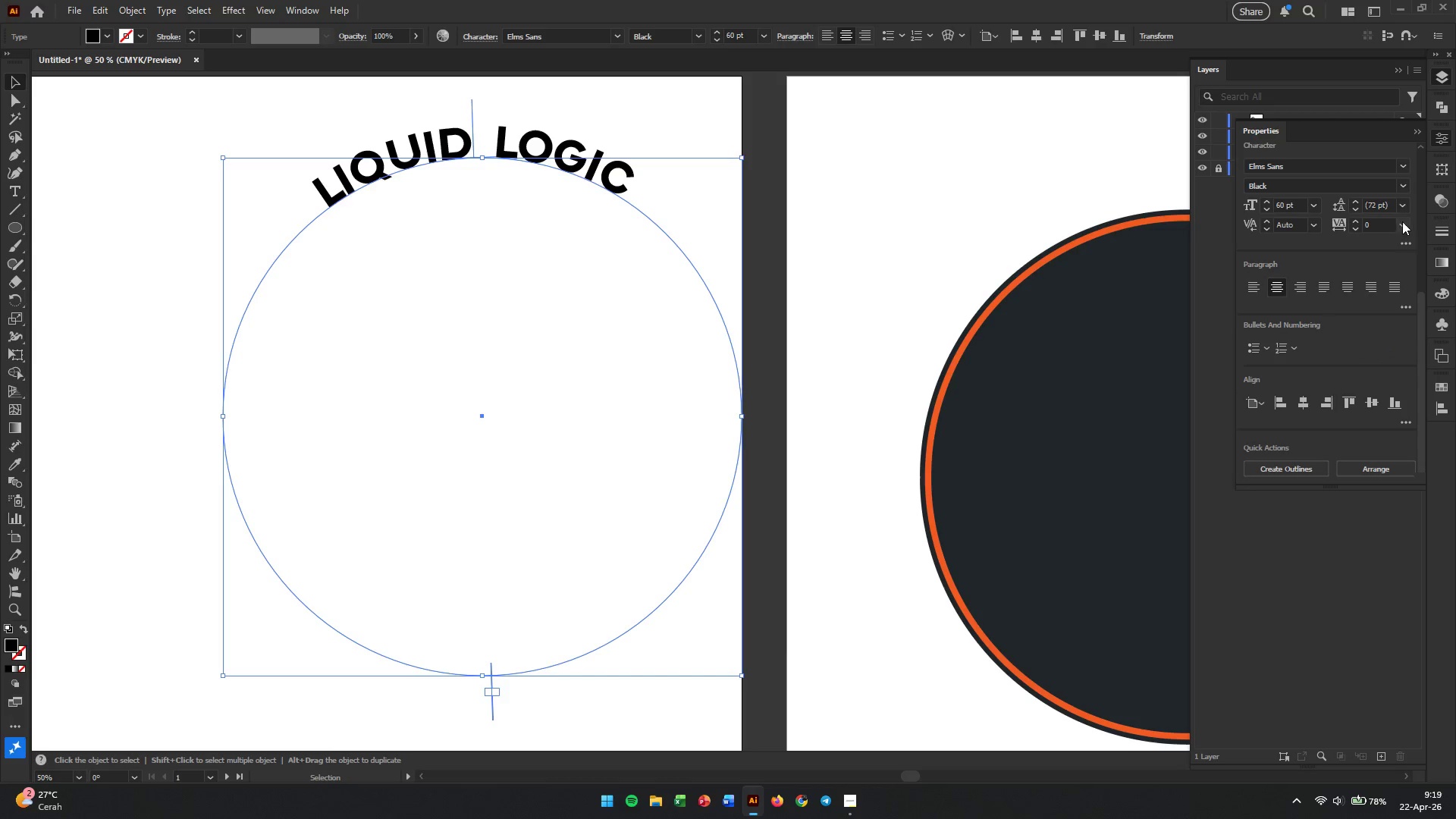 
left_click([1404, 223])
 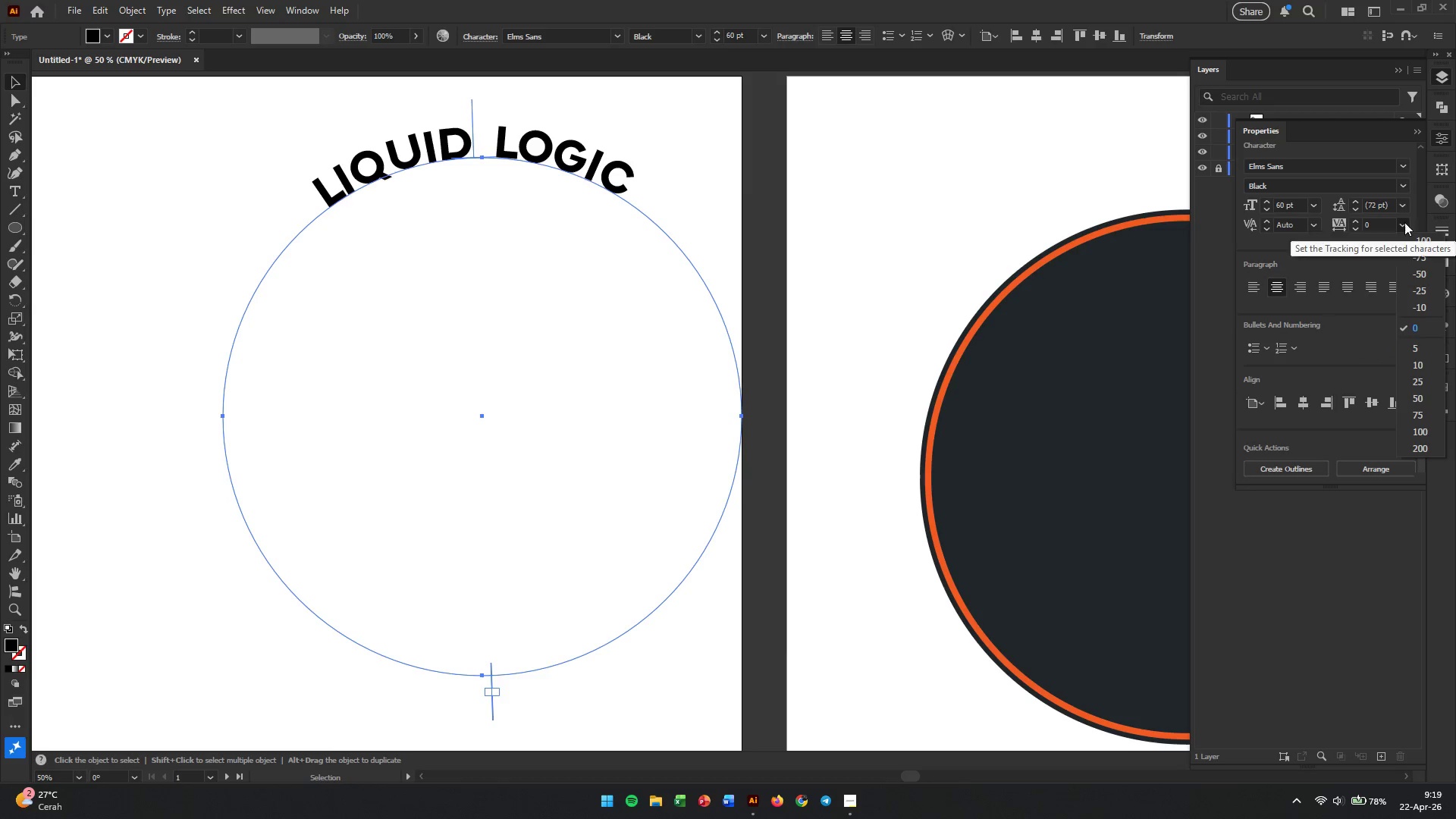 
left_click([1404, 222])
 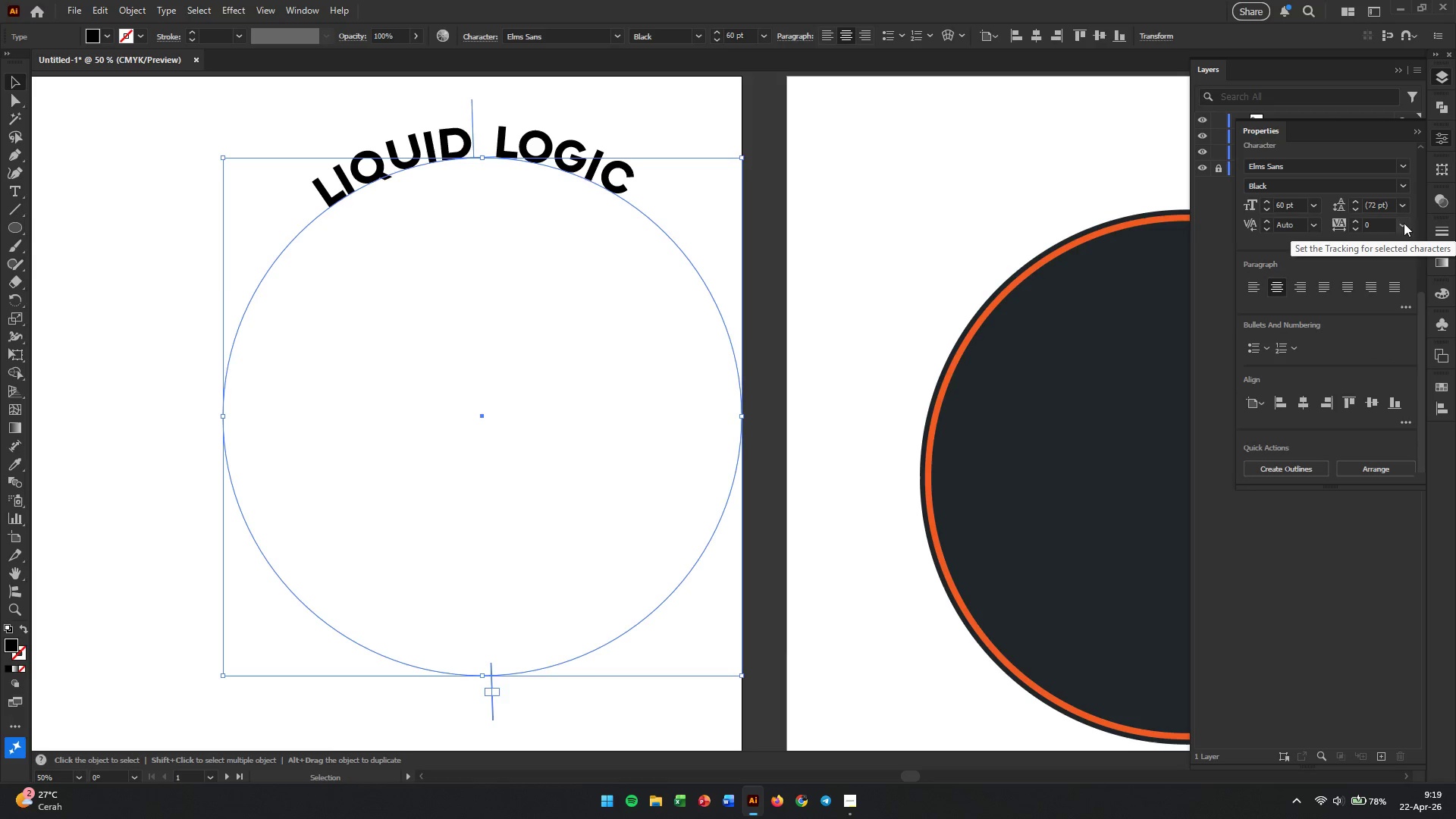 
left_click([1403, 225])
 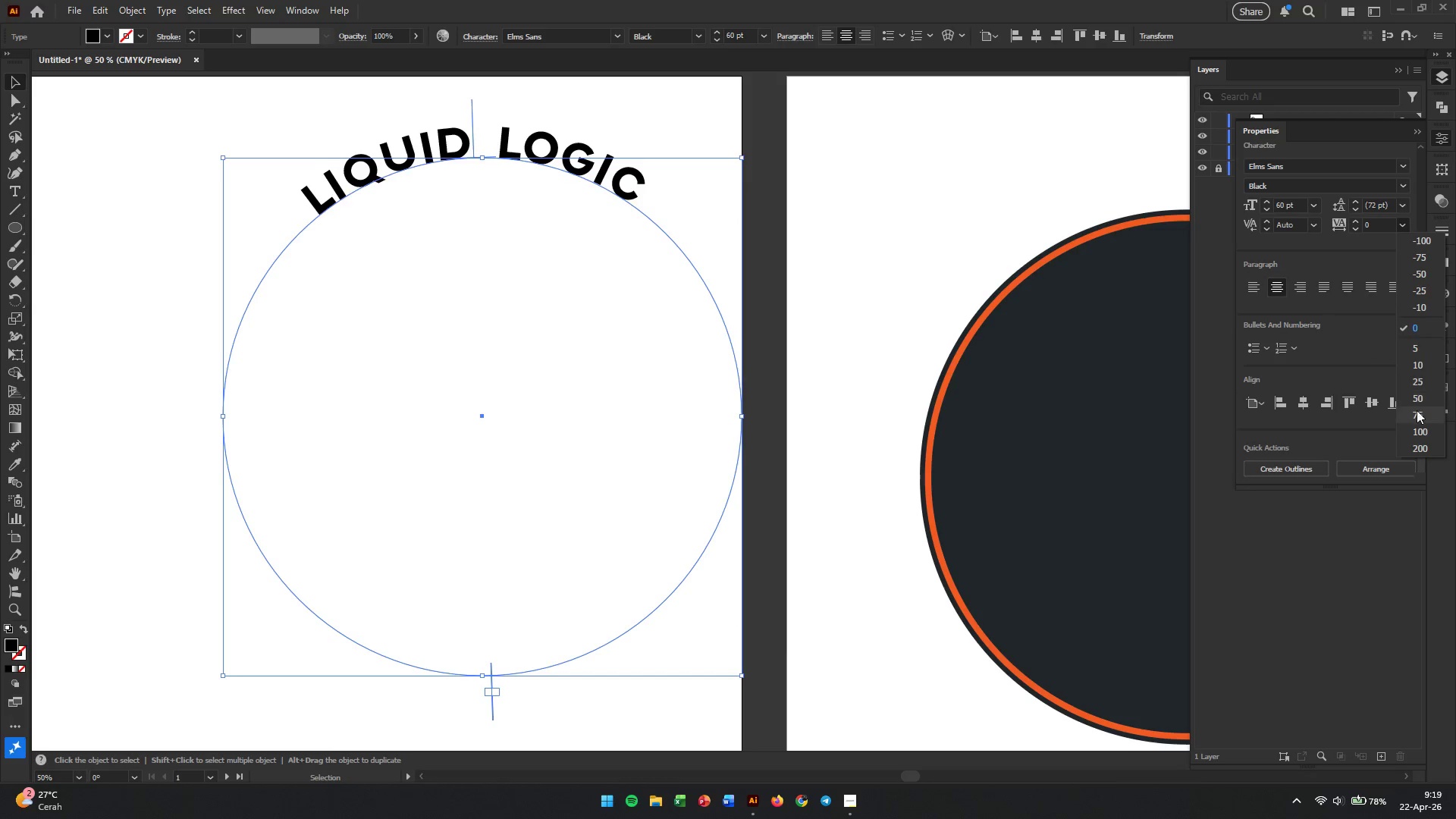 
wait(5.53)
 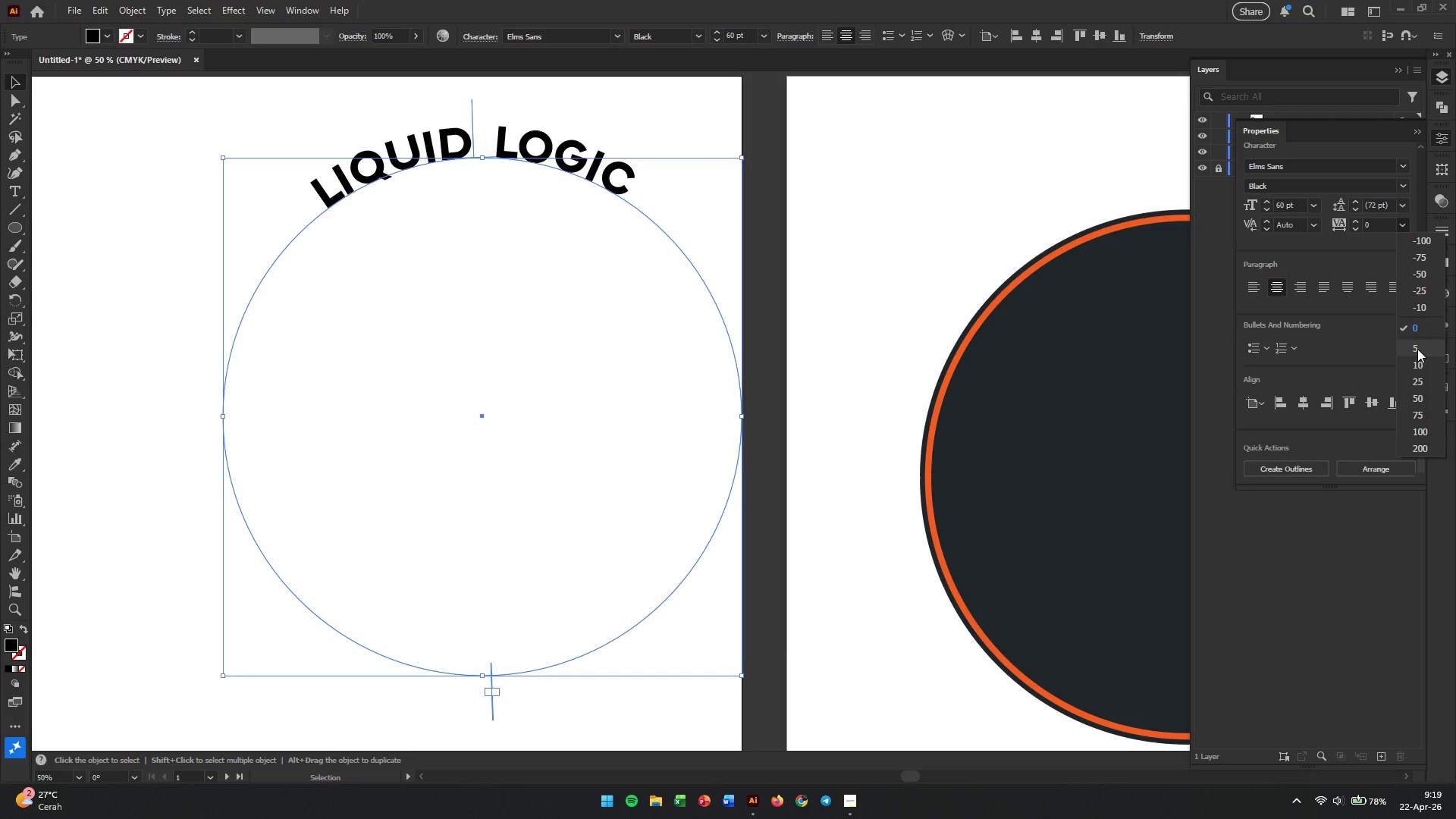 
left_click([1414, 427])
 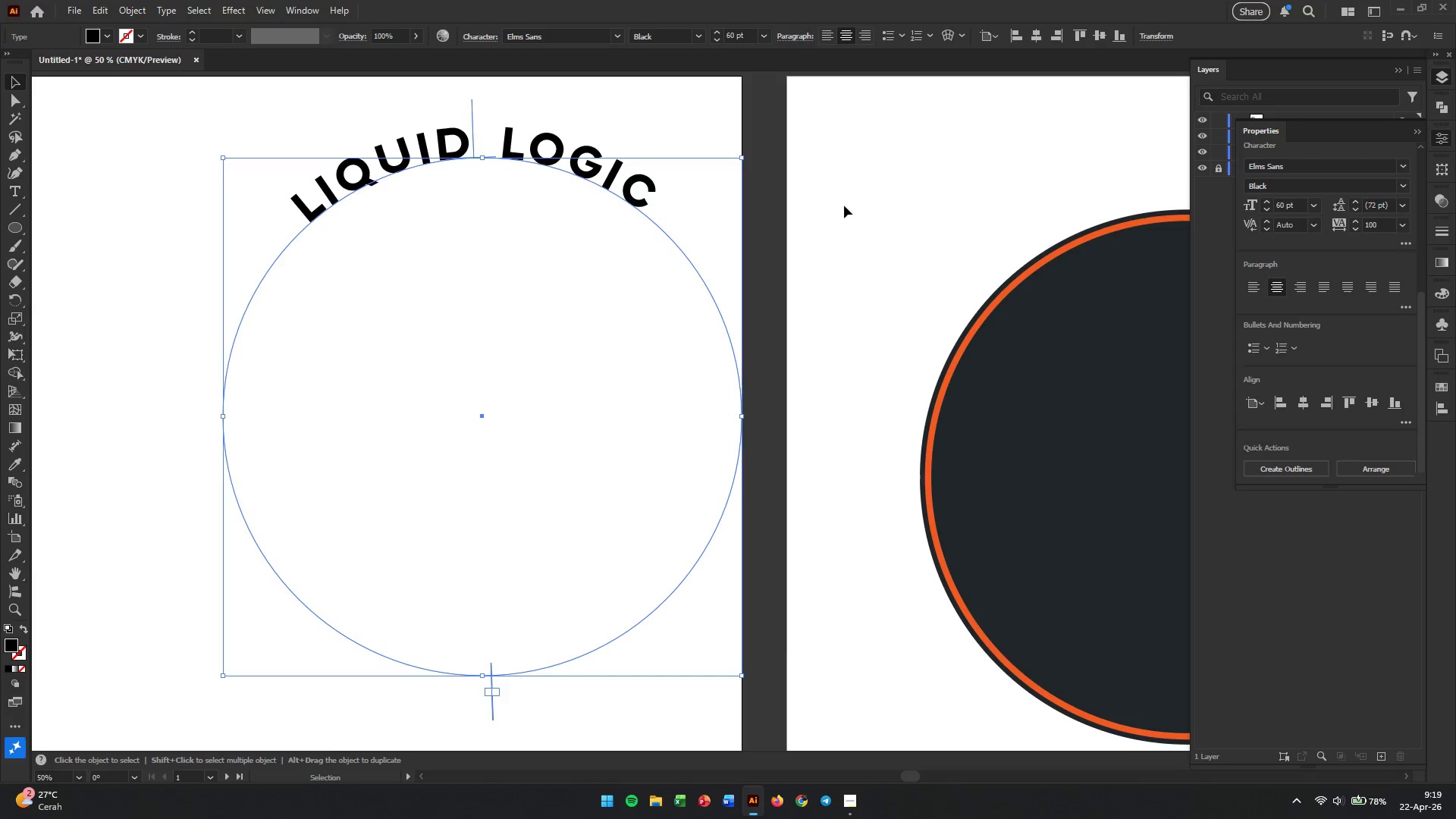 
left_click([844, 205])
 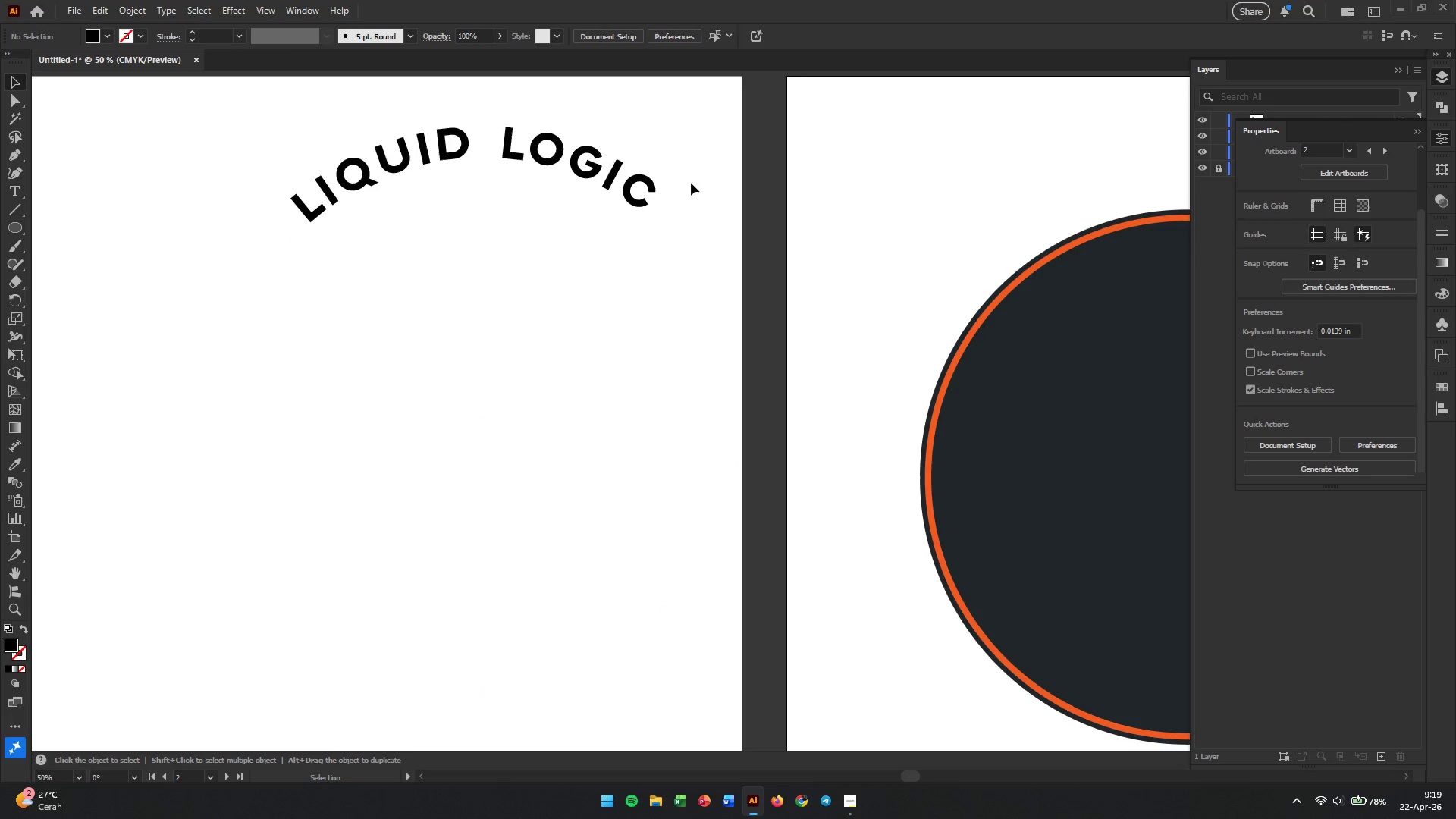 
wait(5.91)
 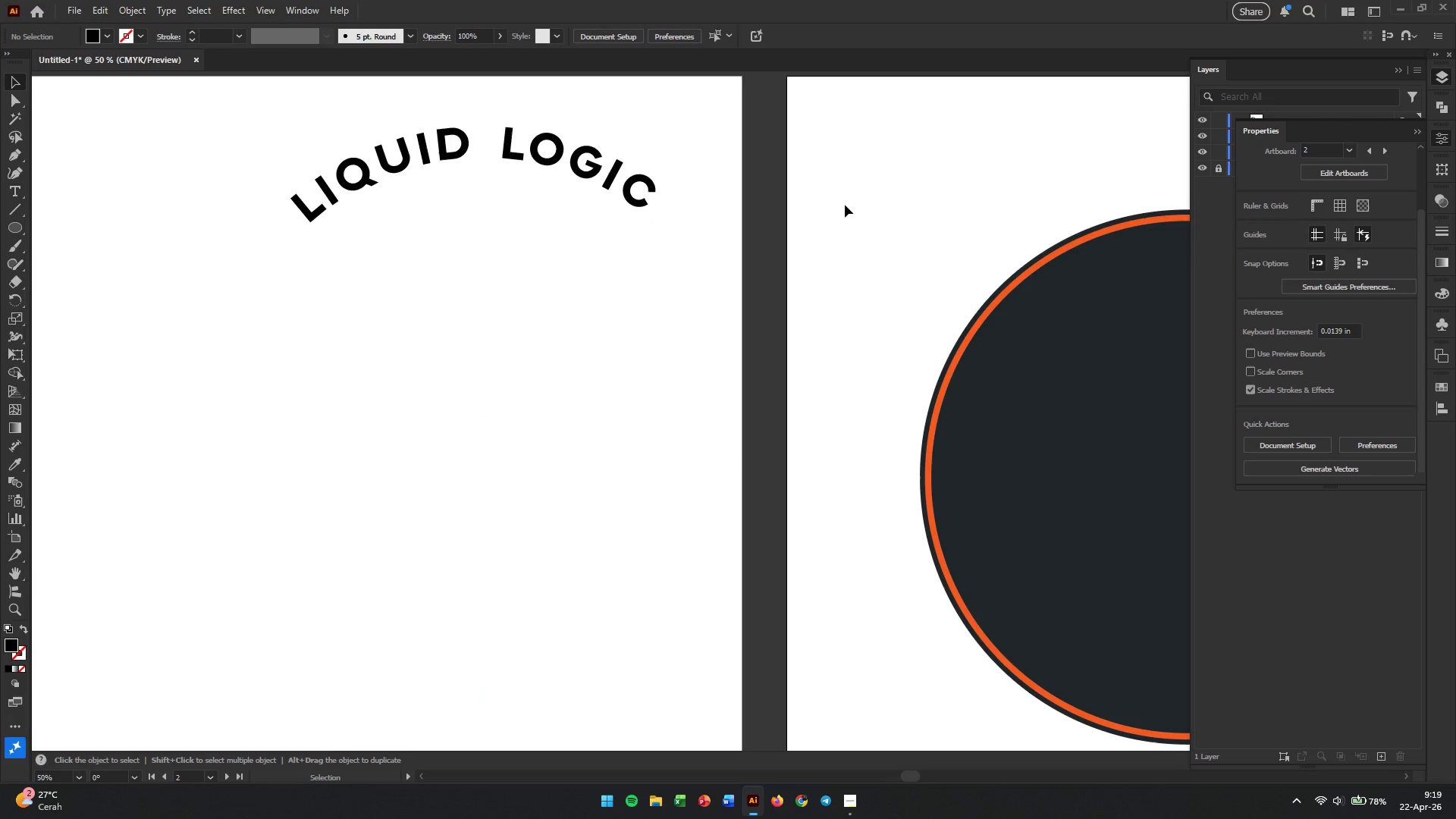 
left_click([643, 196])
 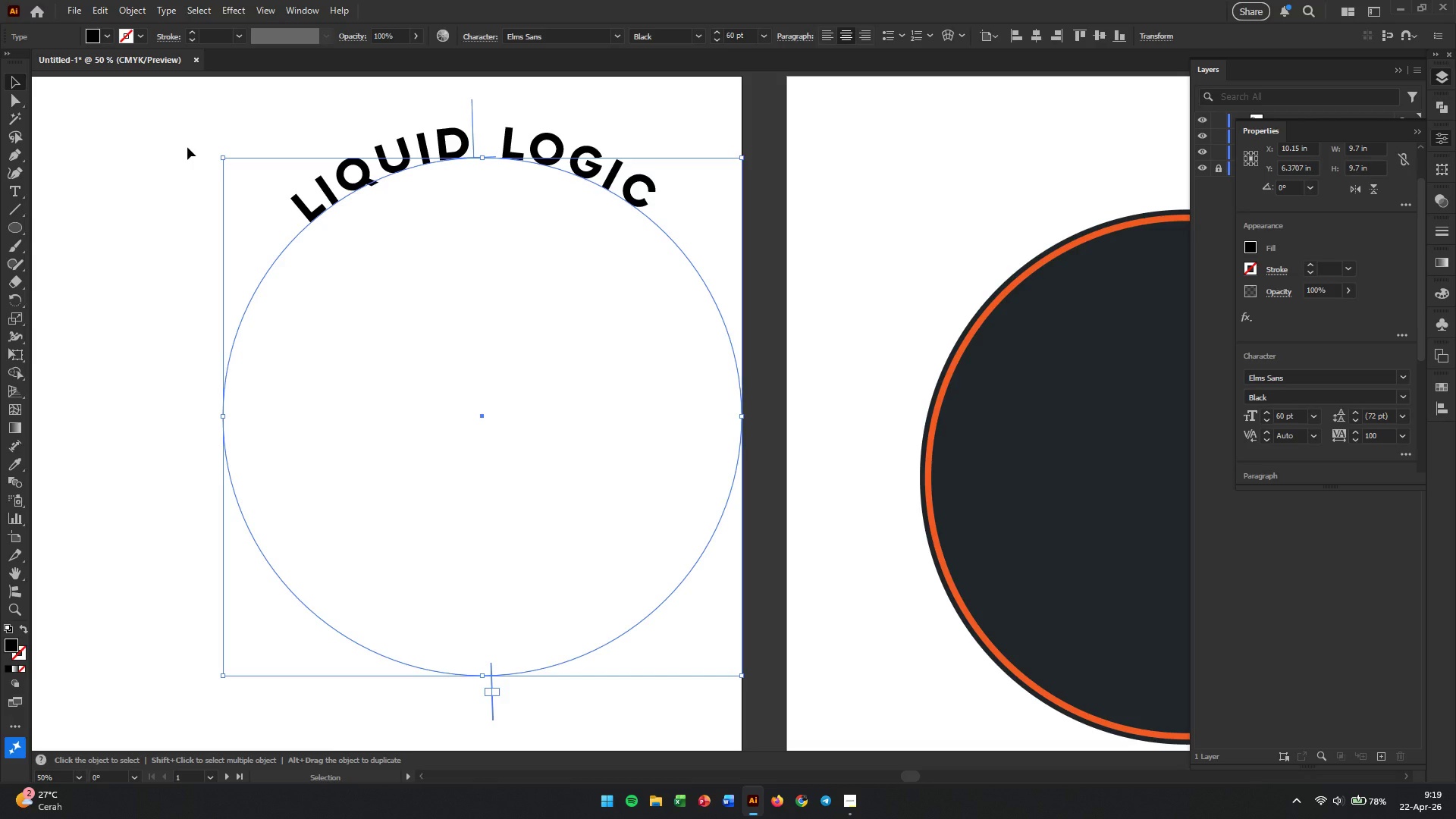 
wait(6.45)
 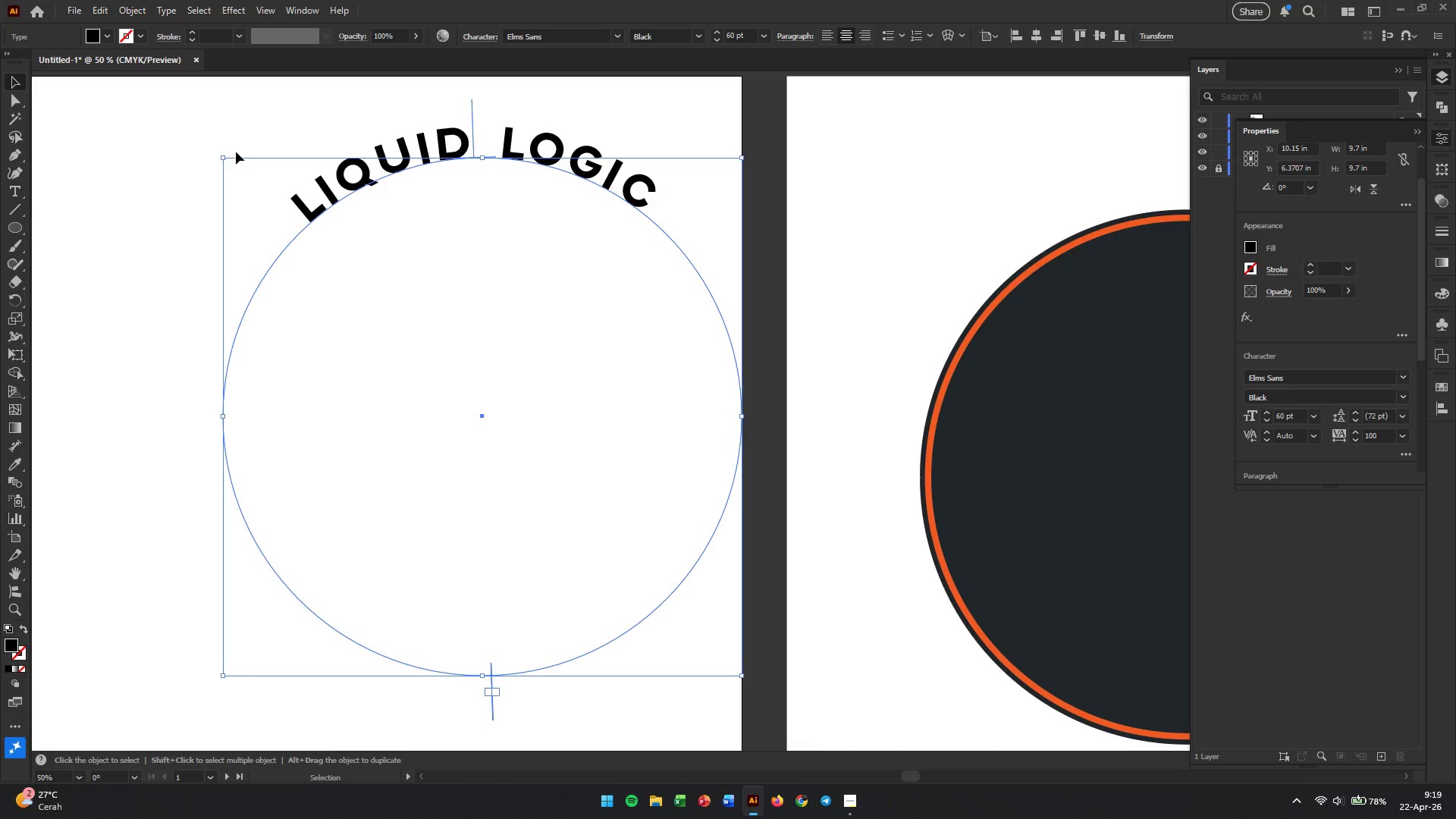 
scroll: coordinate [367, 147], scroll_direction: up, amount: 2.0
 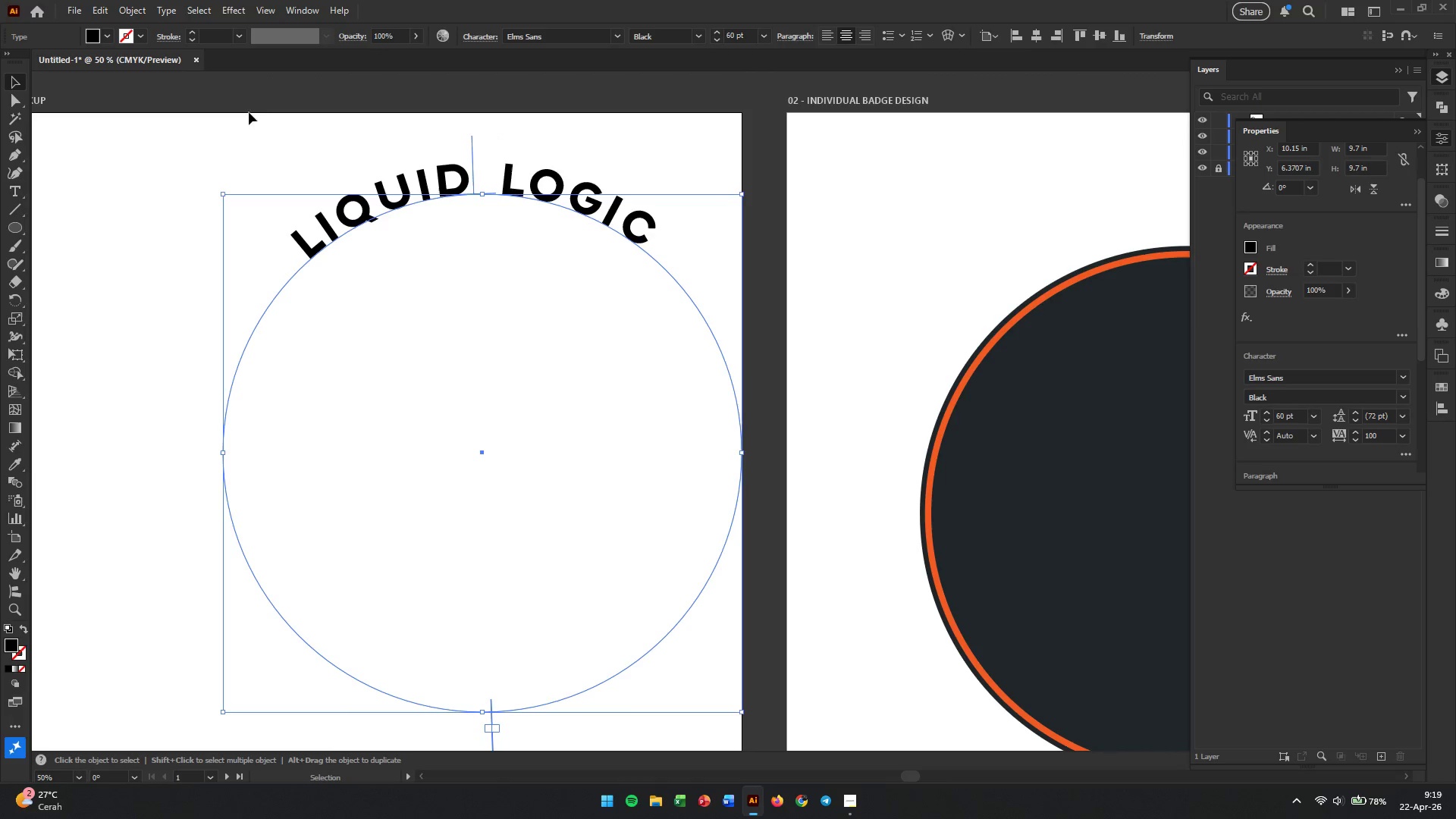 
left_click([166, 8])
 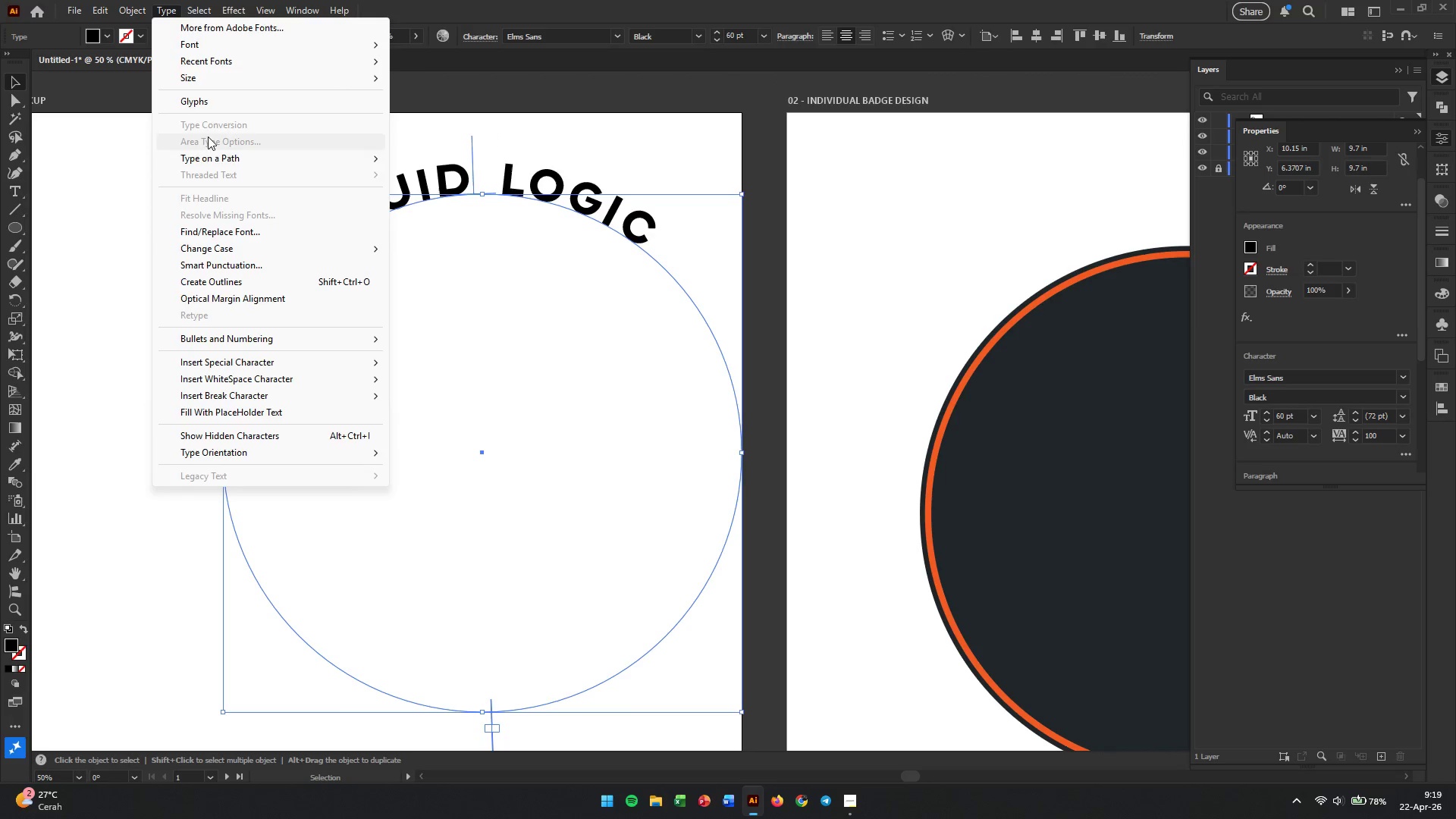 
left_click([212, 151])
 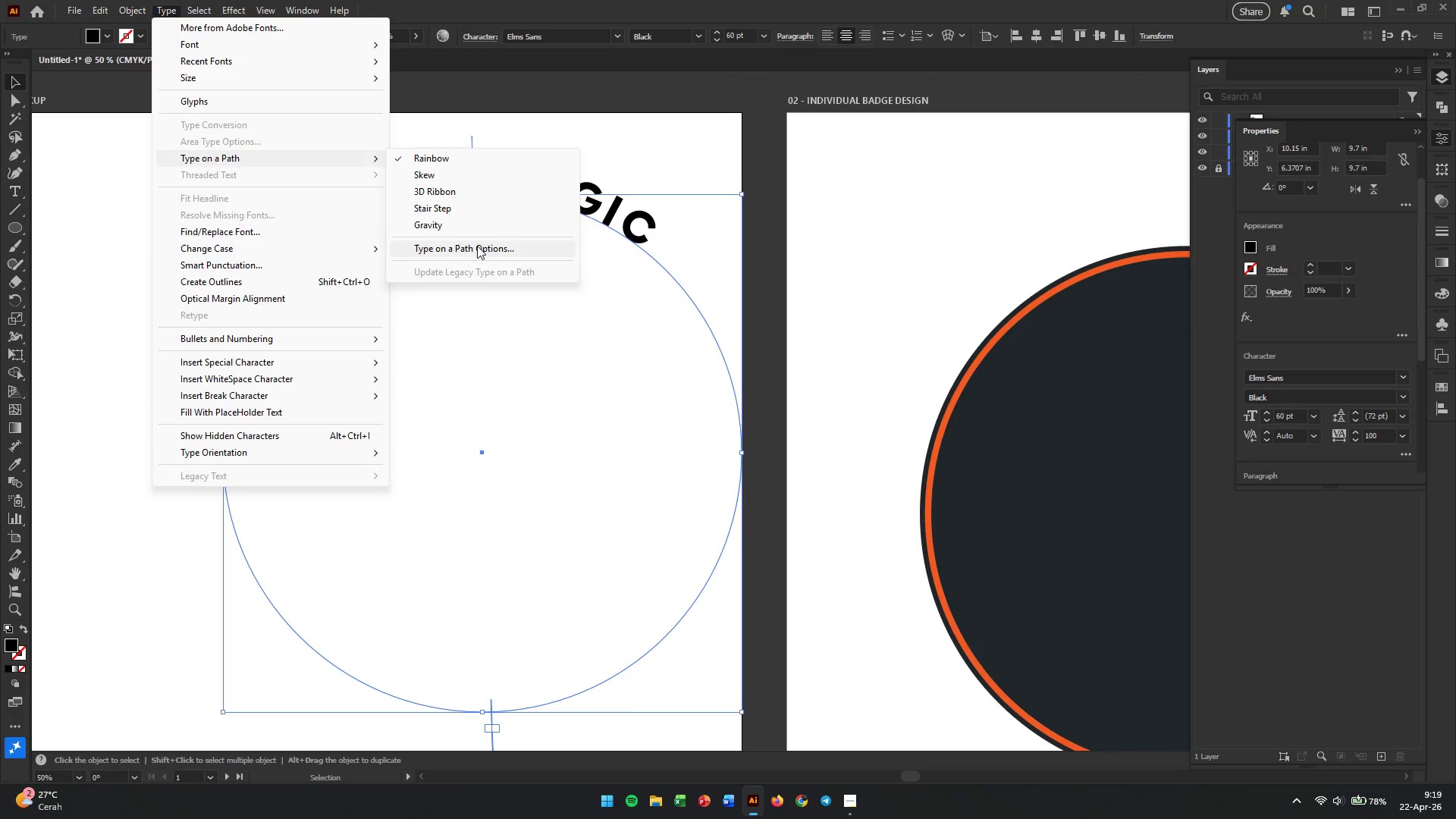 
left_click([761, 217])
 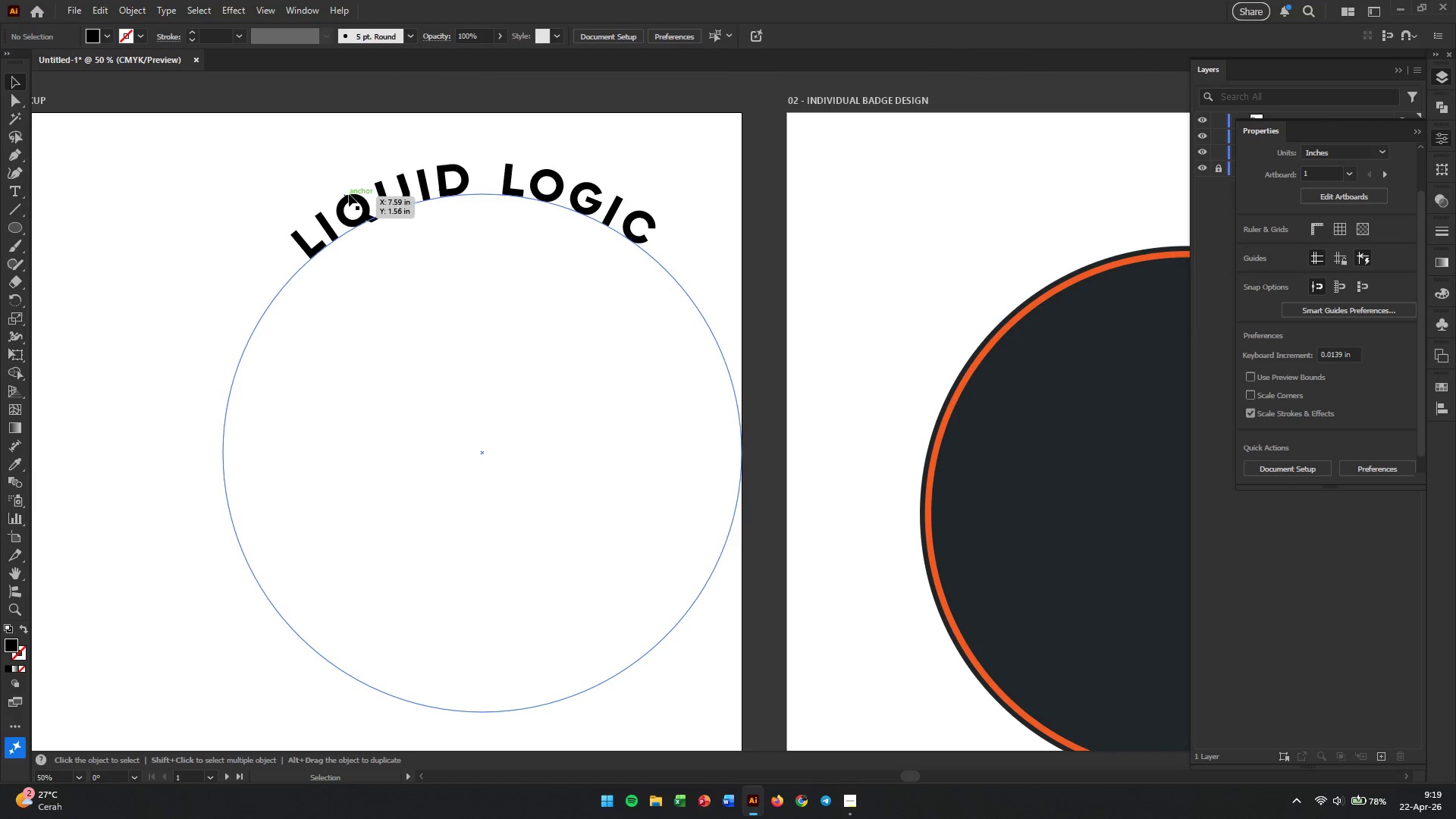 
left_click([352, 220])
 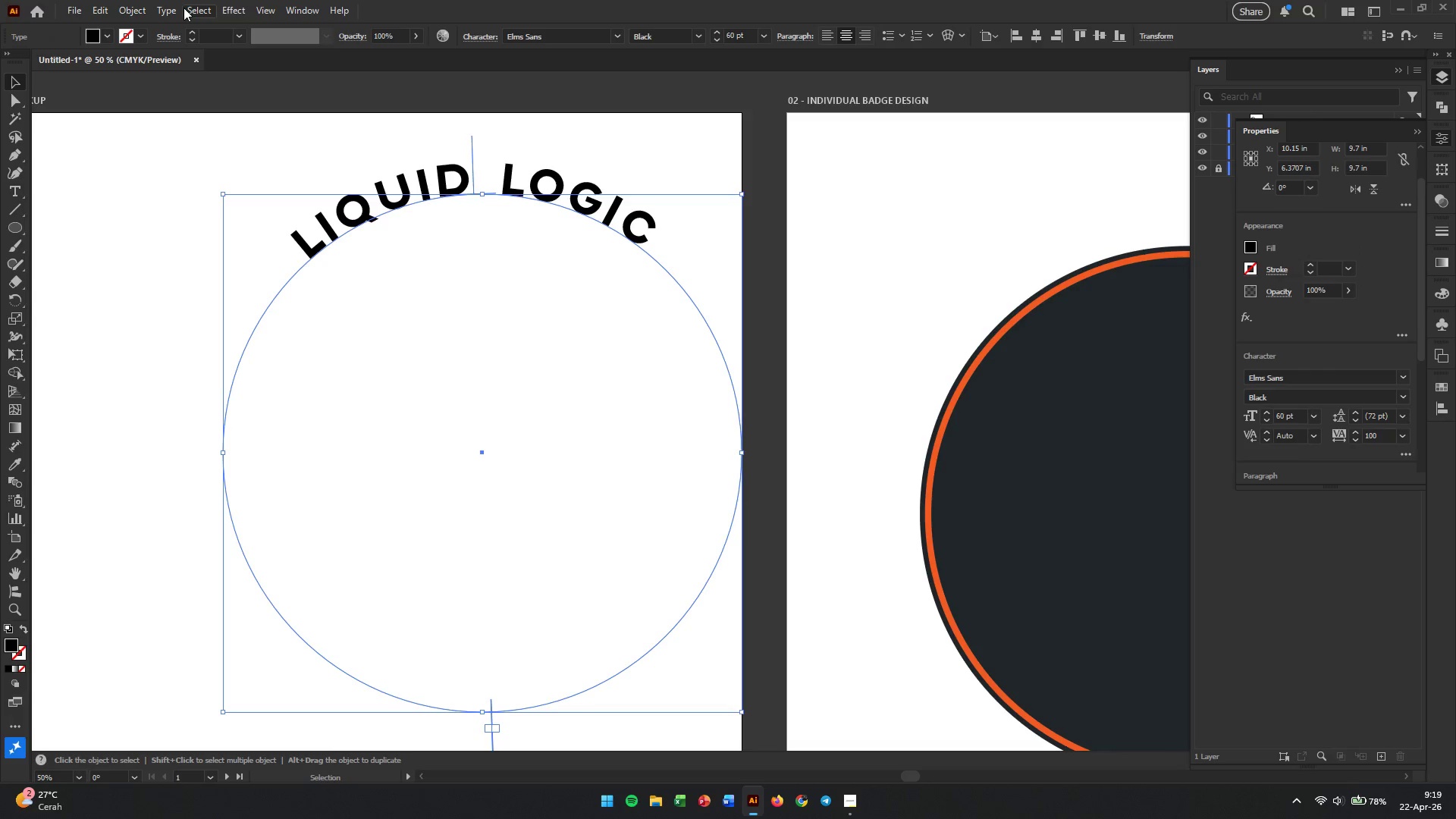 
left_click([165, 12])
 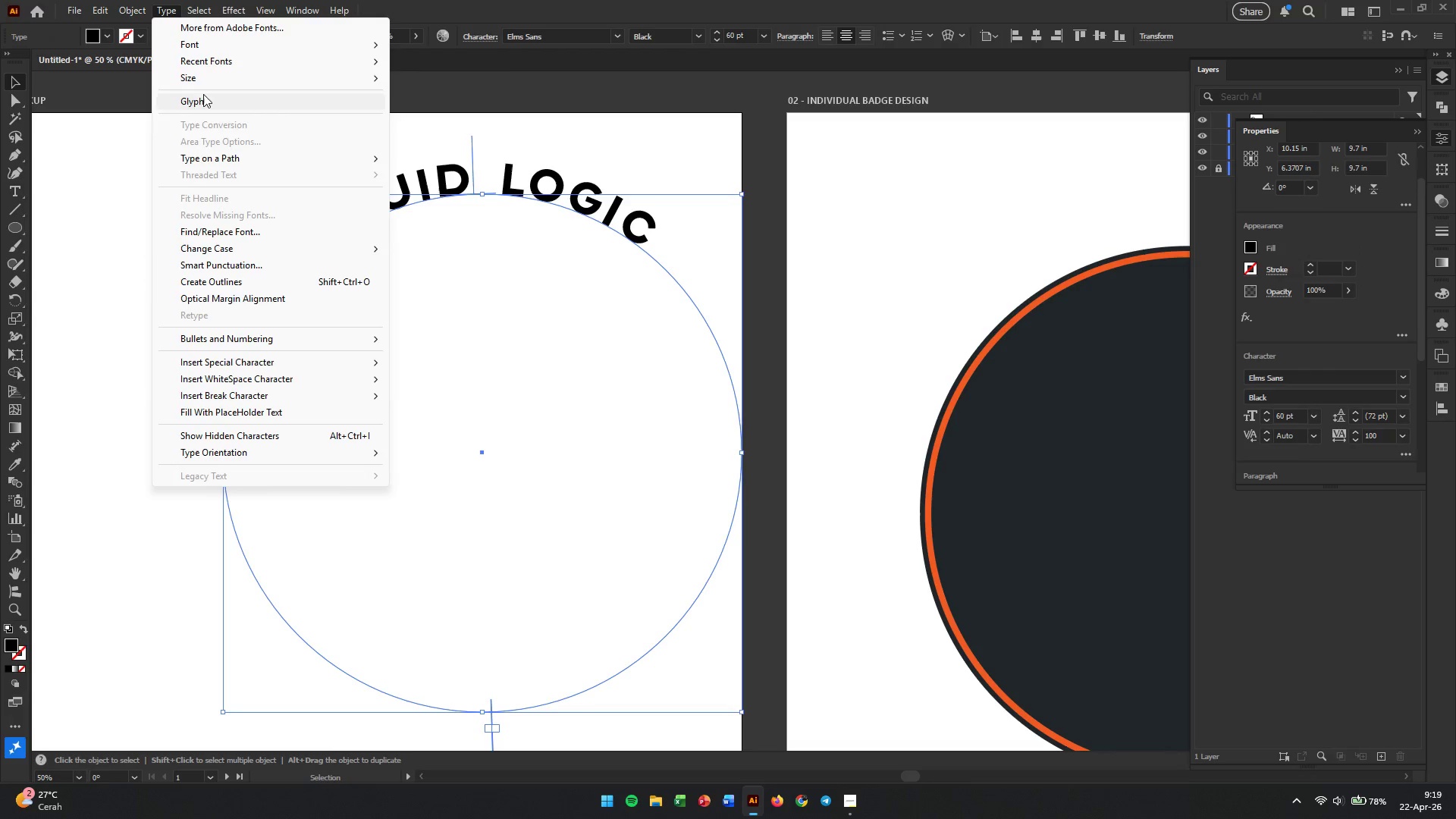 
left_click([220, 159])
 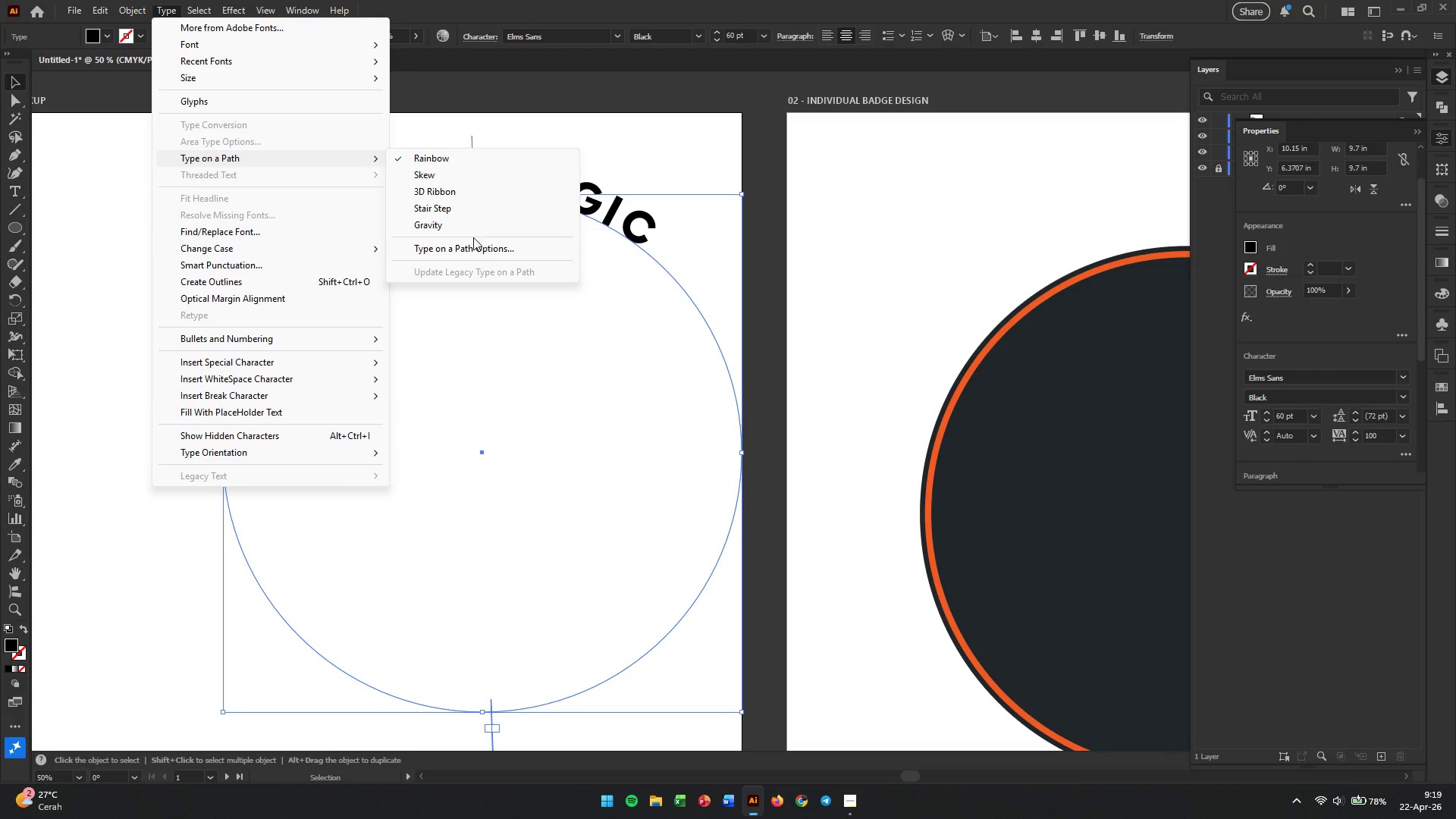 
left_click([472, 246])
 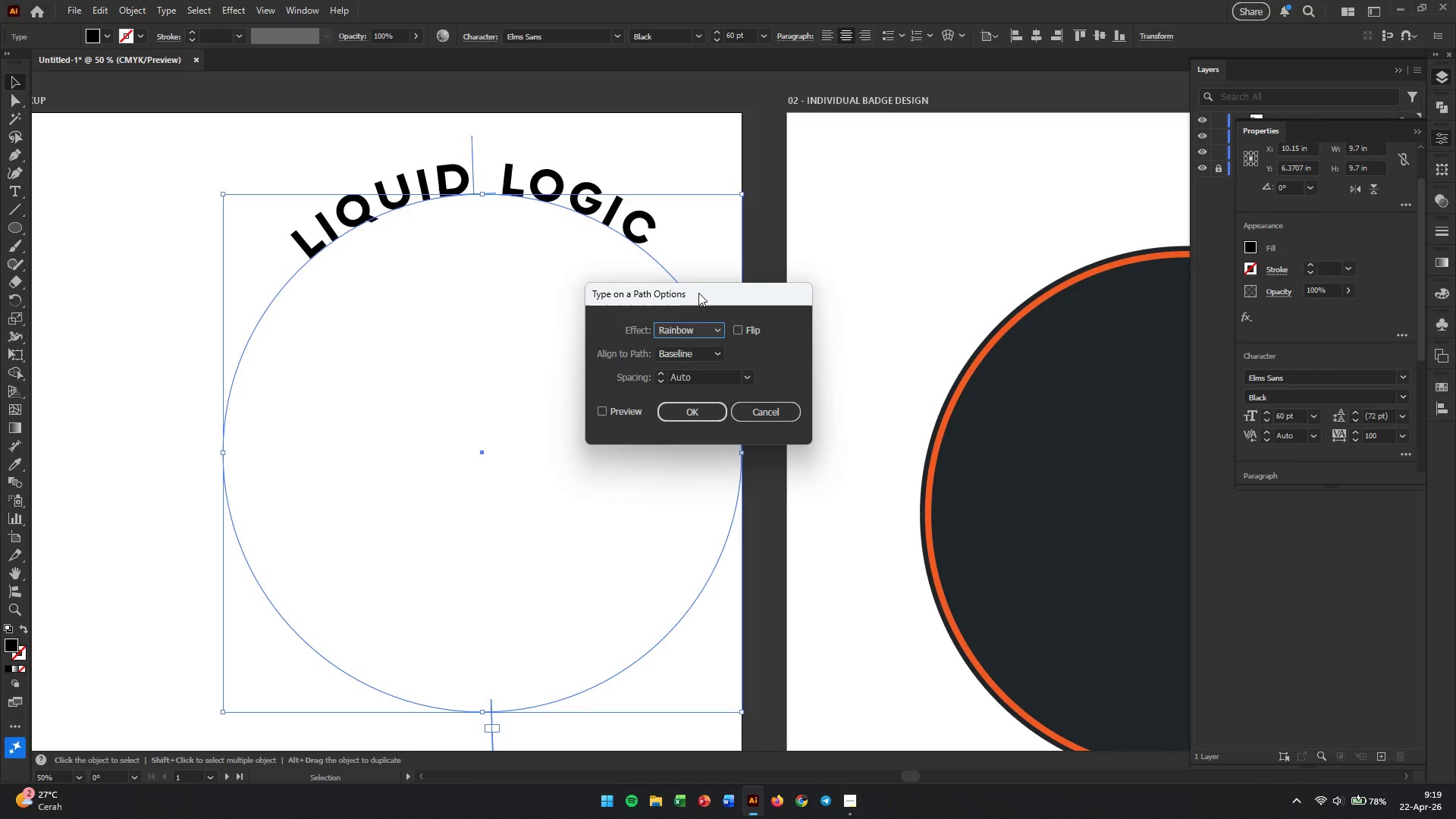 
left_click_drag(start_coordinate=[698, 293], to_coordinate=[864, 152])
 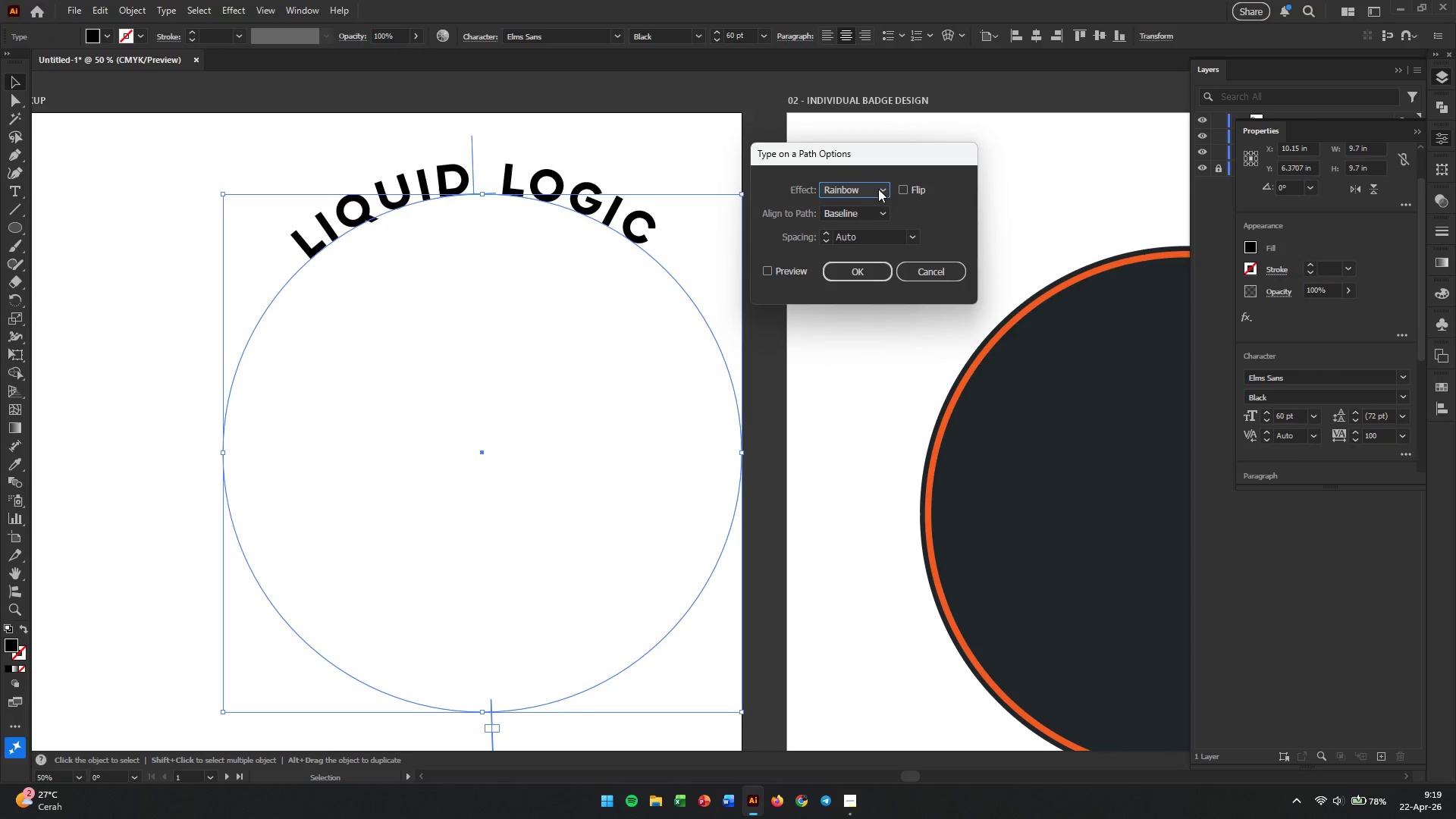 
left_click([880, 187])
 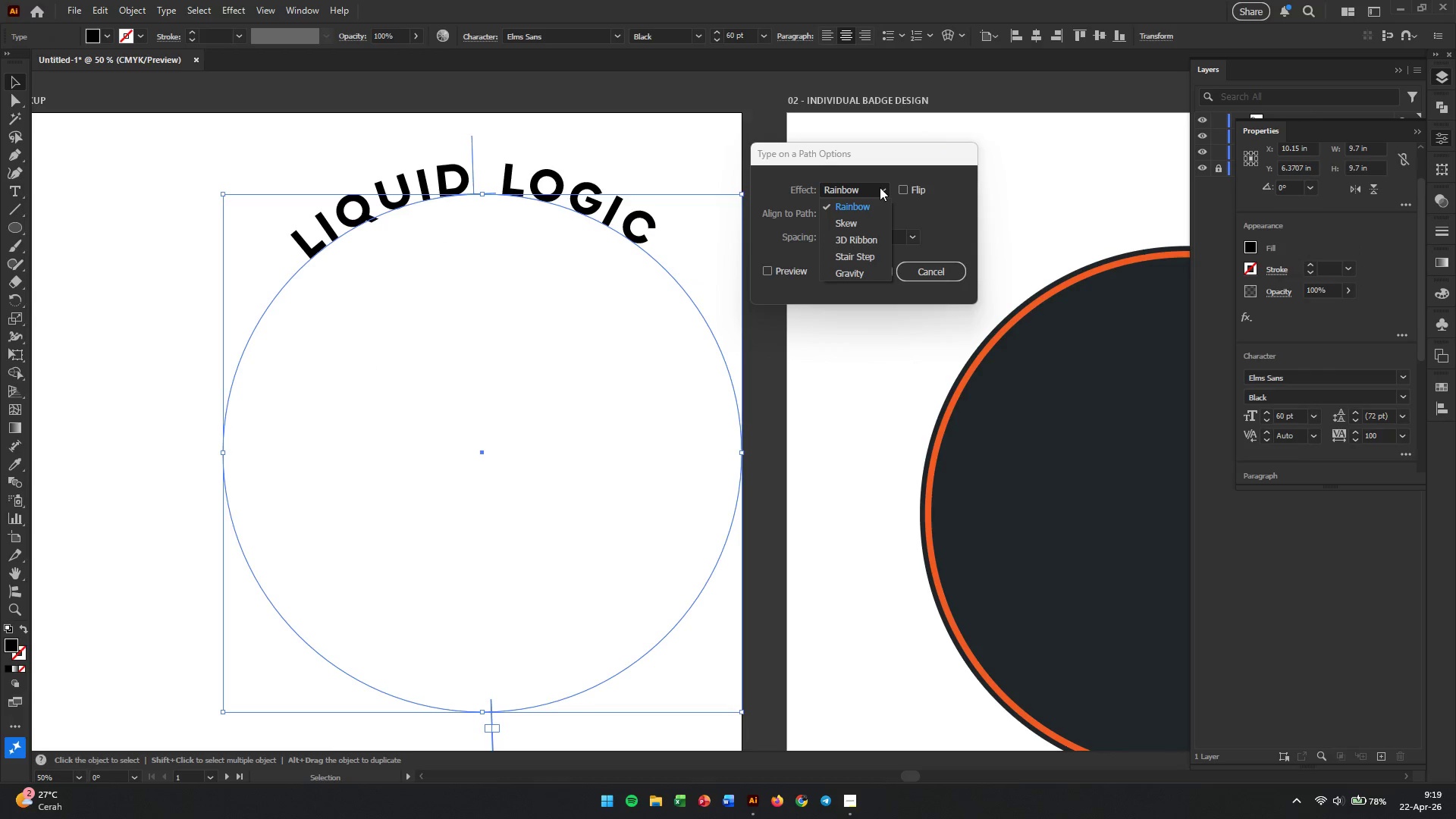 
left_click([880, 187])
 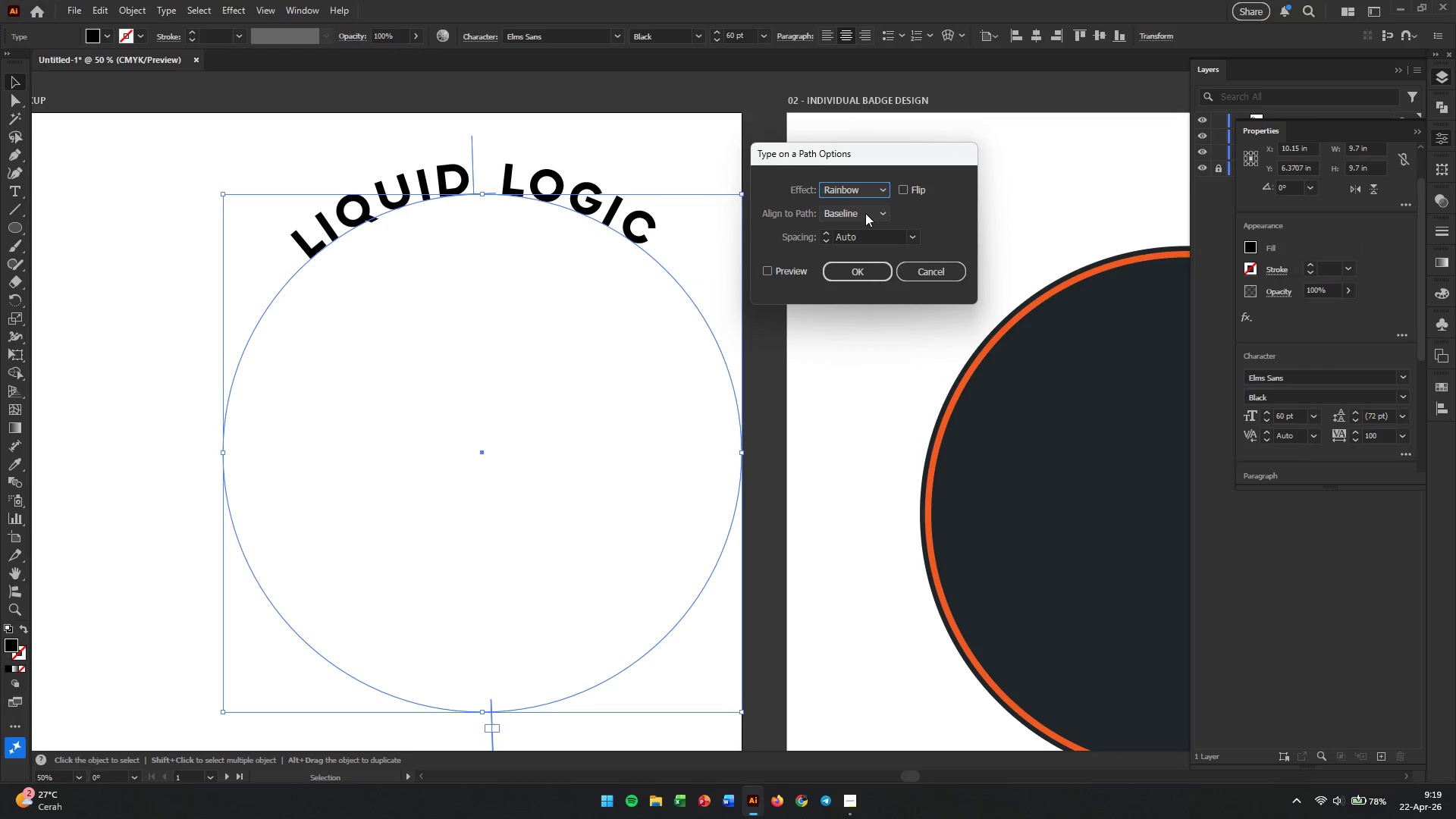 
left_click([865, 213])
 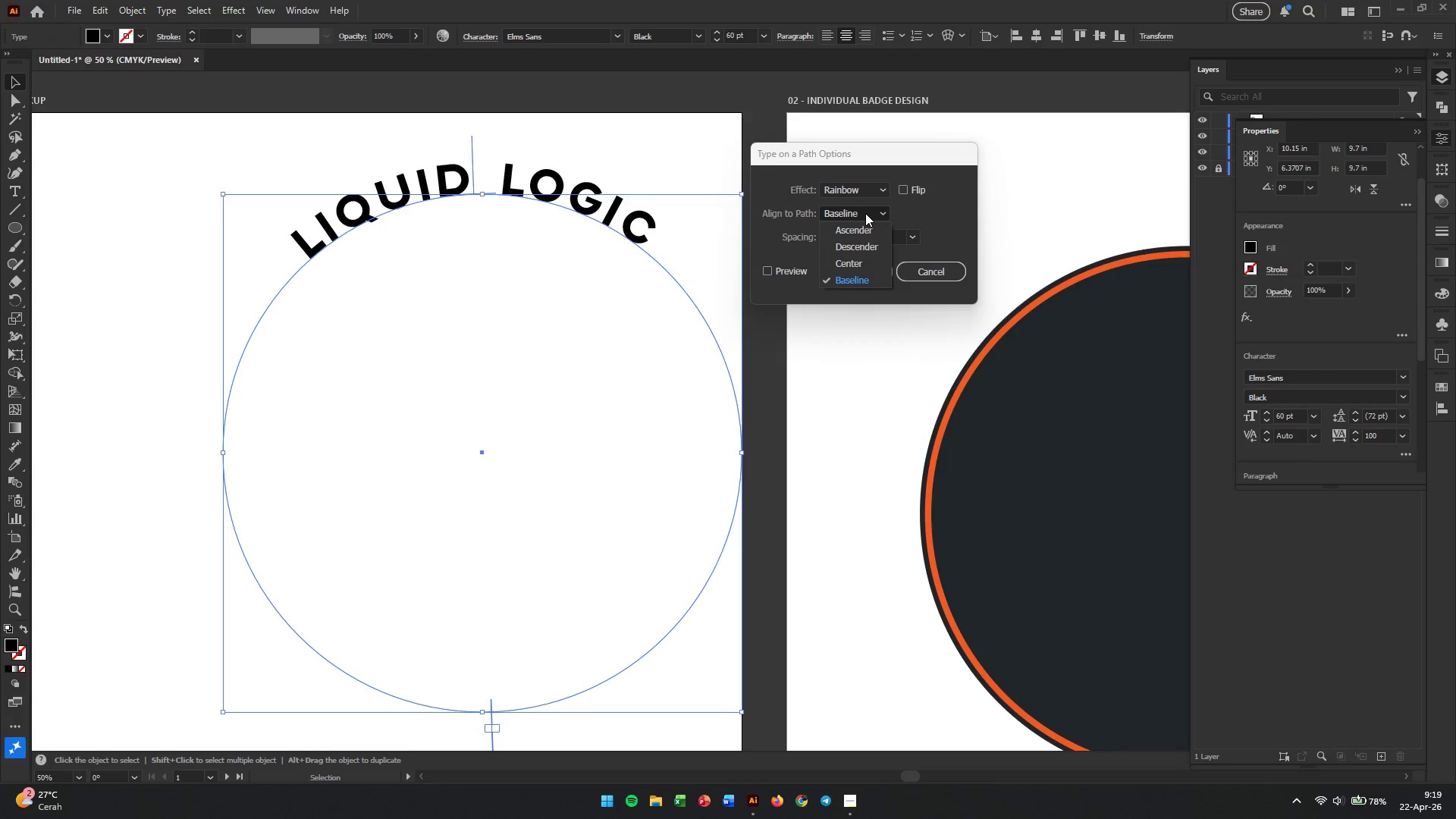 
double_click([865, 213])
 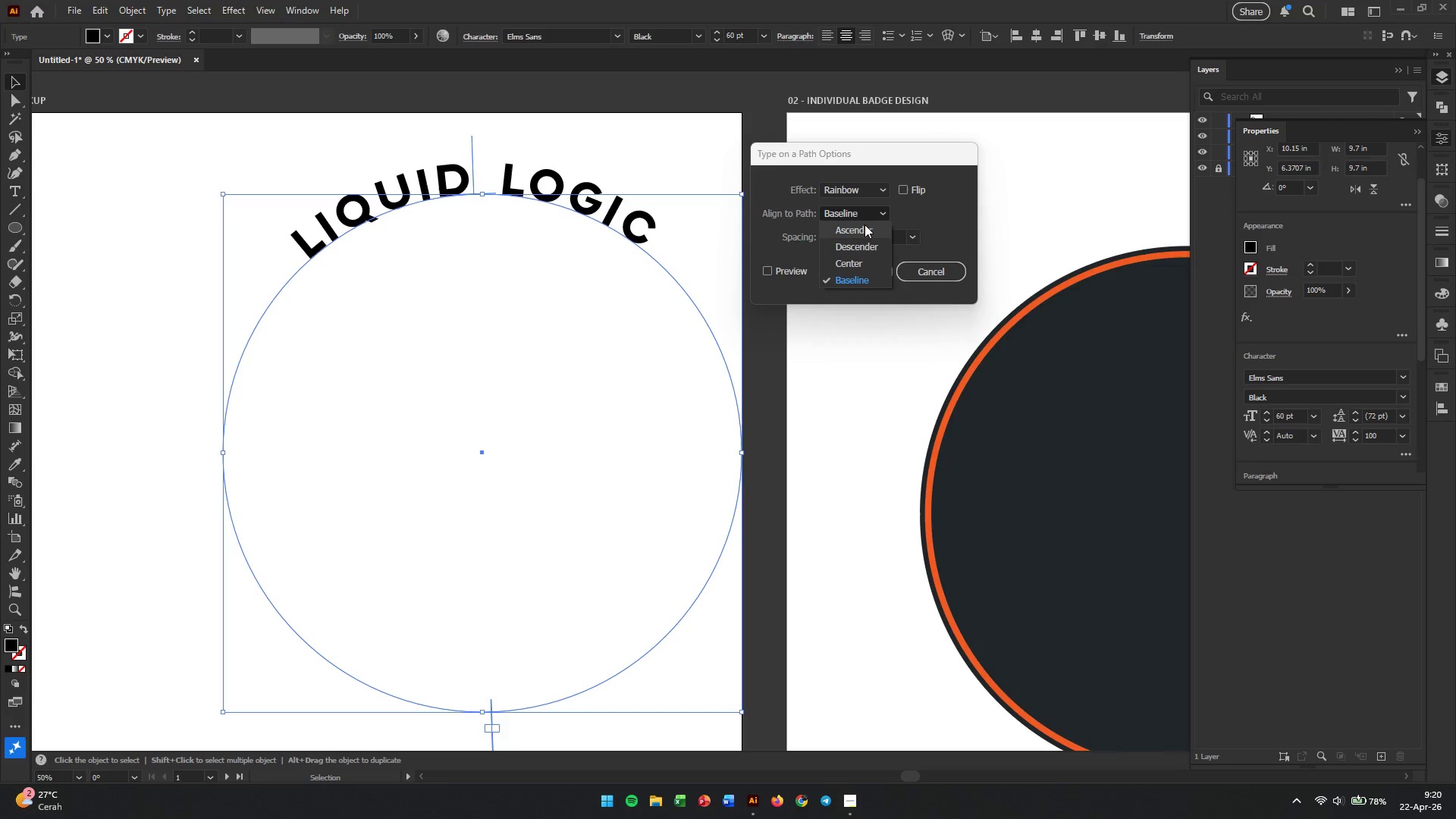 
left_click([864, 224])
 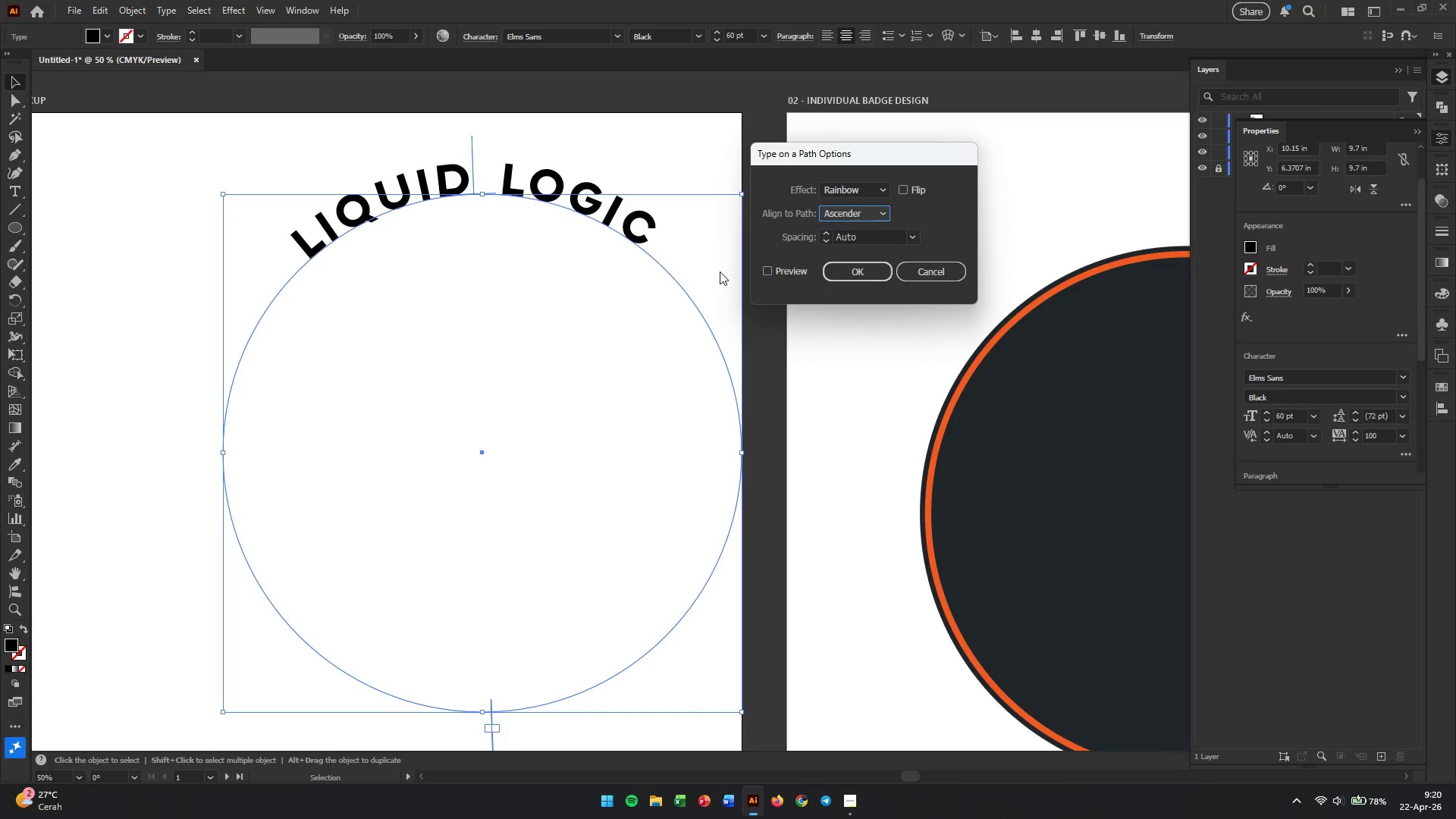 
left_click([777, 271])
 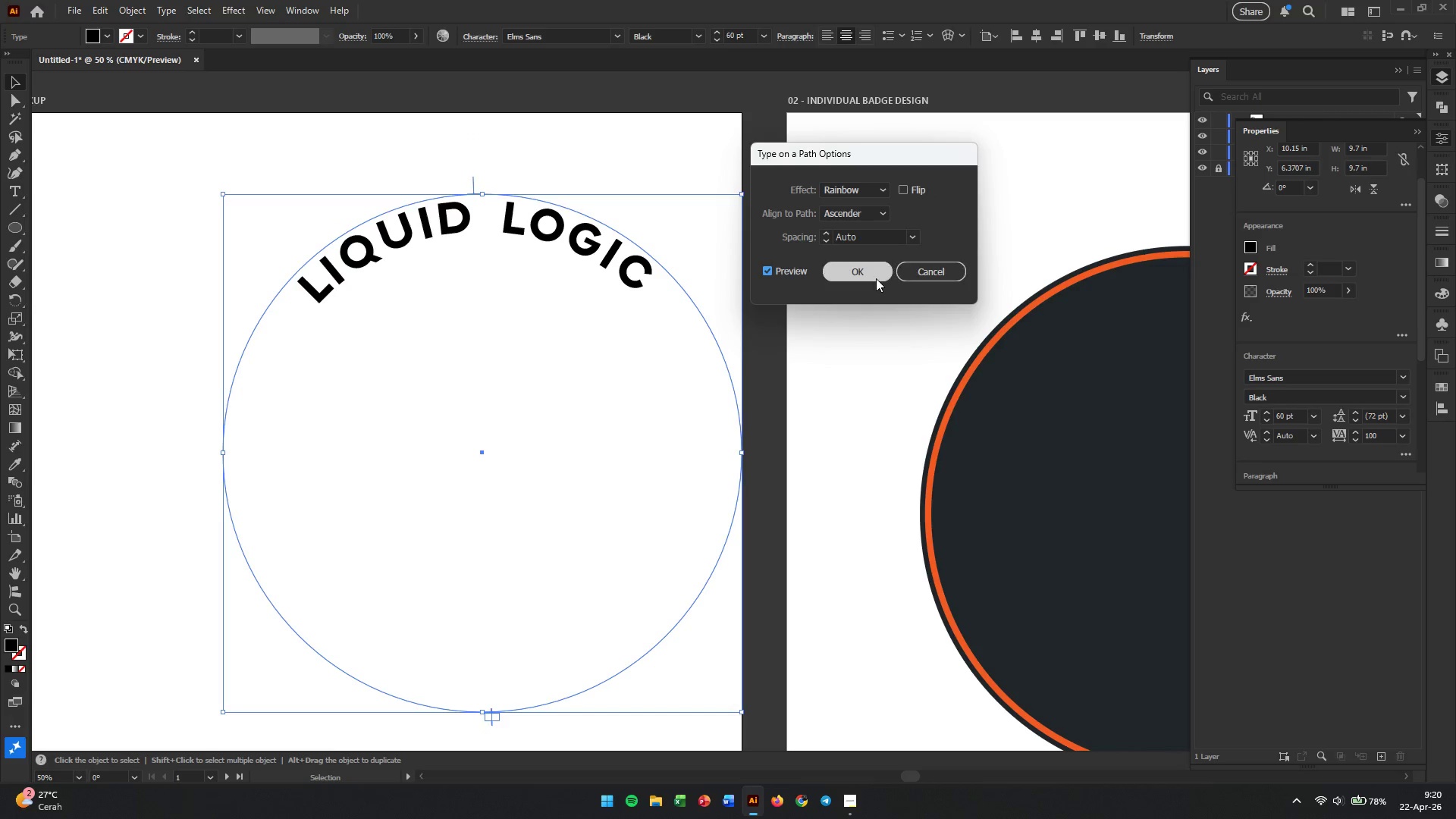 
left_click([876, 278])
 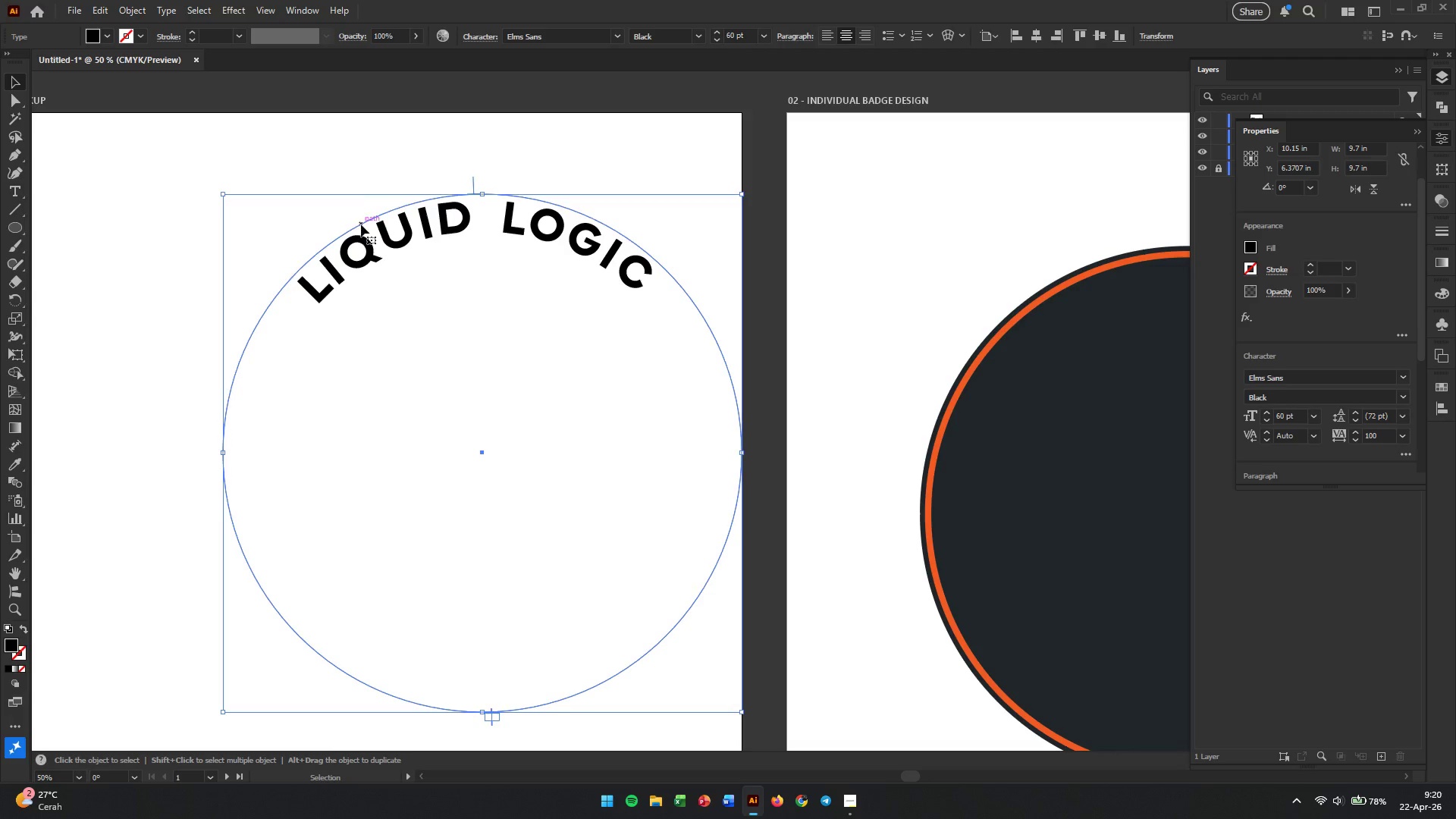 
hold_key(key=AltLeft, duration=0.45)
scroll: coordinate [366, 221], scroll_direction: down, amount: 2.0
 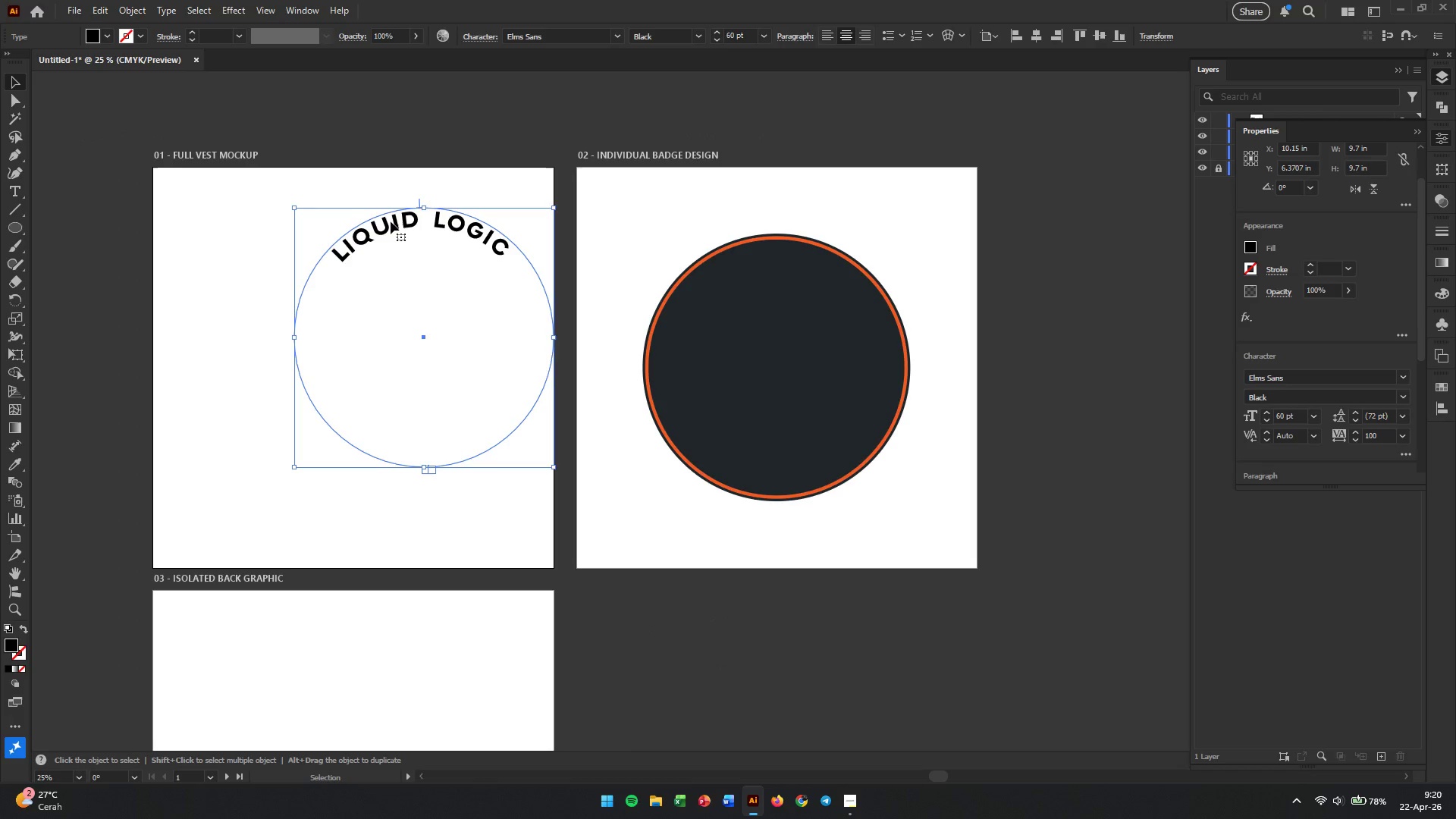 
left_click_drag(start_coordinate=[391, 221], to_coordinate=[741, 265])
 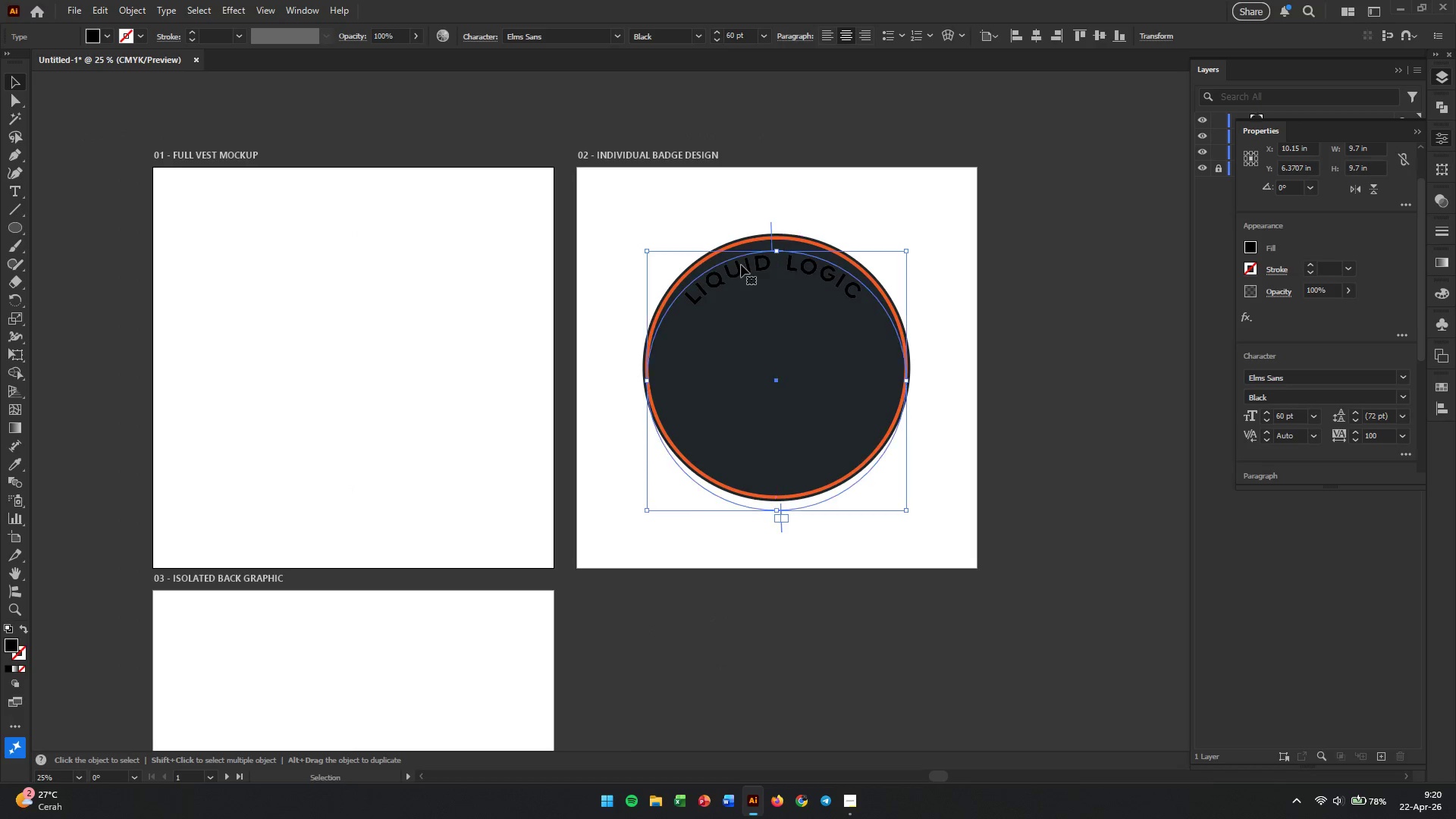 
hold_key(key=AltLeft, duration=0.47)
scroll: coordinate [780, 273], scroll_direction: up, amount: 2.0
 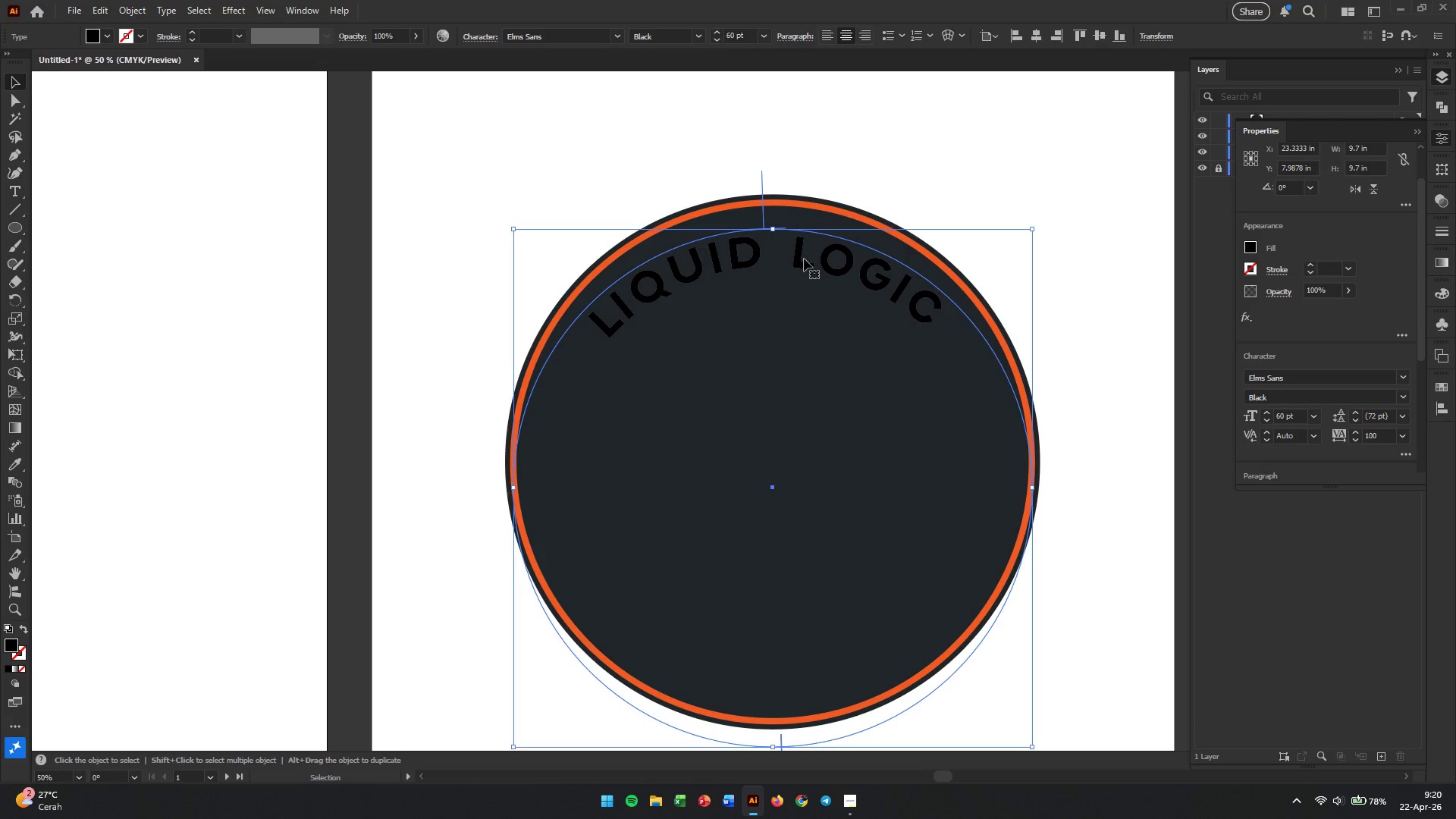 
left_click_drag(start_coordinate=[799, 259], to_coordinate=[799, 240])
 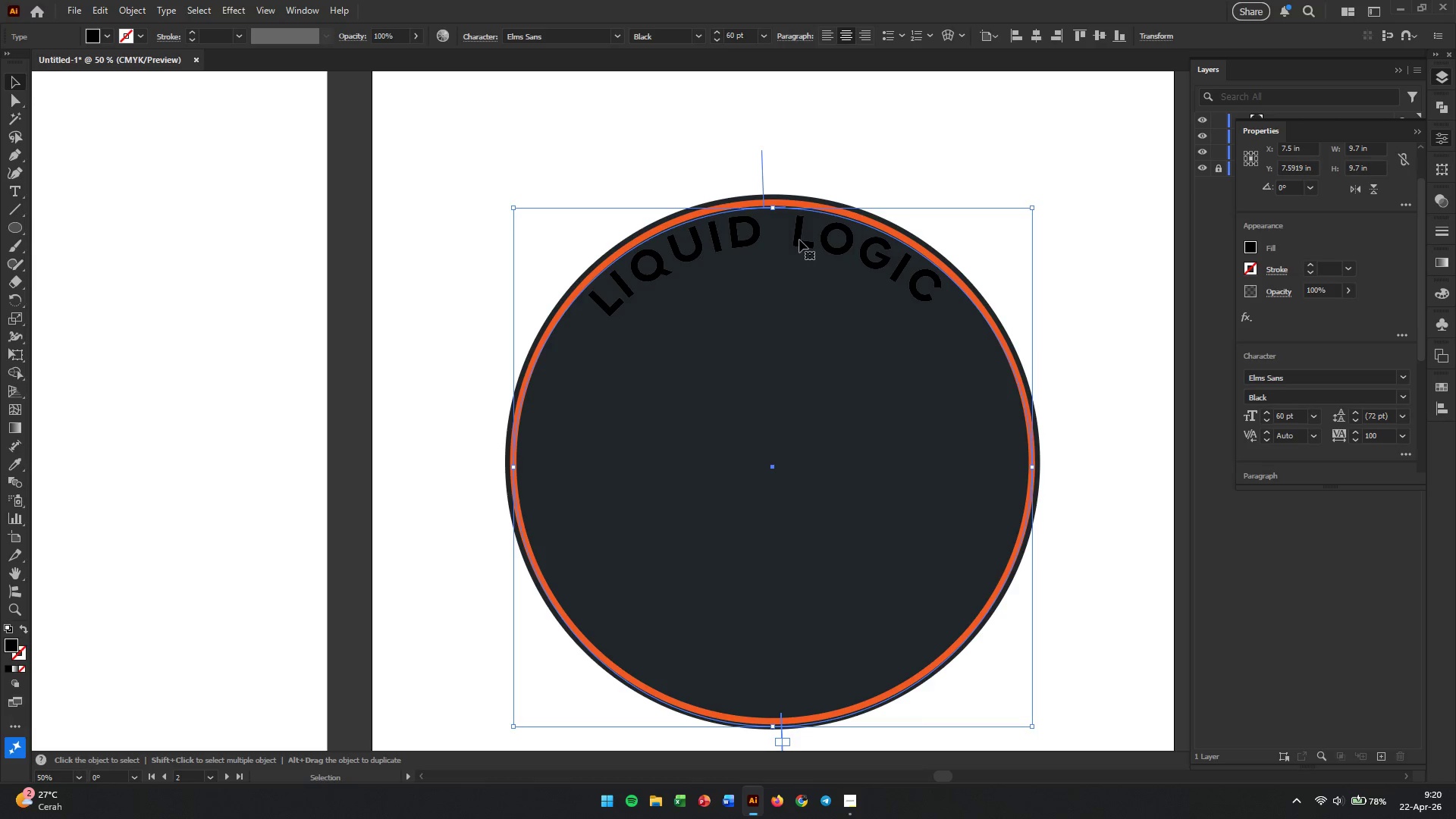 
wait(7.36)
 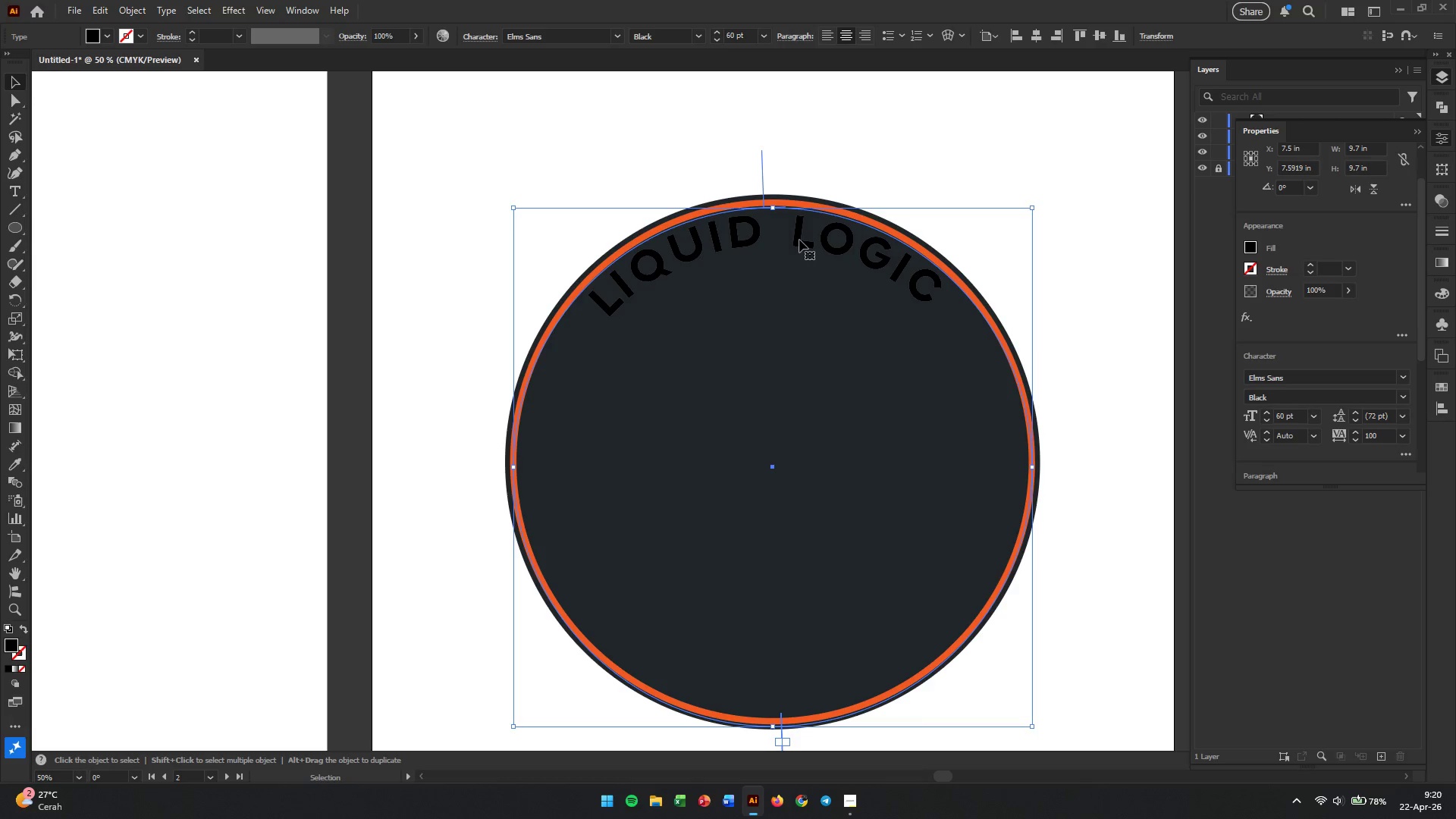 
left_click([799, 240])
 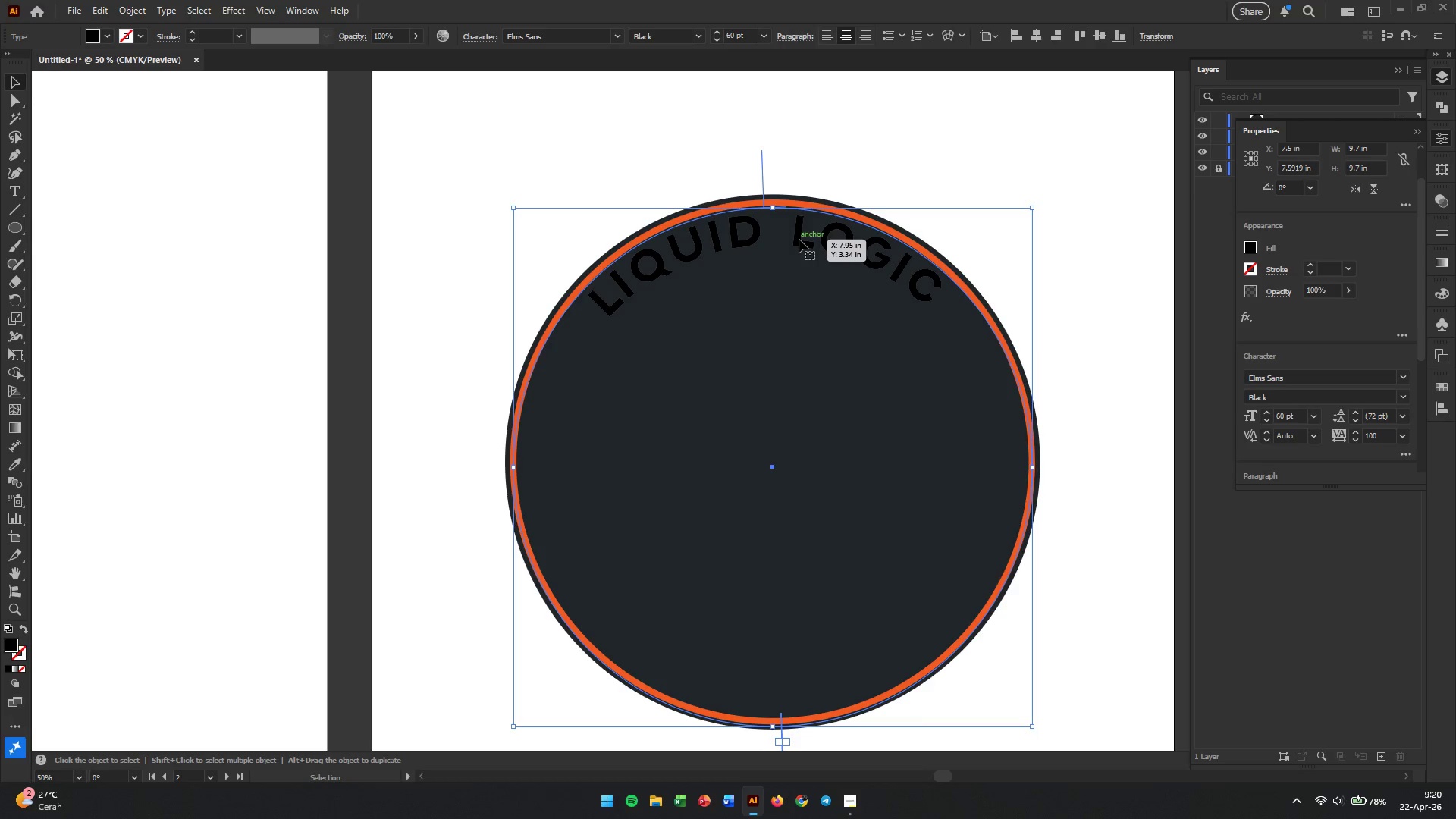 
right_click([799, 240])
 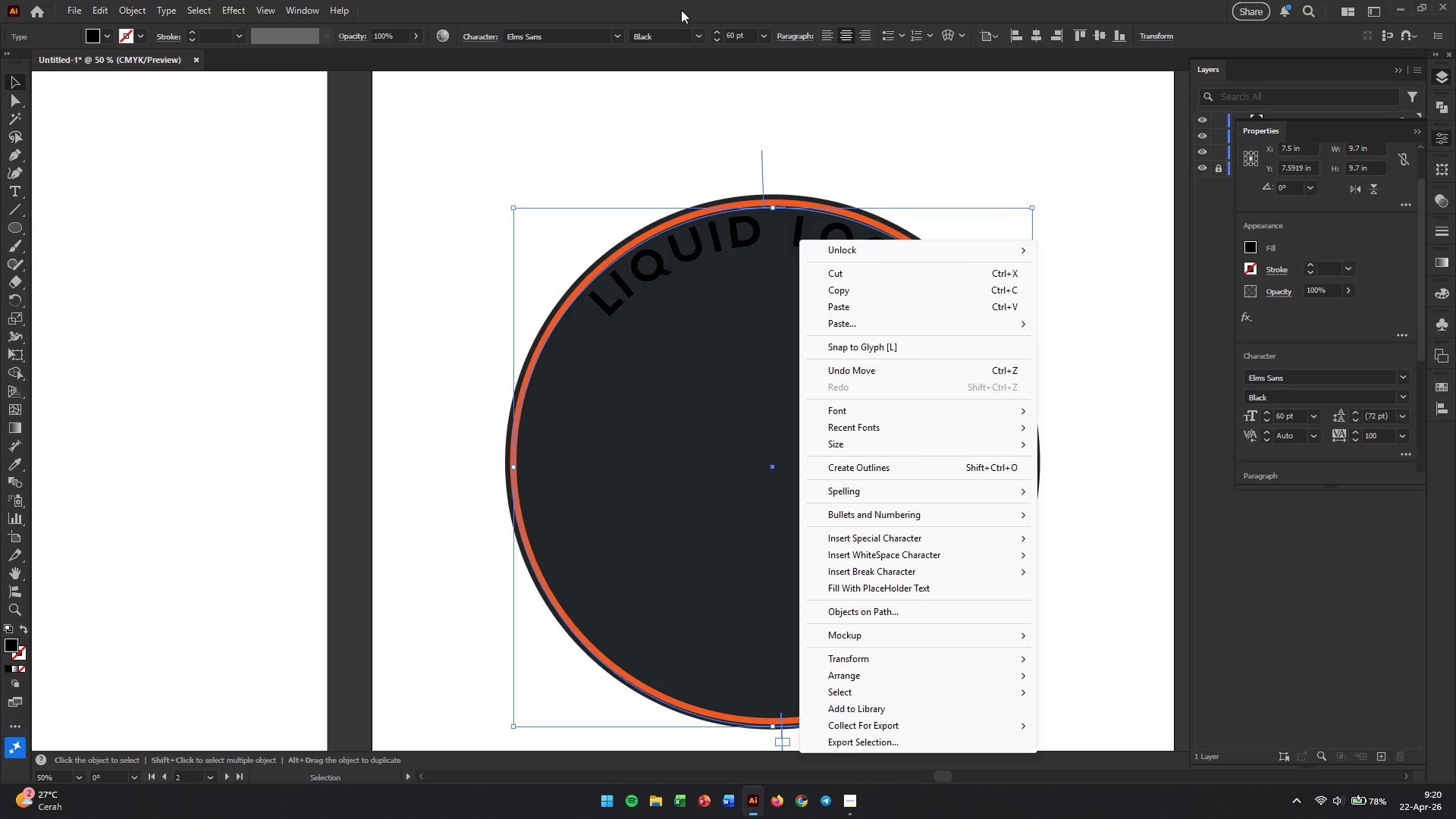 
left_click([171, 7])
 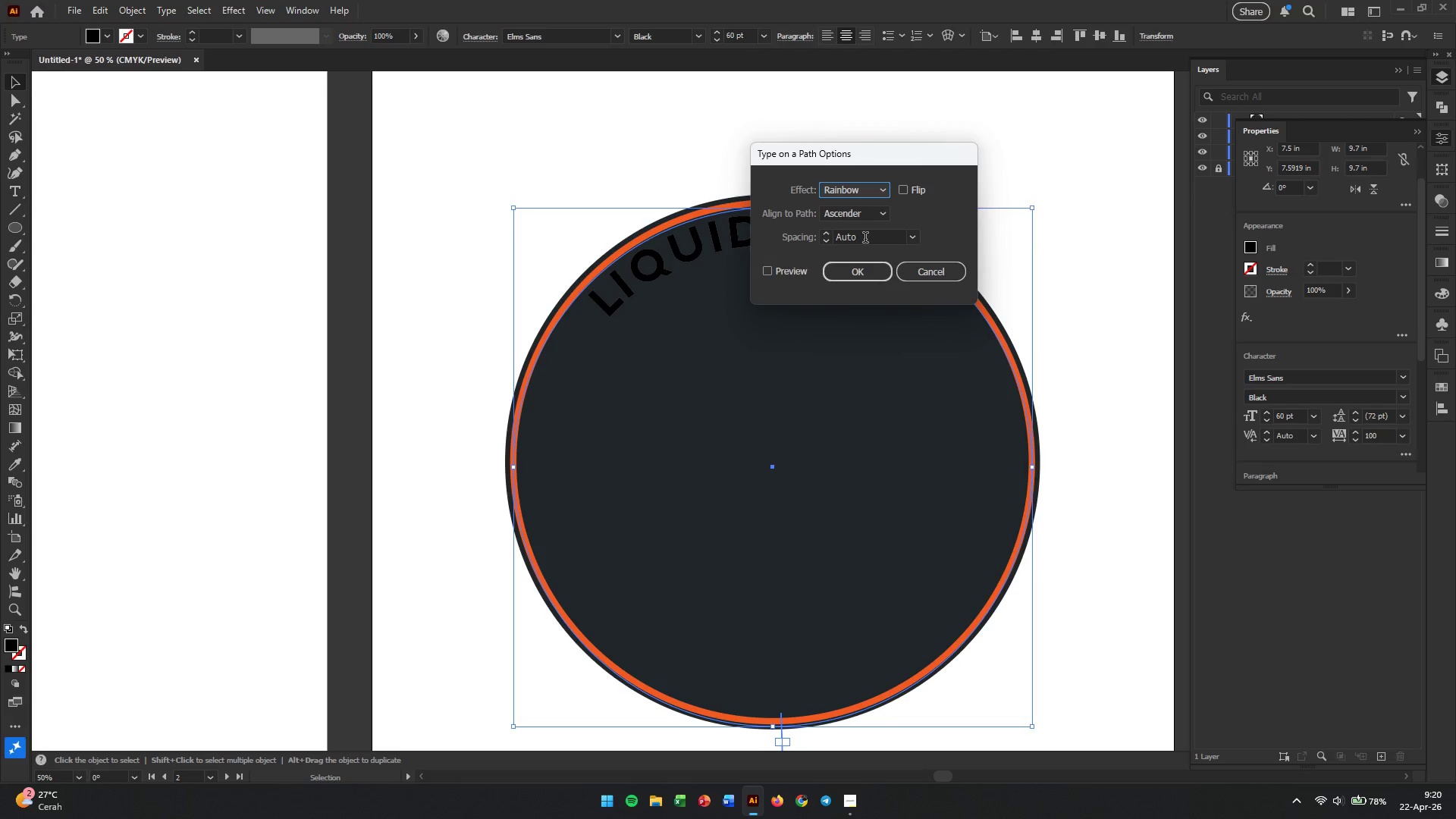 
wait(10.31)
 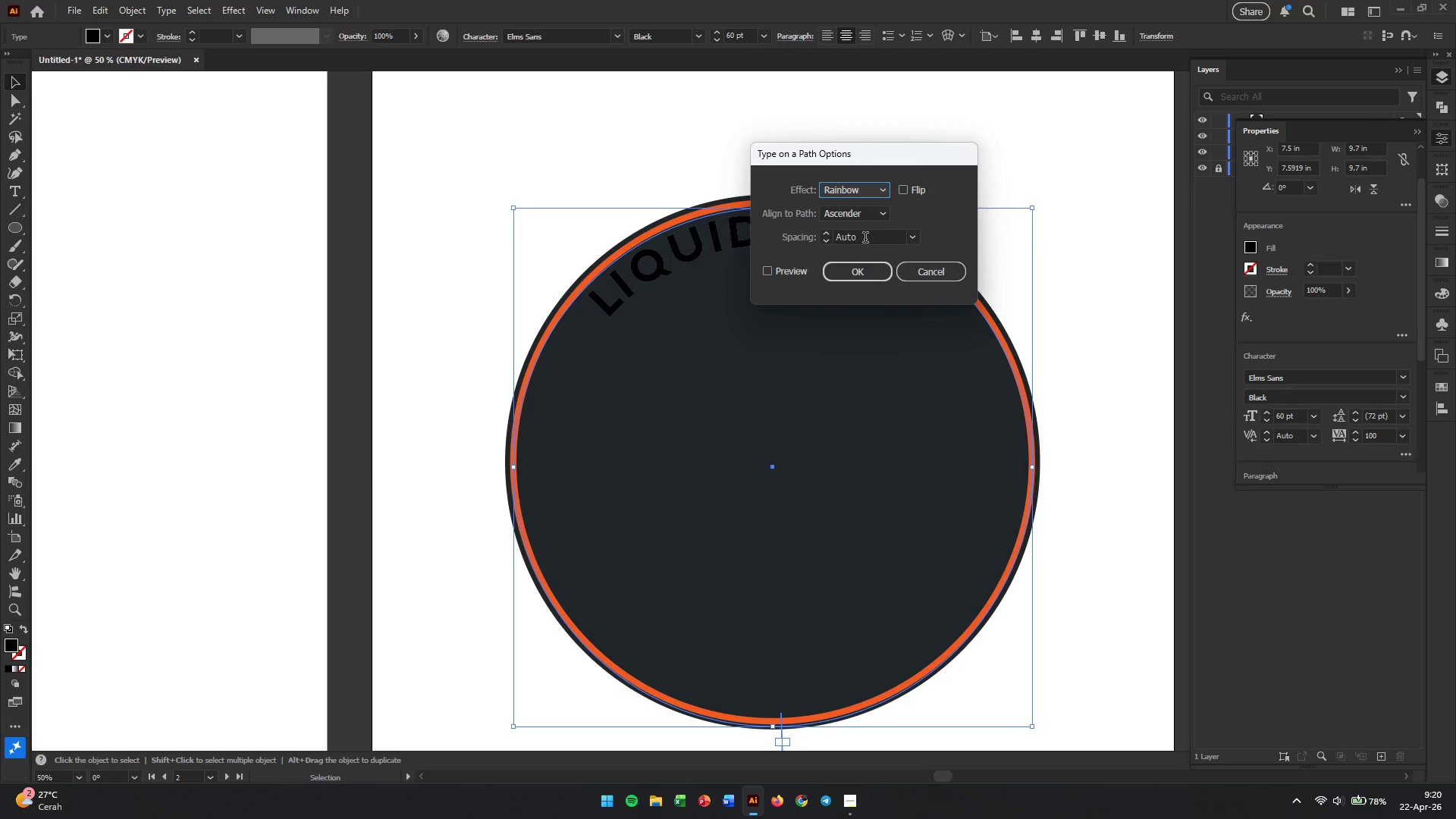 
left_click([765, 268])
 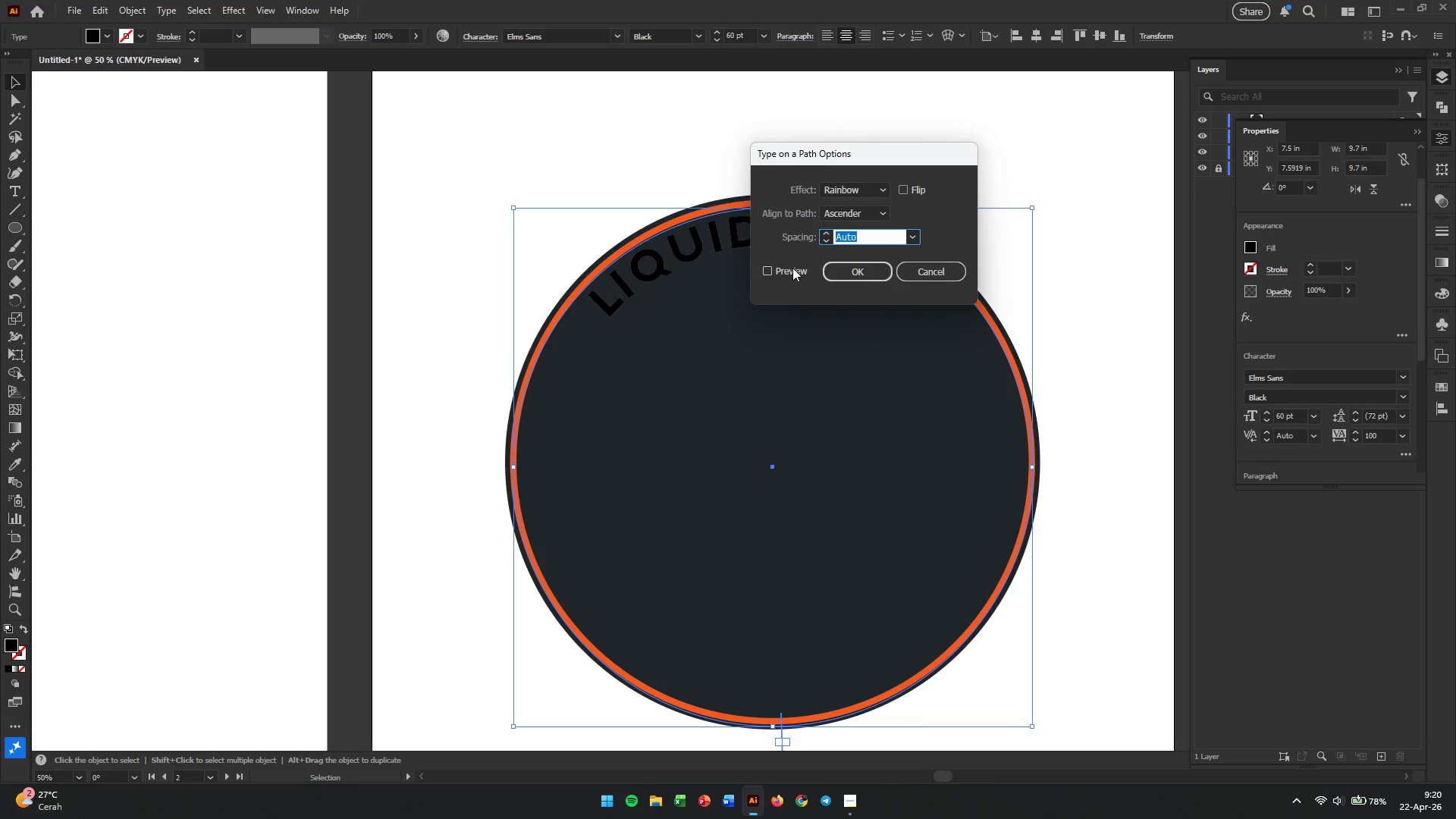 
left_click([786, 268])
 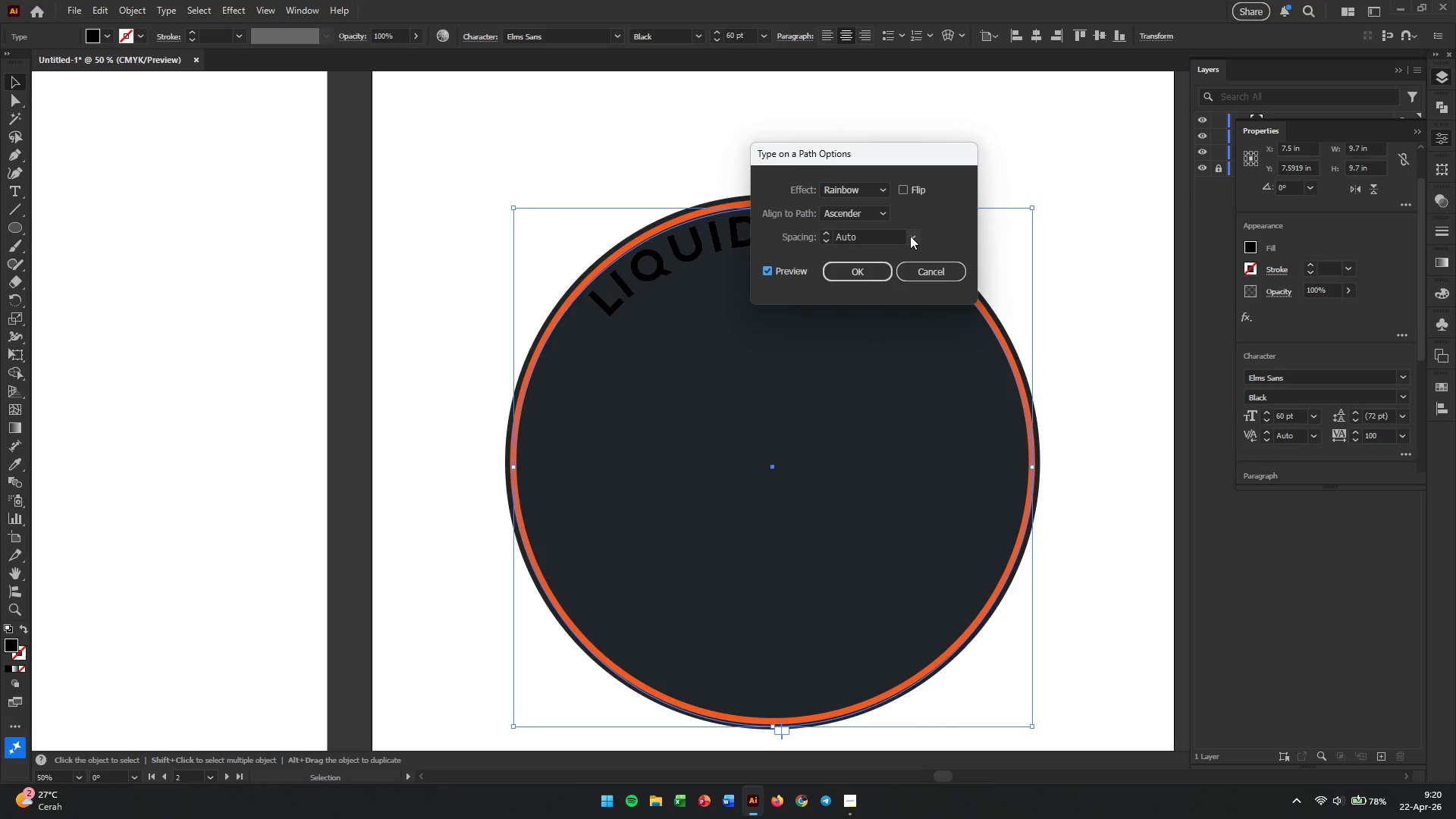 
left_click([912, 236])
 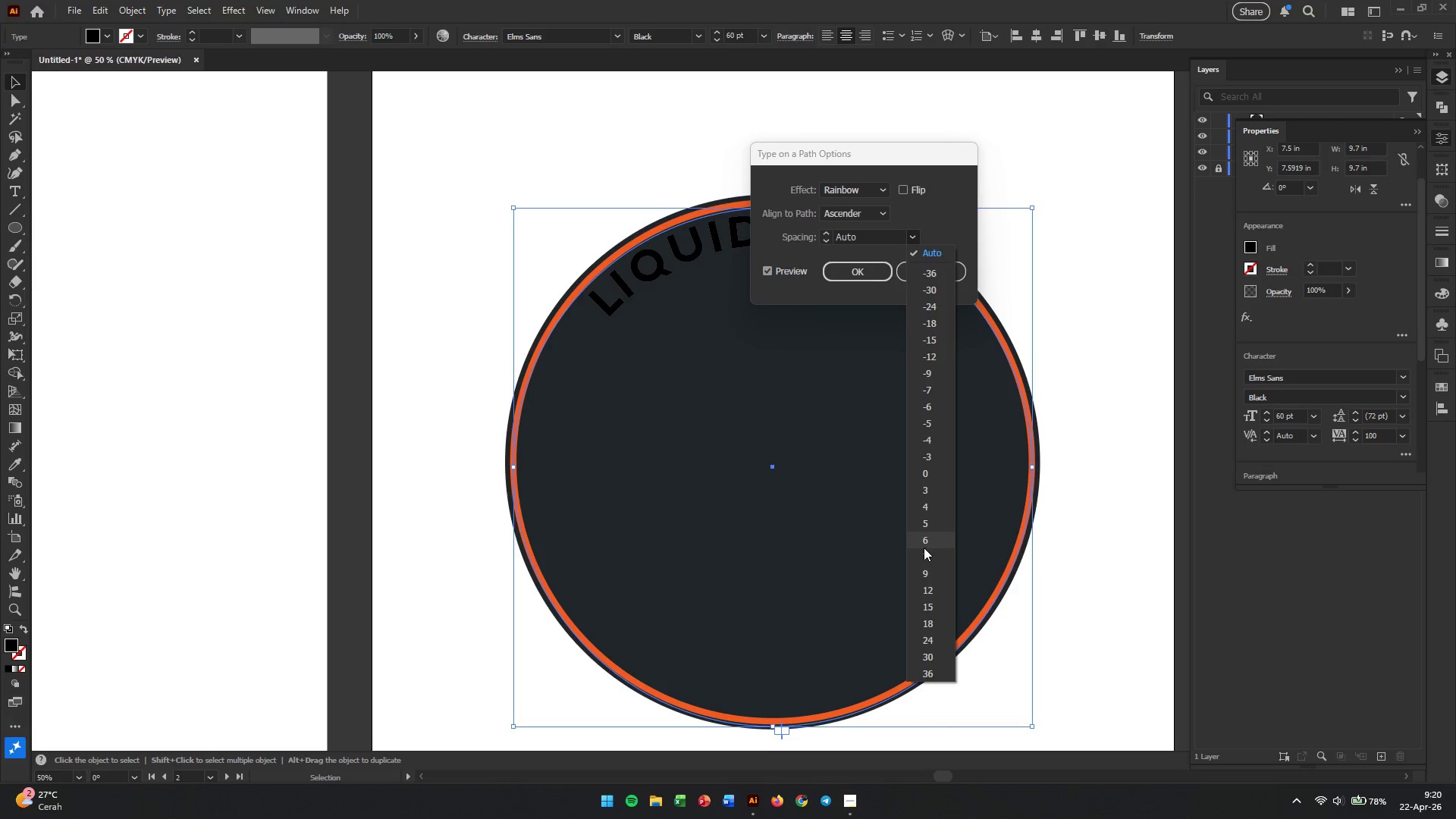 
left_click([264, 192])
 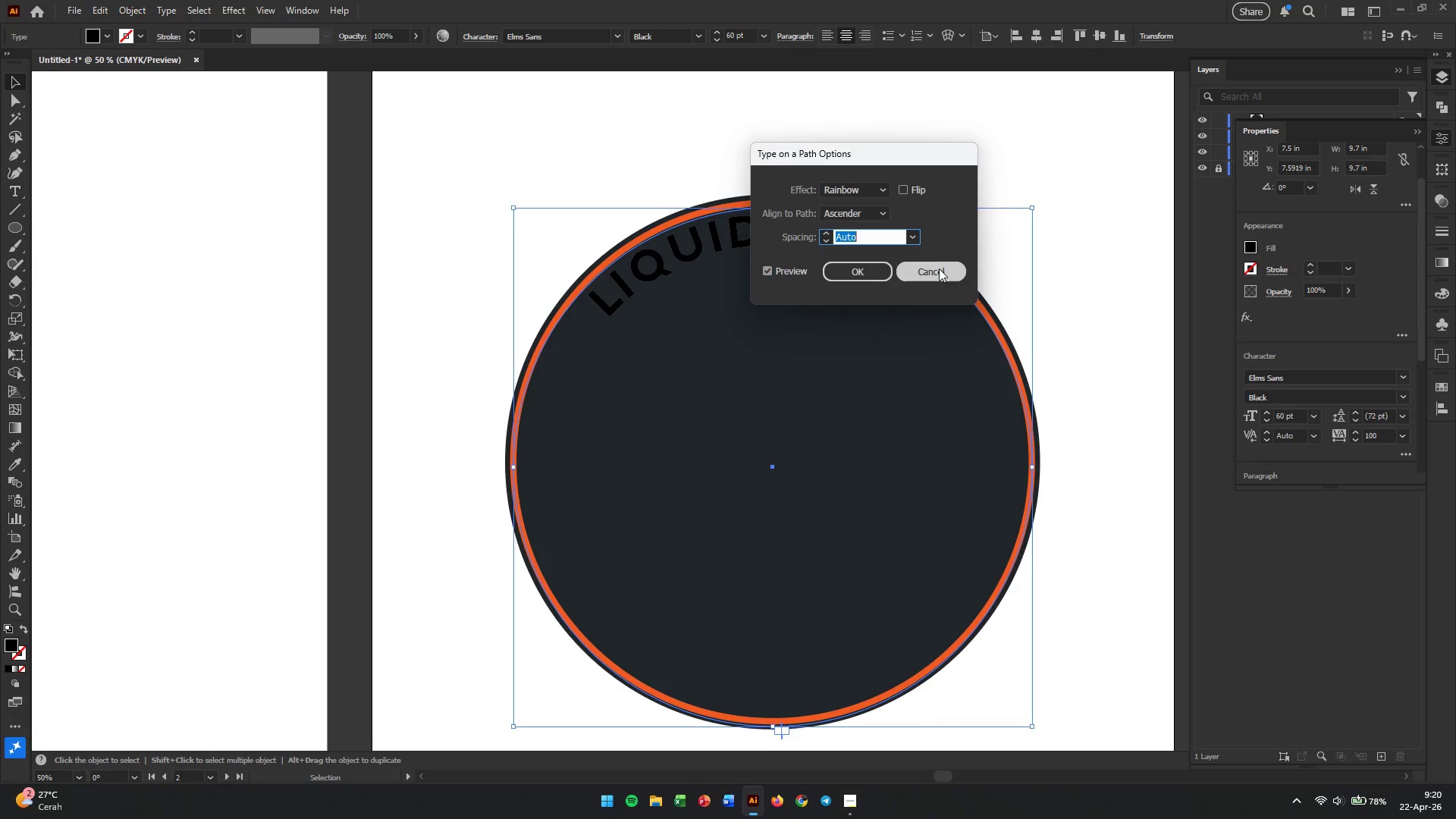 
left_click([939, 269])
 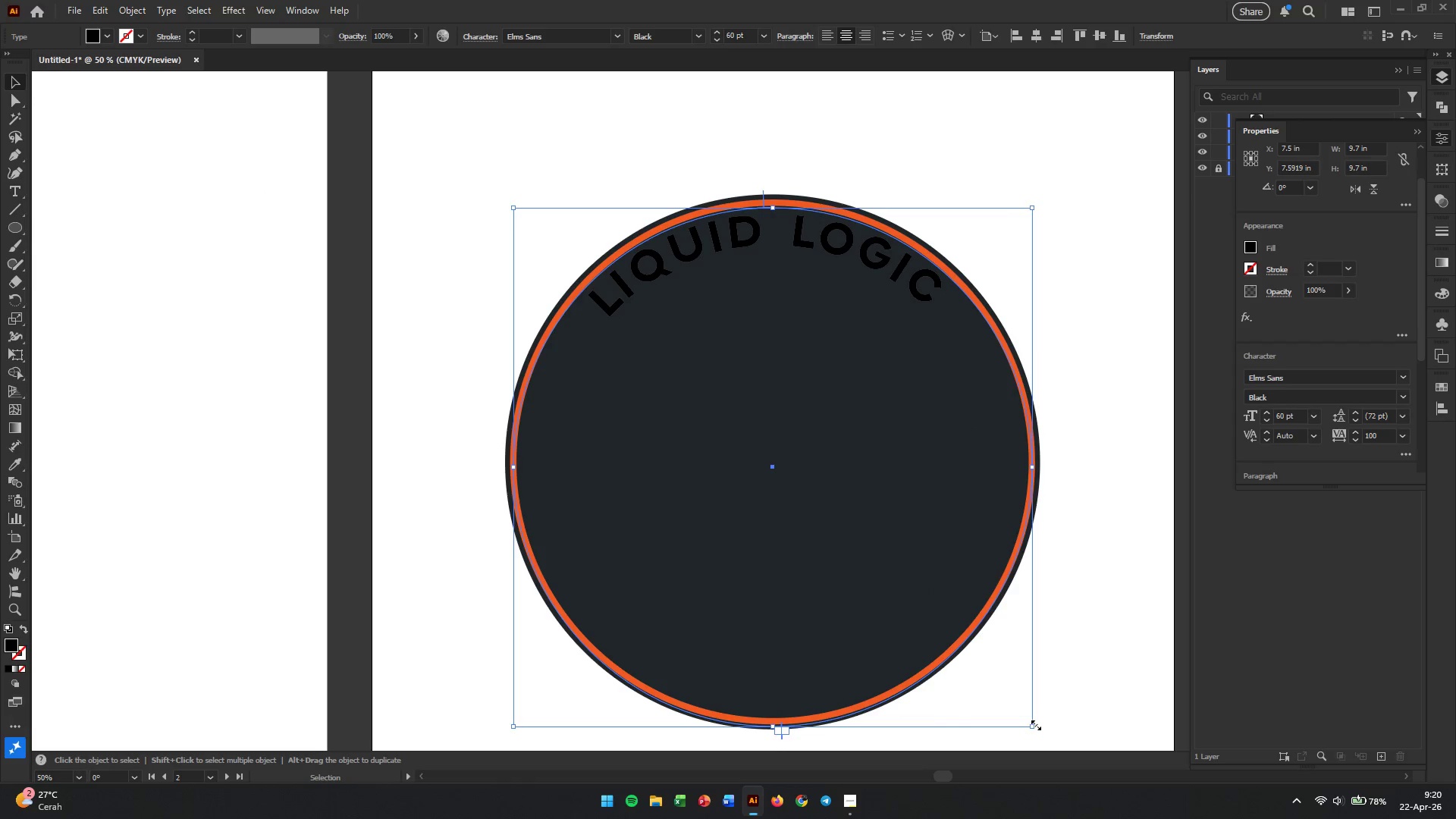 
hold_key(key=ShiftLeft, duration=1.99)
left_click_drag(start_coordinate=[1034, 723], to_coordinate=[1015, 696])
 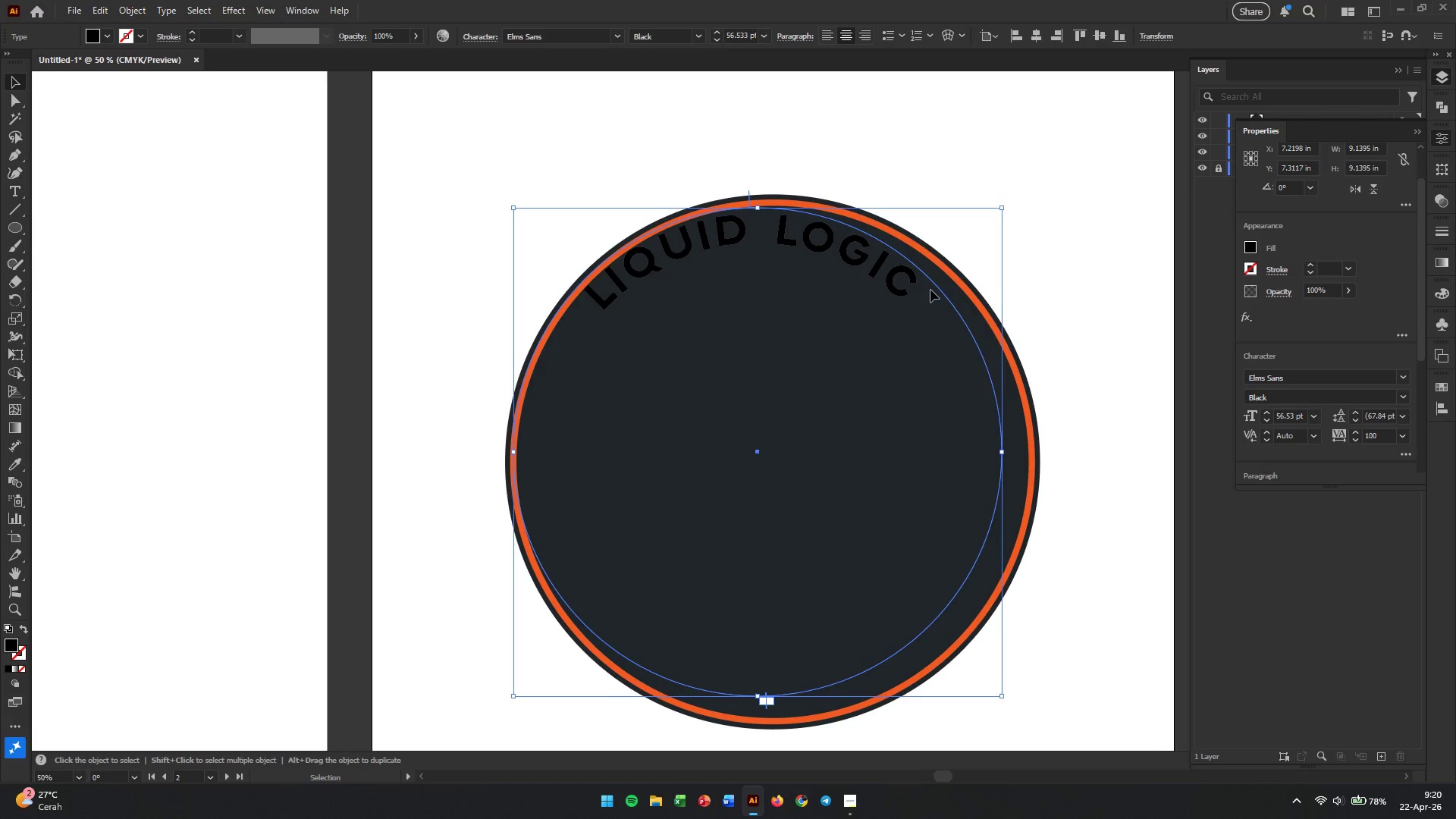 
left_click_drag(start_coordinate=[941, 295], to_coordinate=[957, 290])
 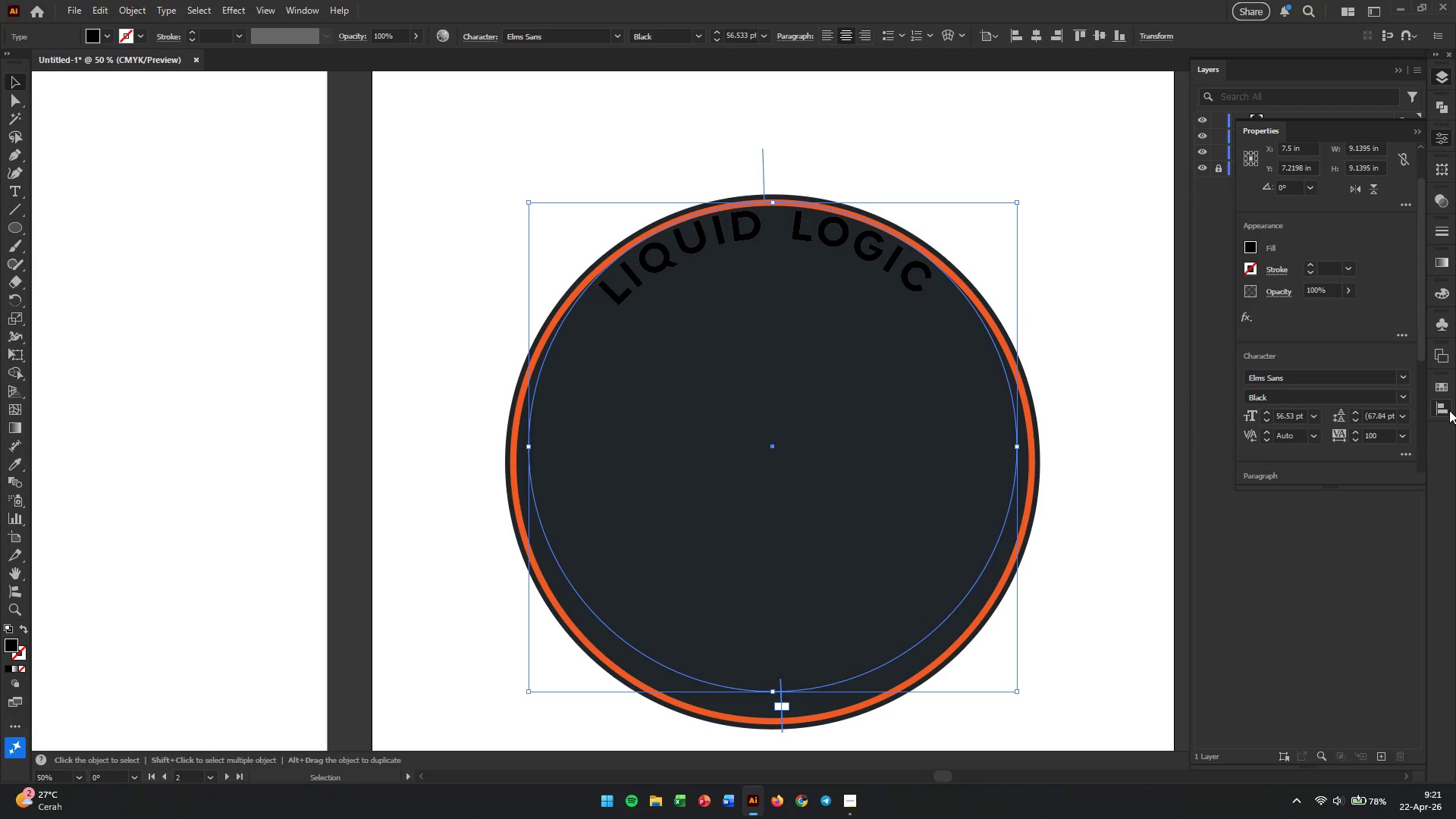 
left_click([1449, 410])
 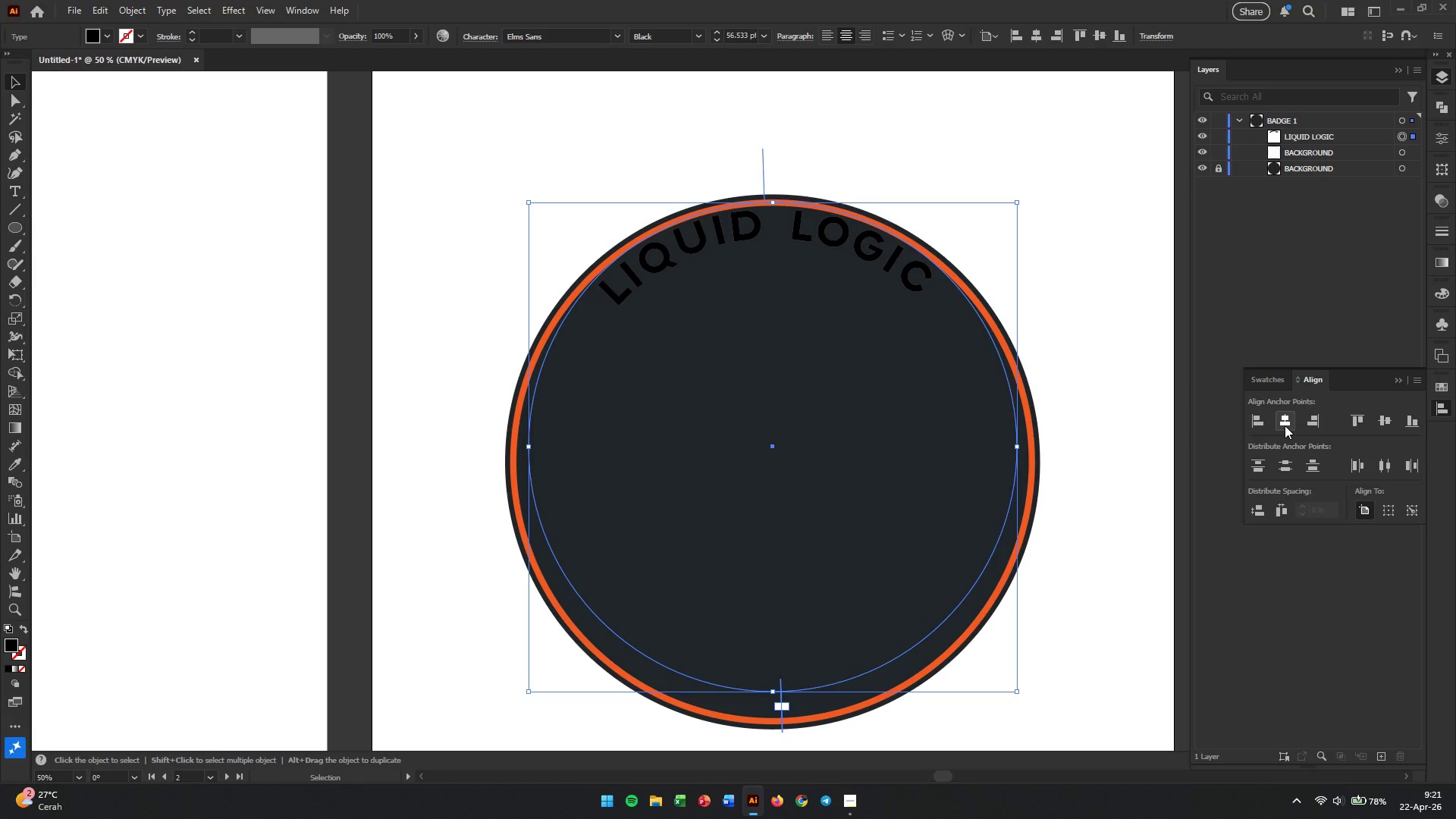 
left_click([1285, 425])
 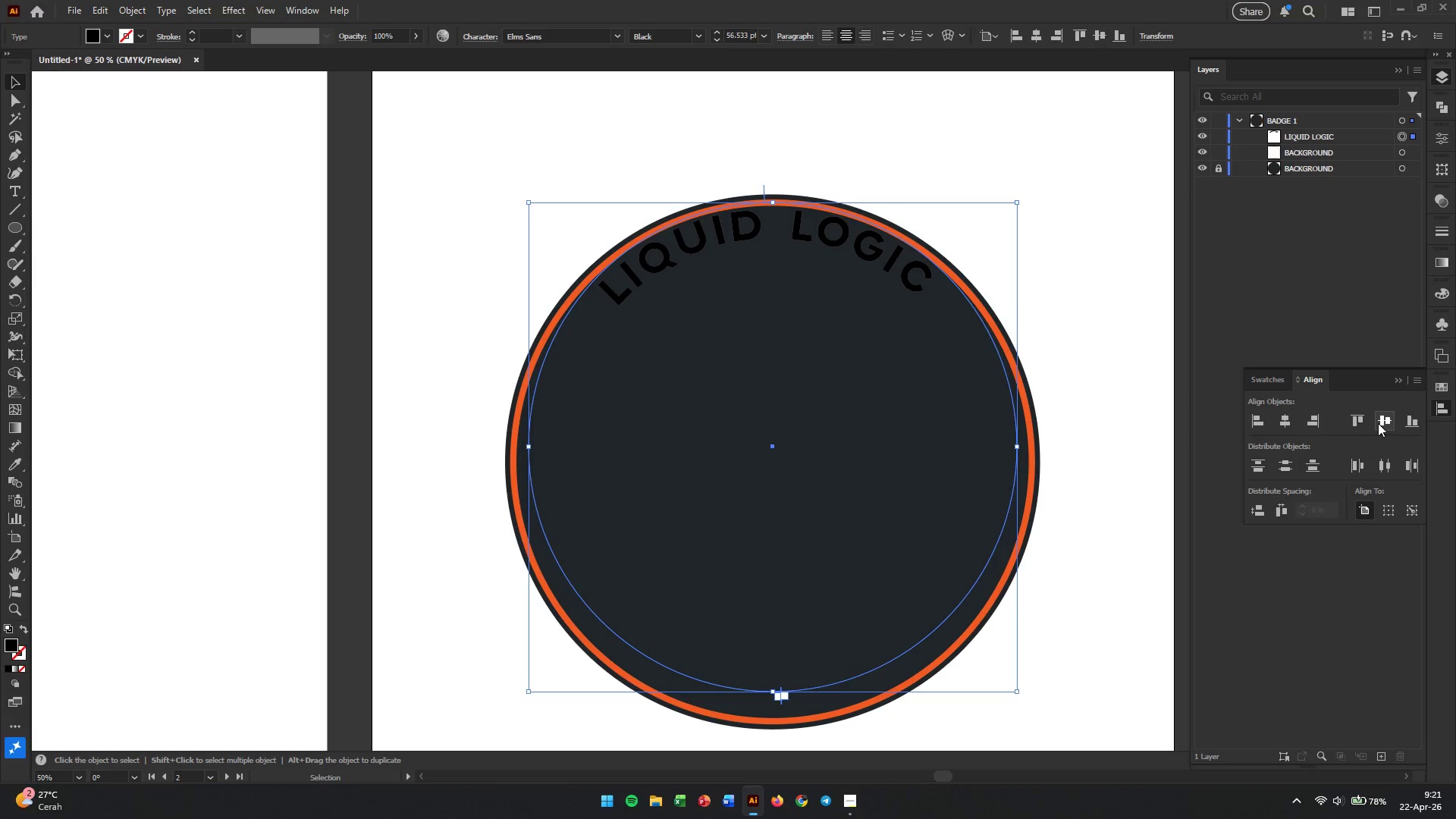 
left_click([1378, 423])
 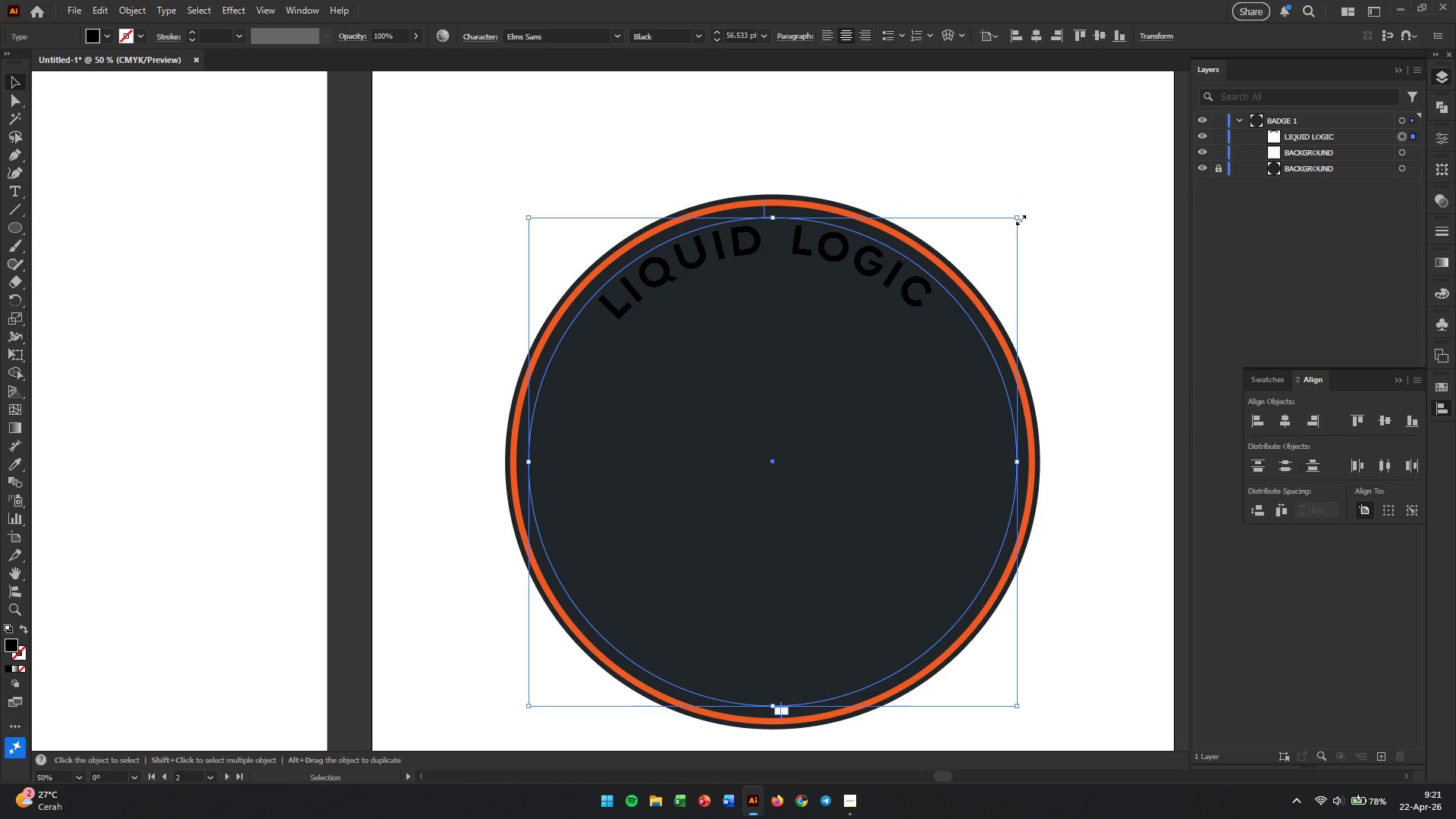 
hold_key(key=ShiftLeft, duration=2.83)
left_click_drag(start_coordinate=[1019, 218], to_coordinate=[1040, 207])
 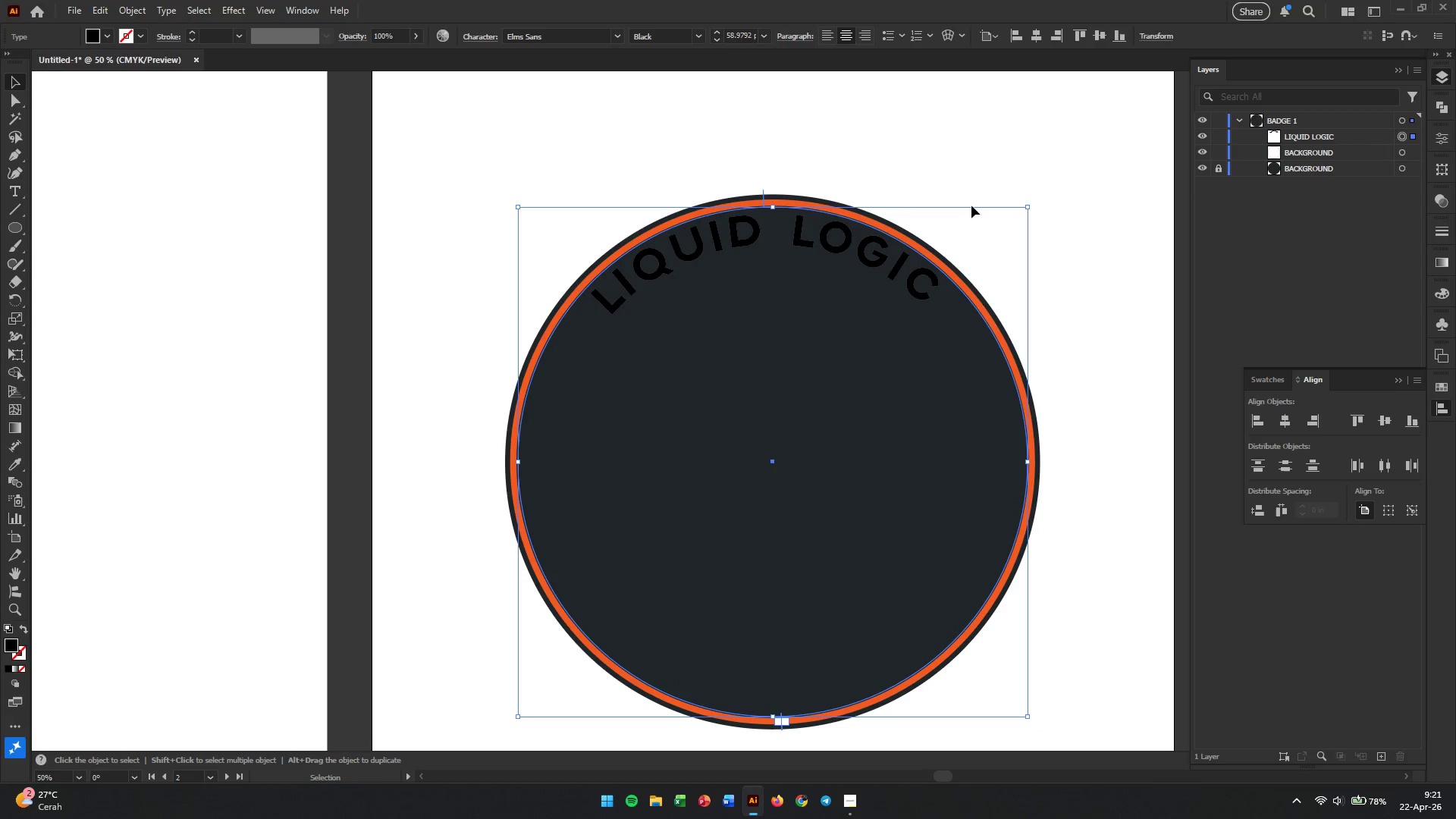 
hold_key(key=AltLeft, duration=2.62)
 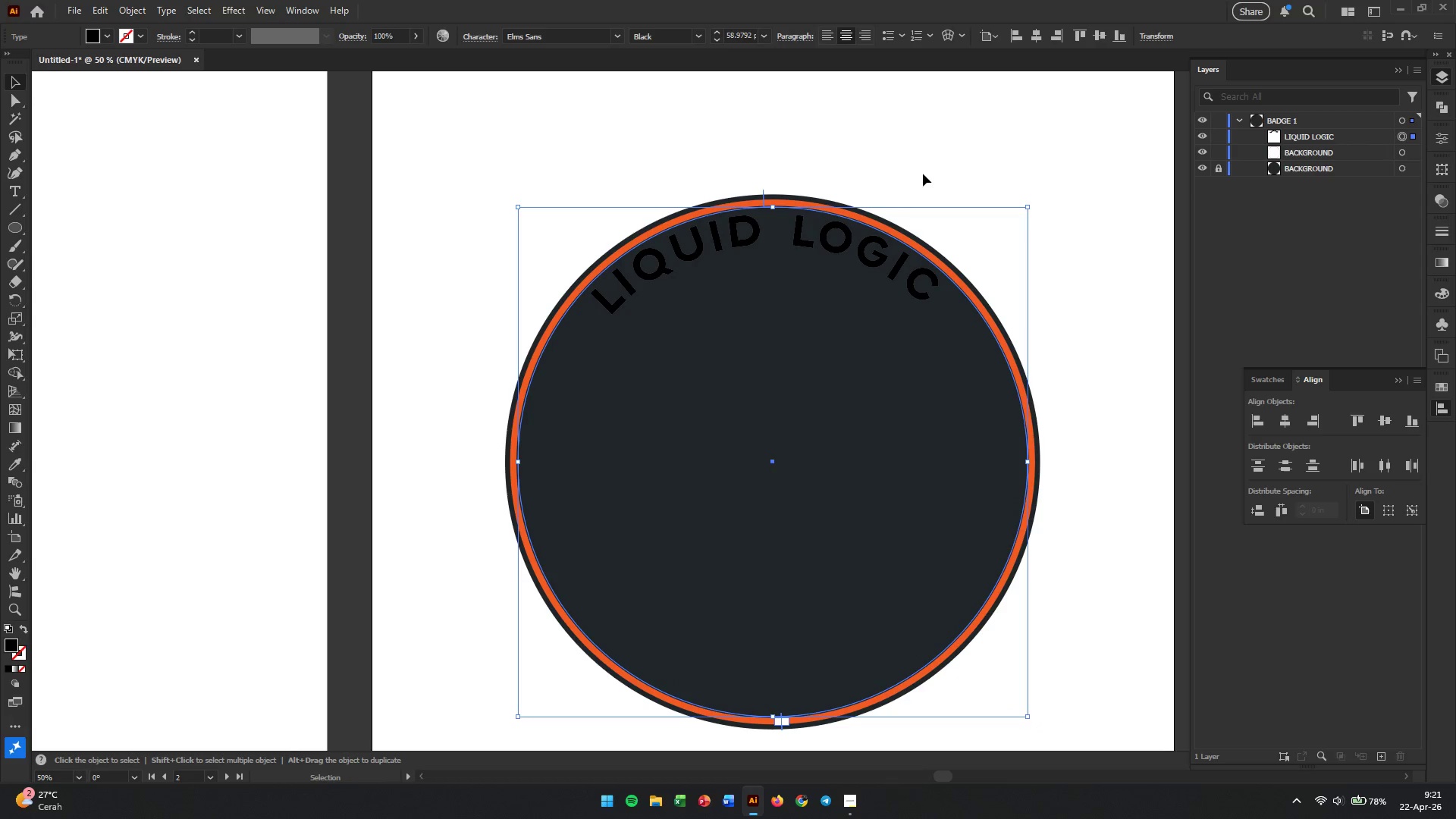 
left_click([921, 171])
 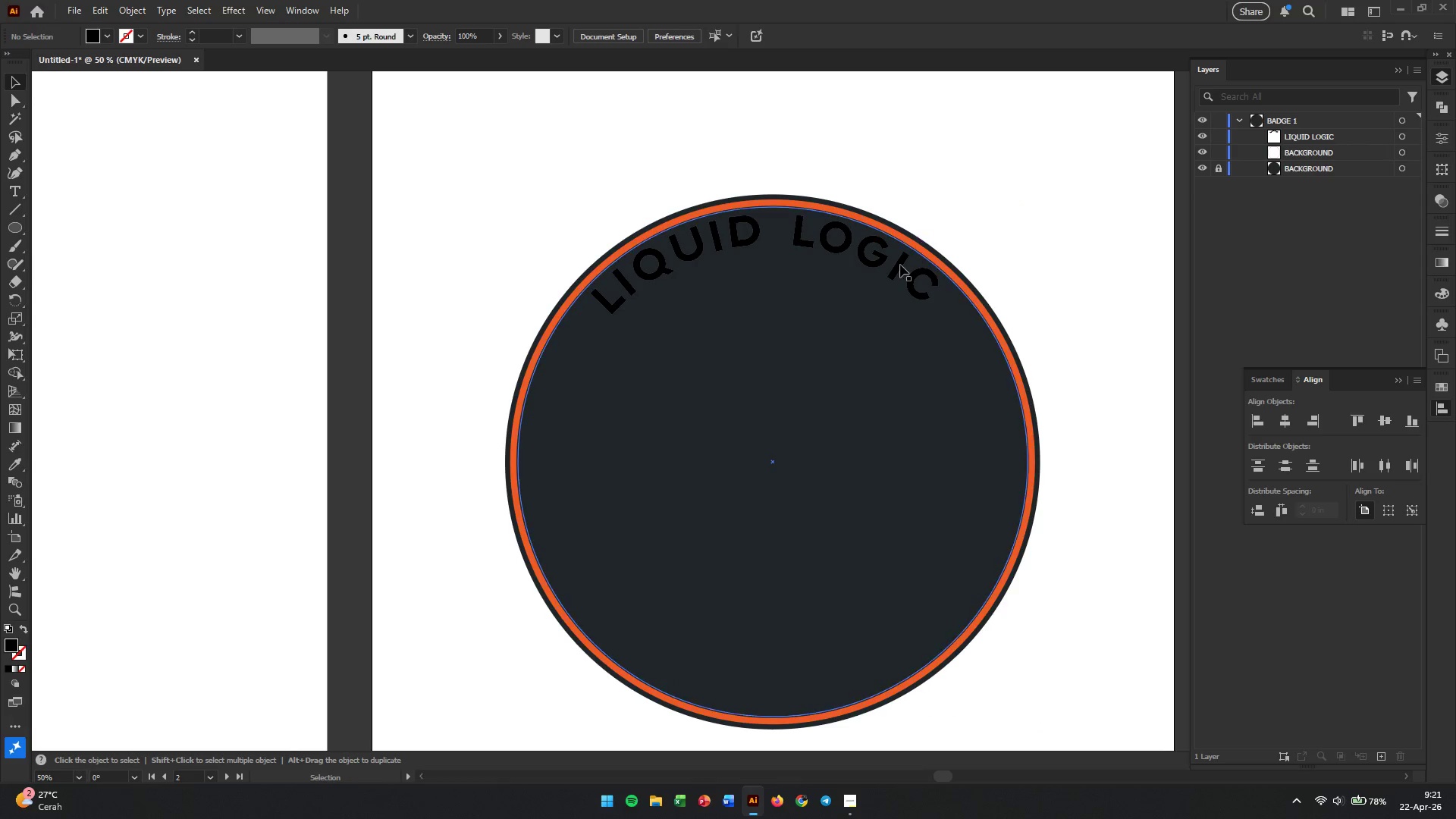 
left_click([896, 265])
 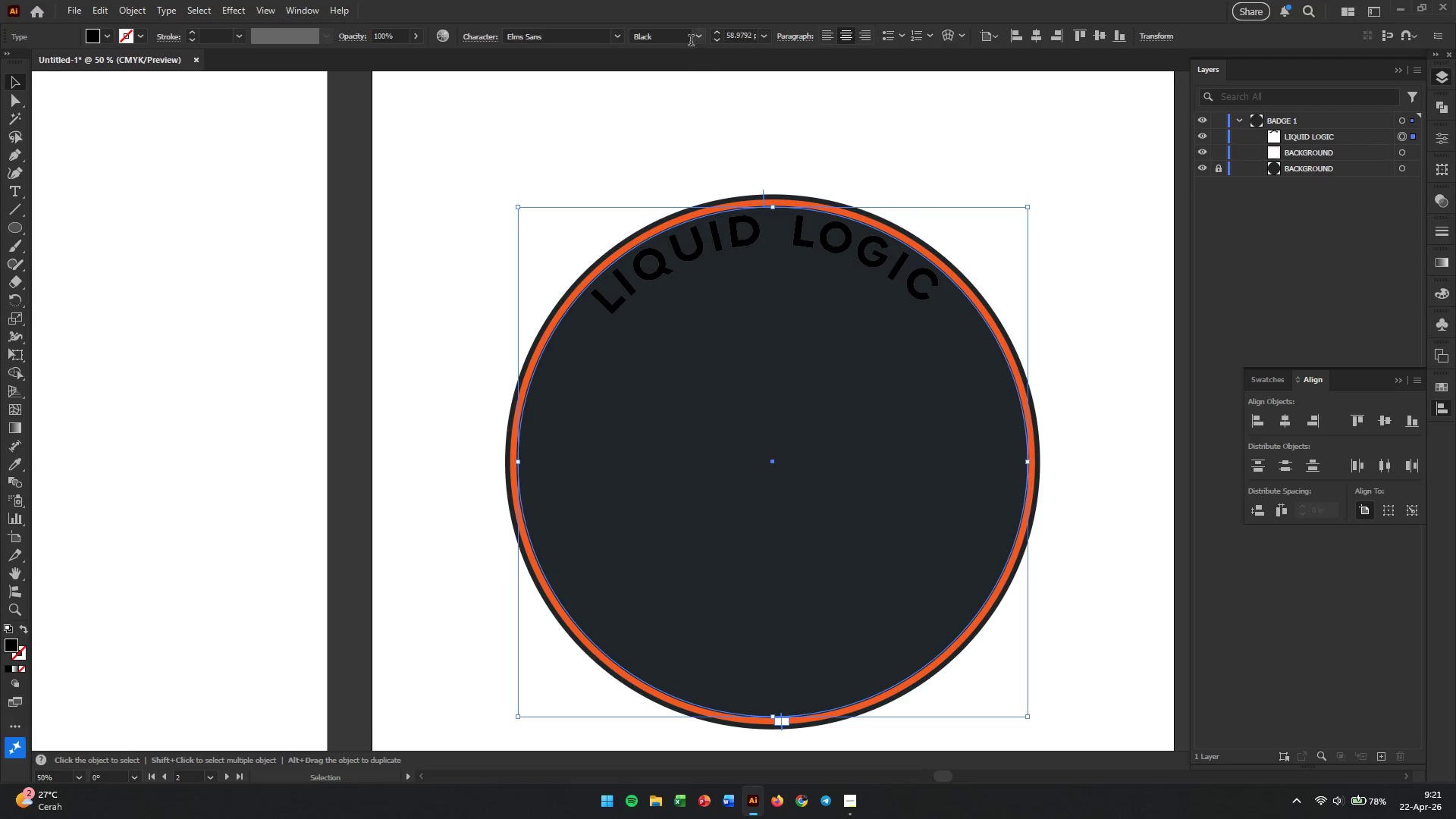 
left_click([699, 33])
 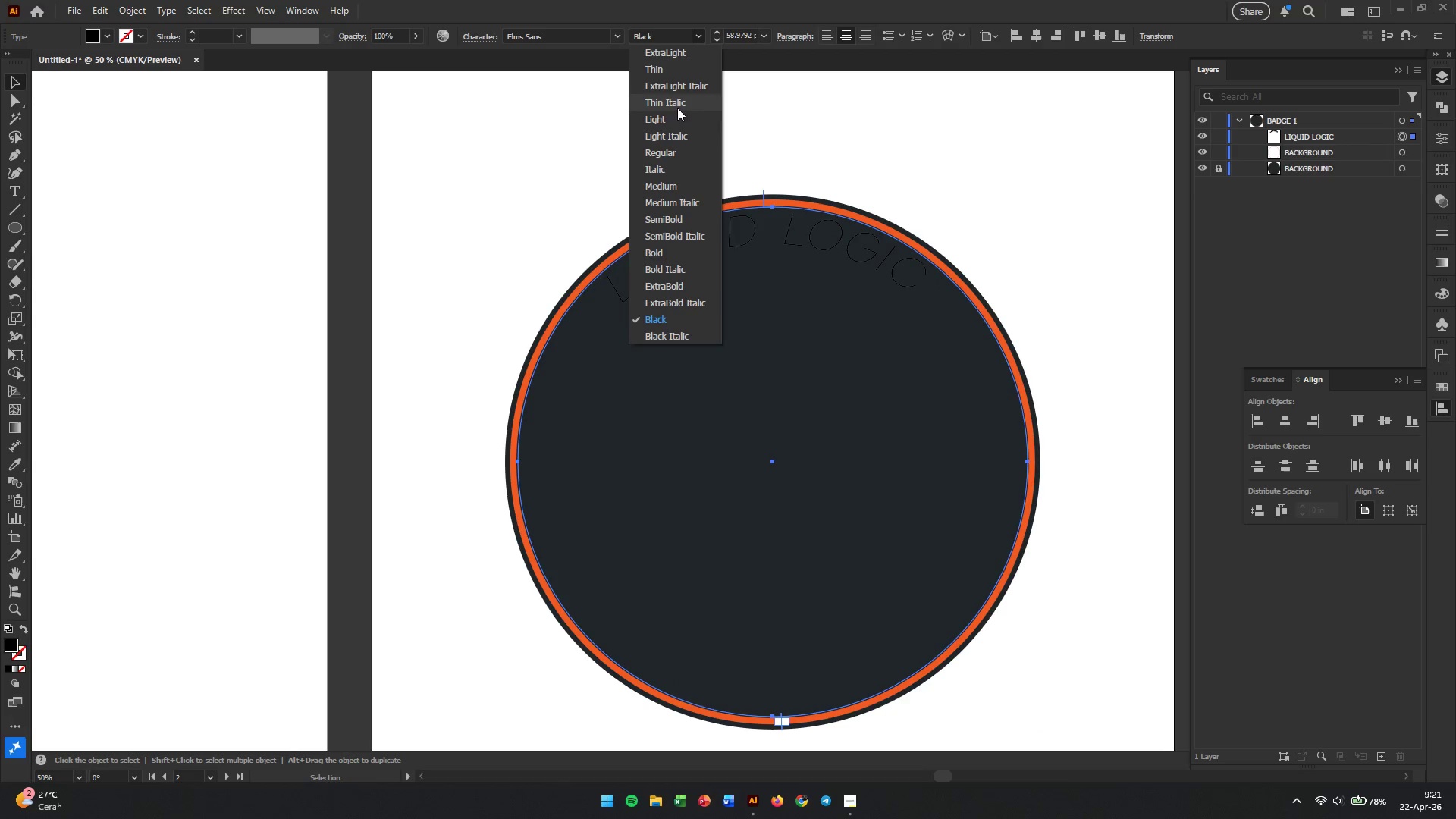 
left_click([613, 39])
 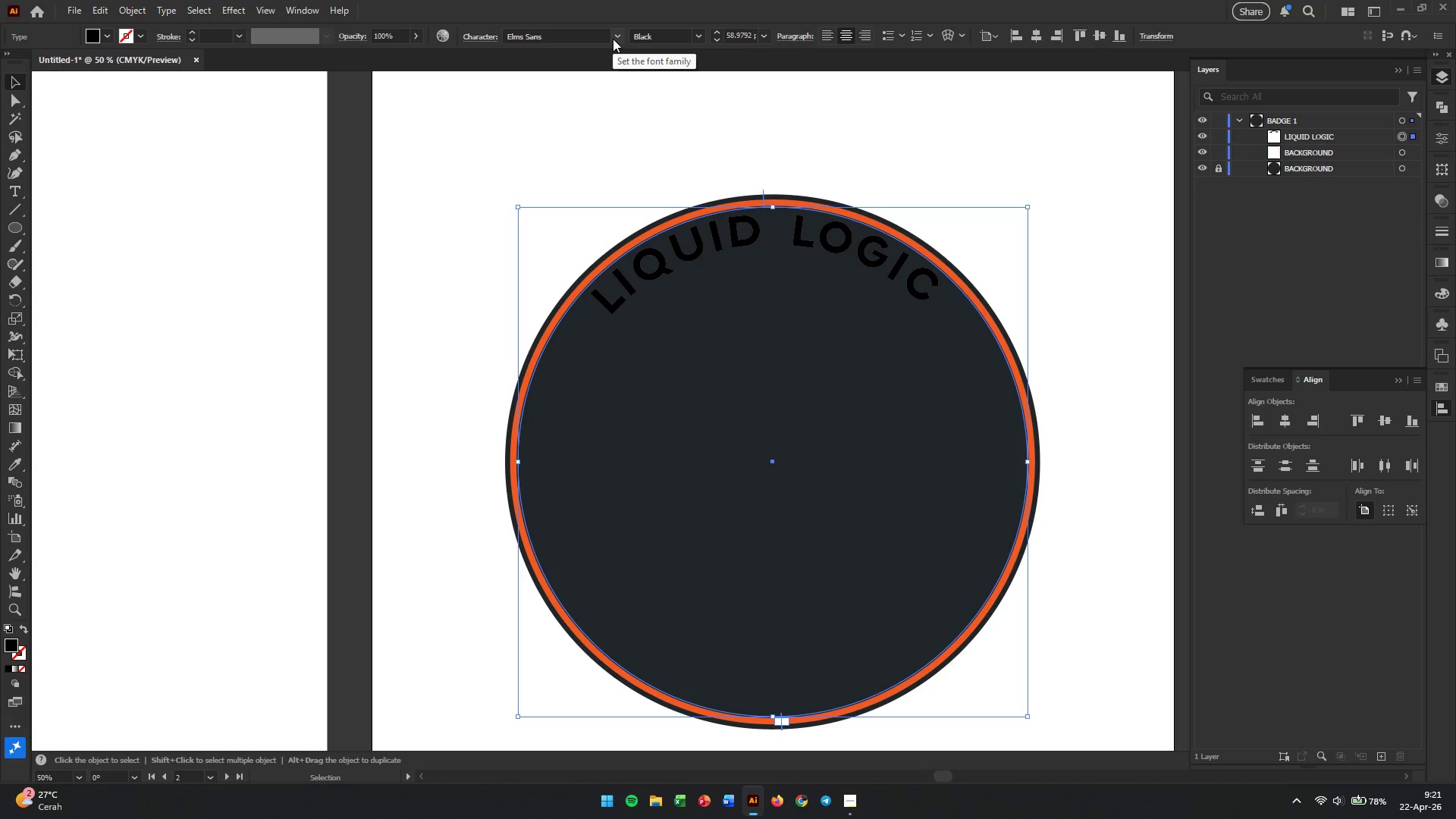 
left_click([613, 39])
 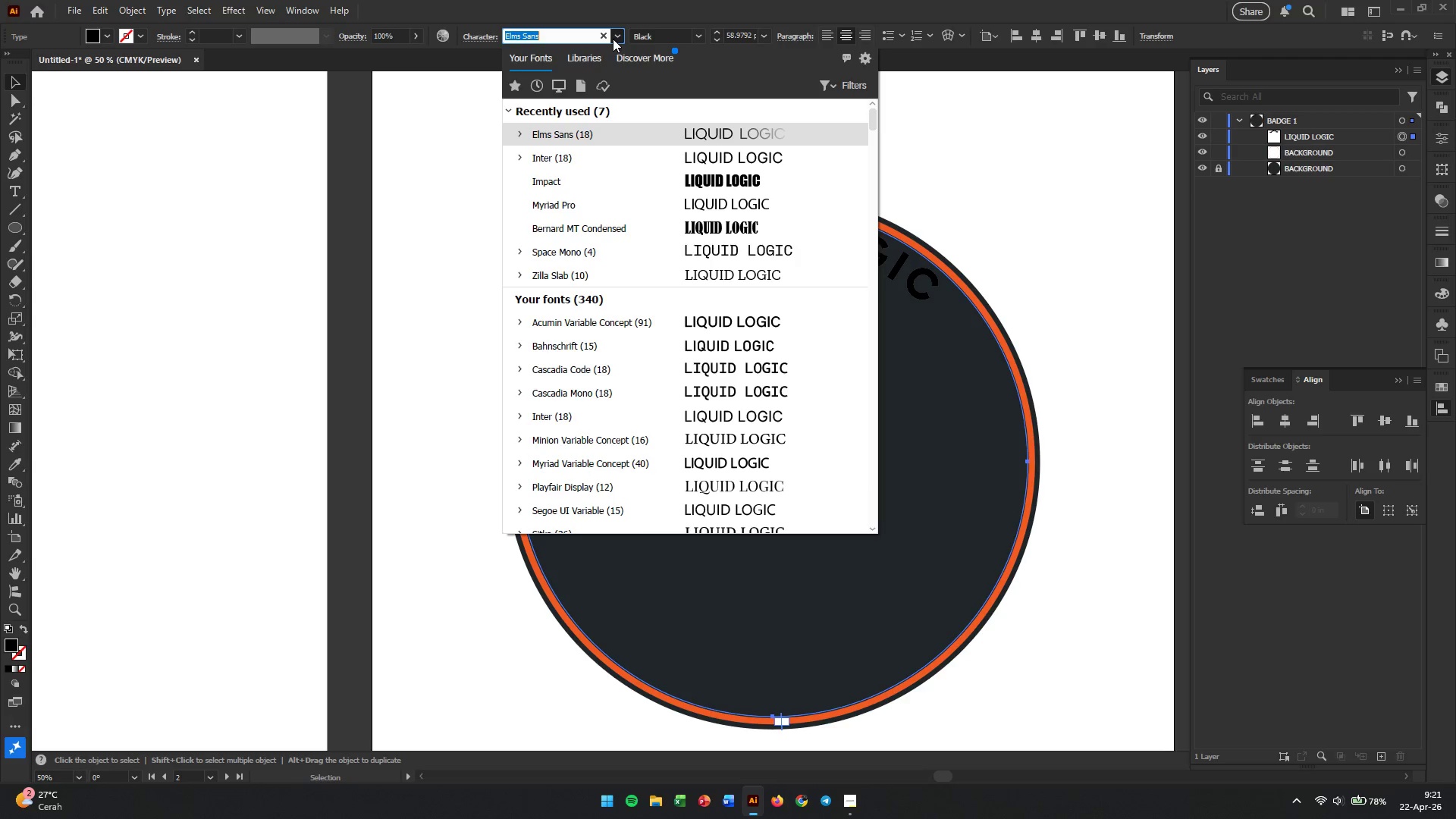 
wait(19.59)
 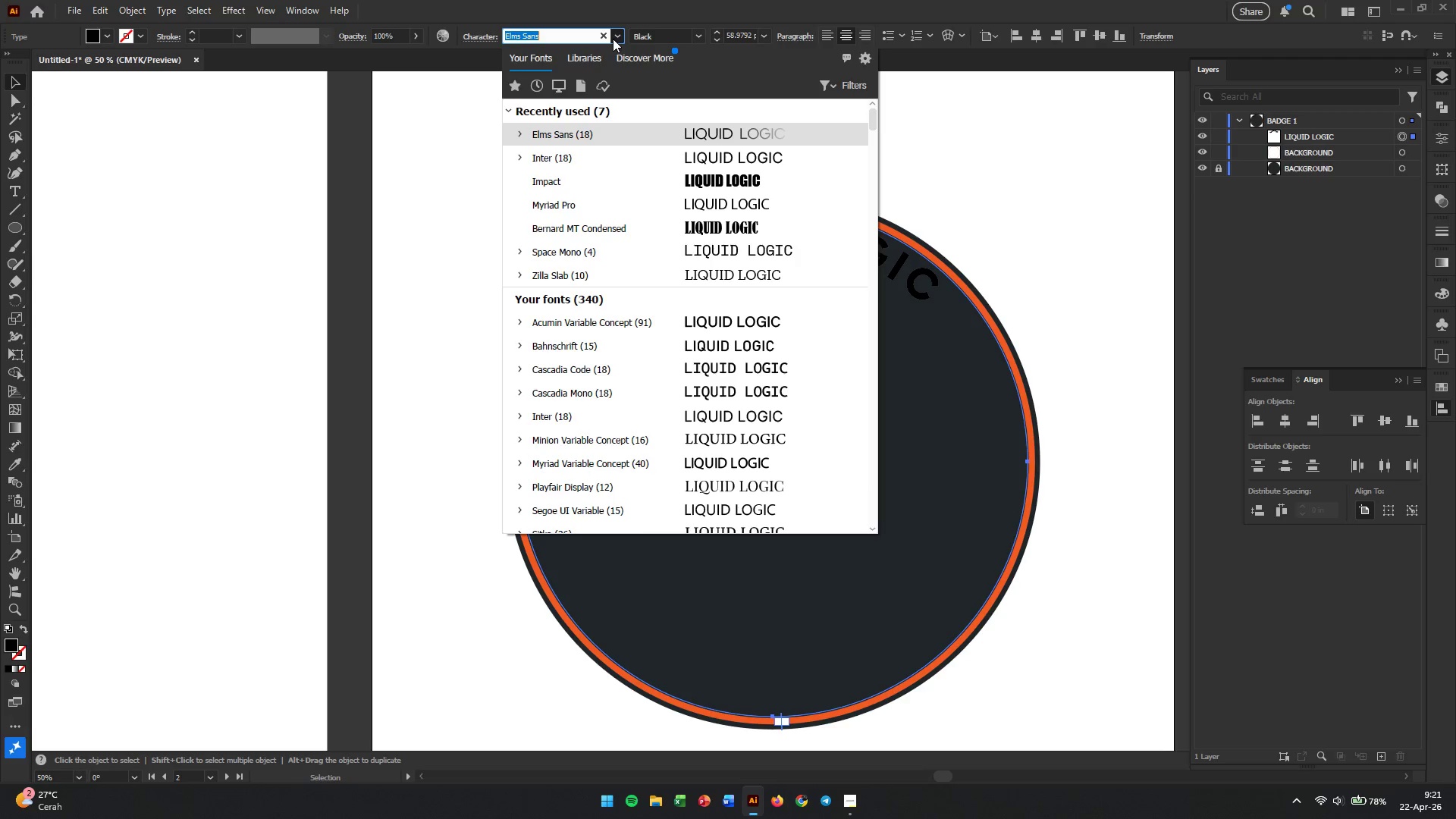 
scroll: coordinate [764, 319], scroll_direction: down, amount: 10.0
 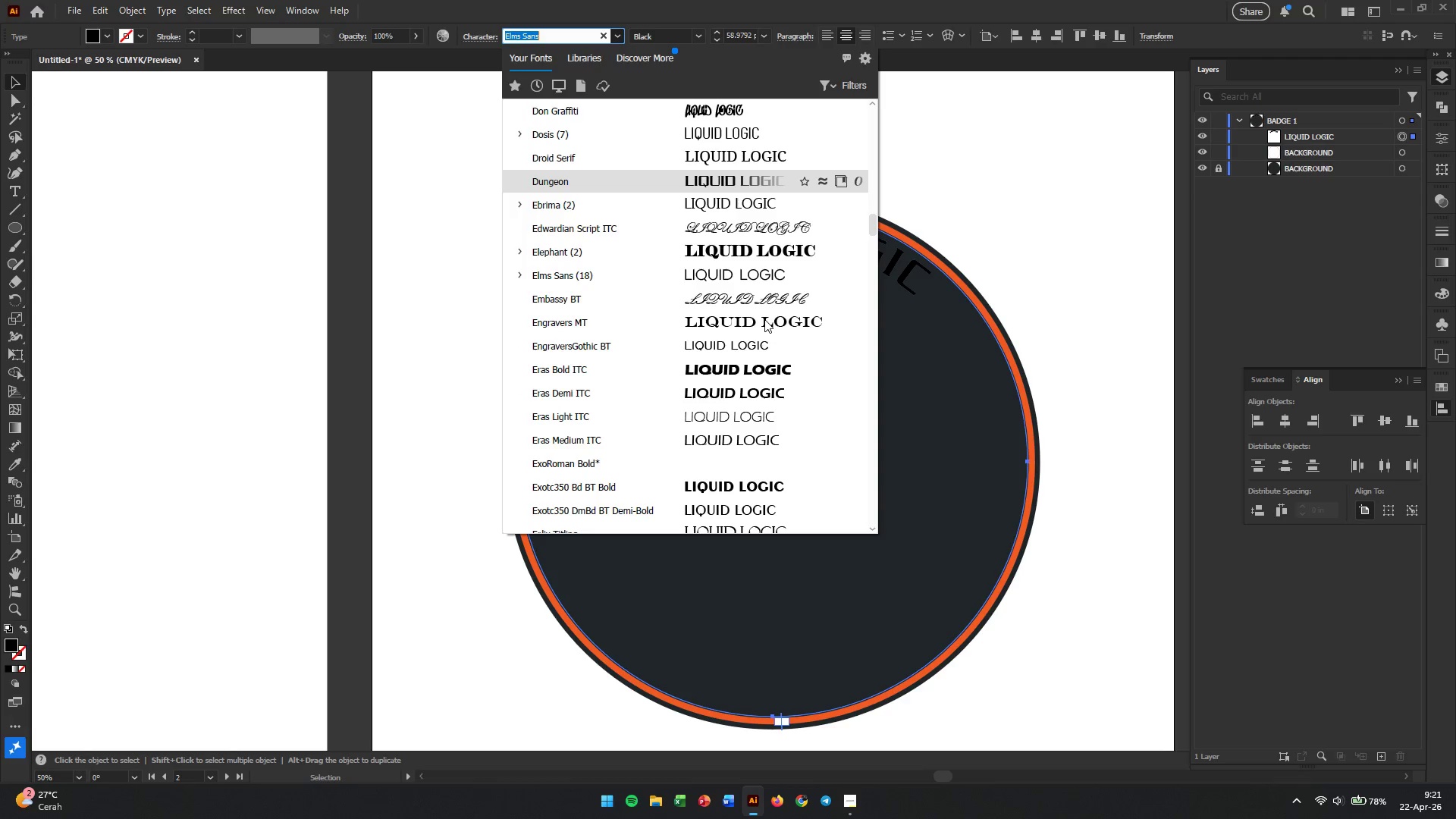 
scroll: coordinate [764, 319], scroll_direction: down, amount: 3.0
 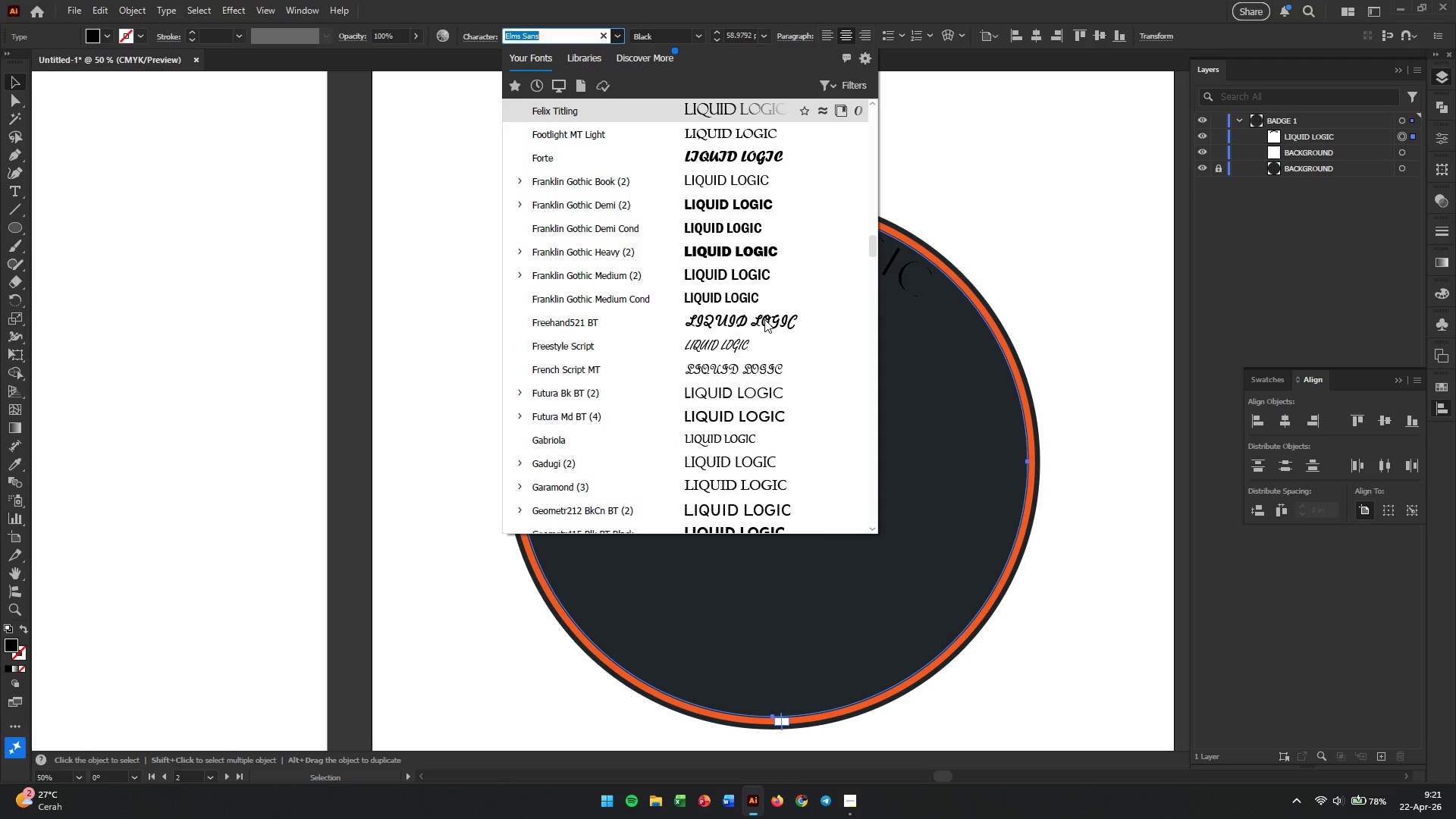 
scroll: coordinate [767, 319], scroll_direction: up, amount: 1.0
 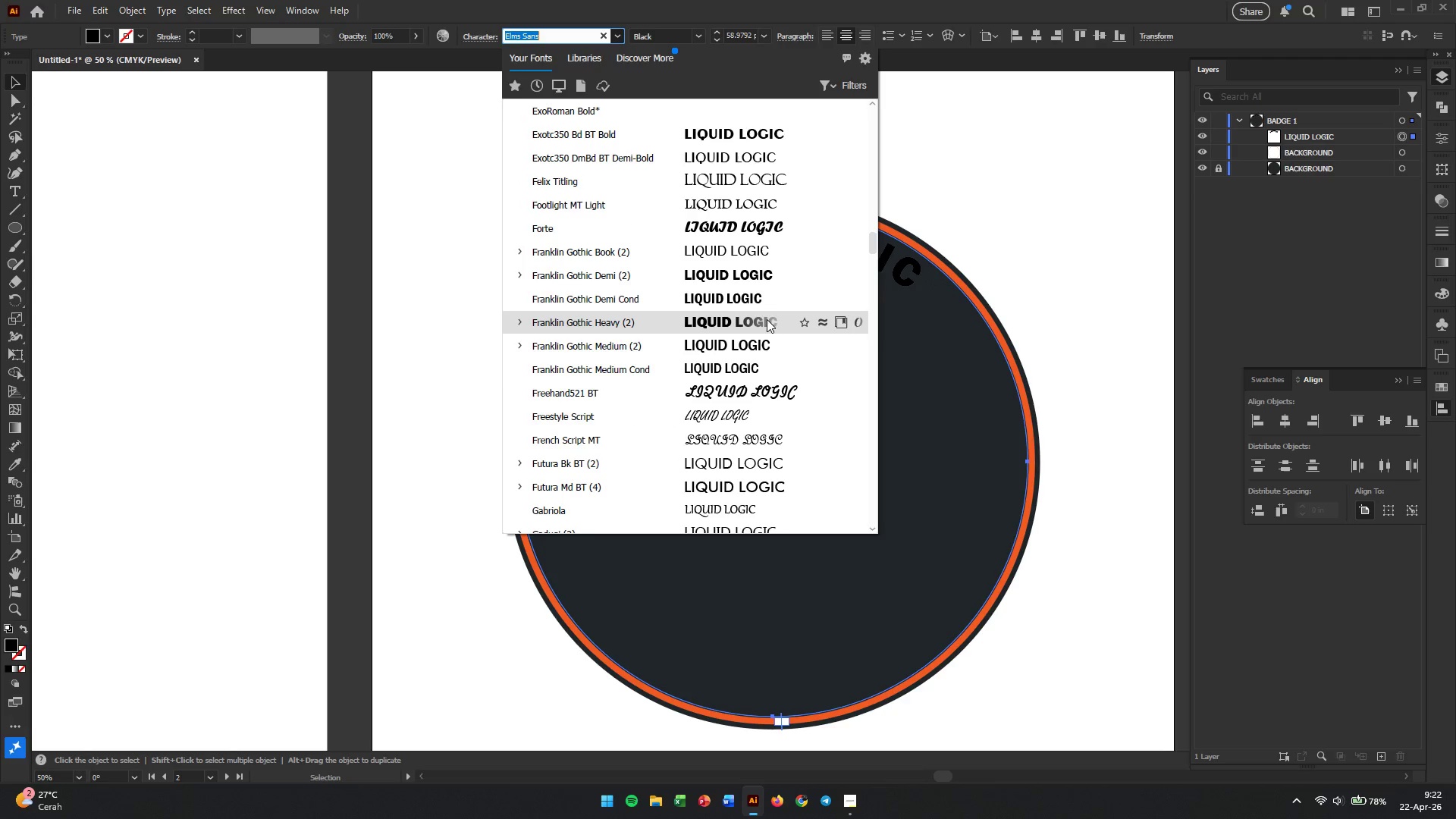 
scroll: coordinate [767, 319], scroll_direction: down, amount: 7.0
 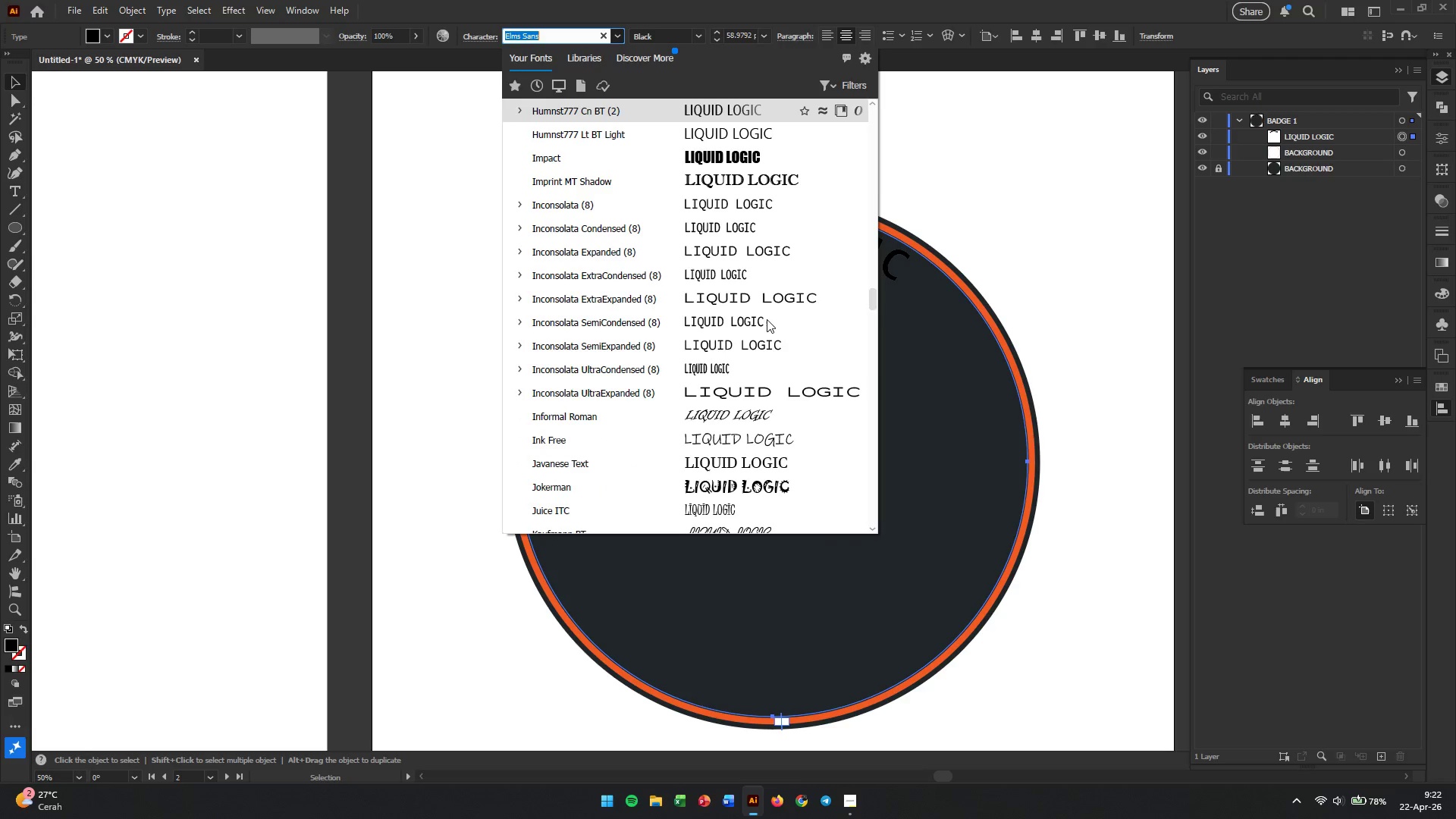 
scroll: coordinate [783, 314], scroll_direction: up, amount: 22.0
 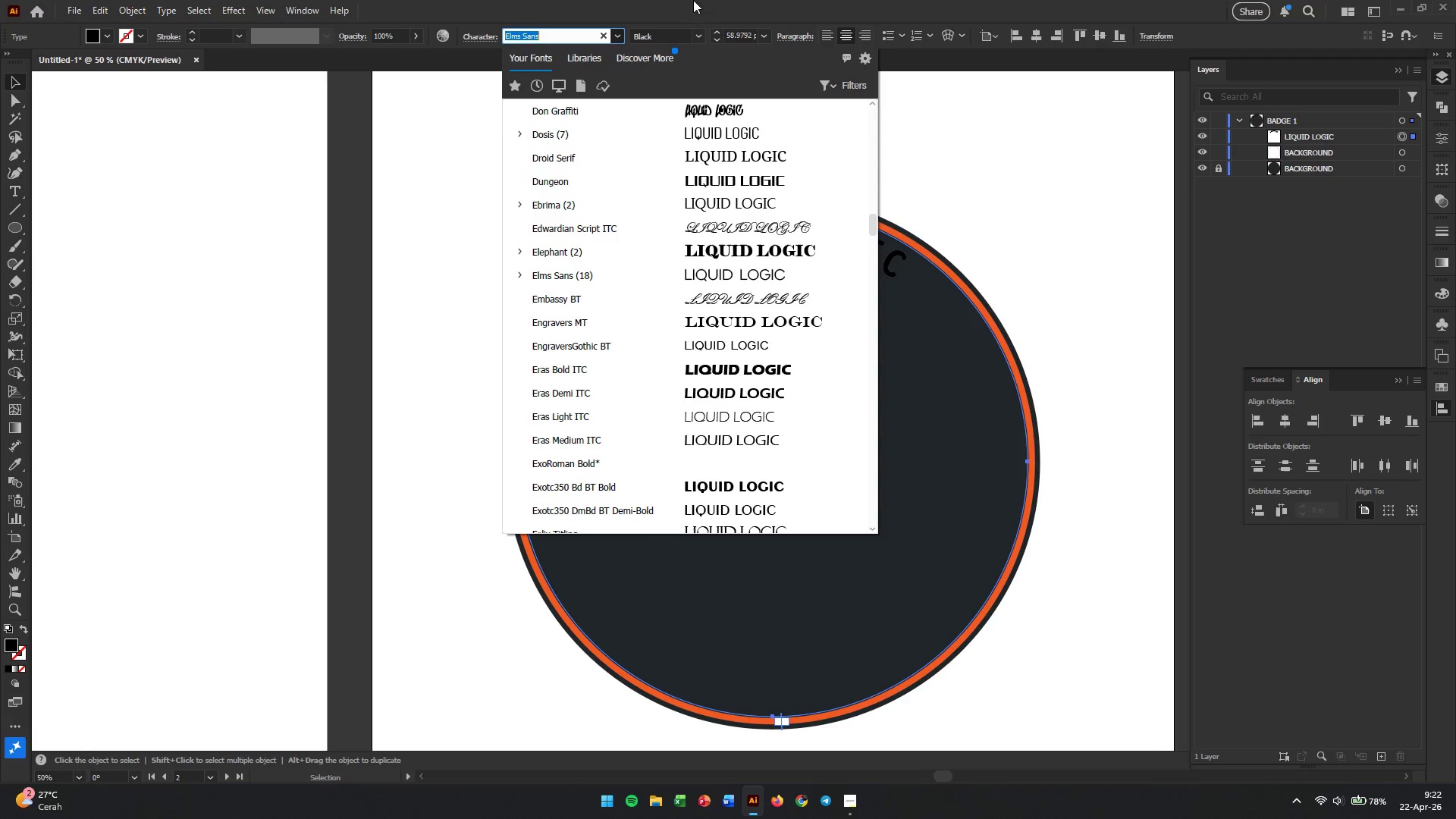 
left_click([705, 0])
 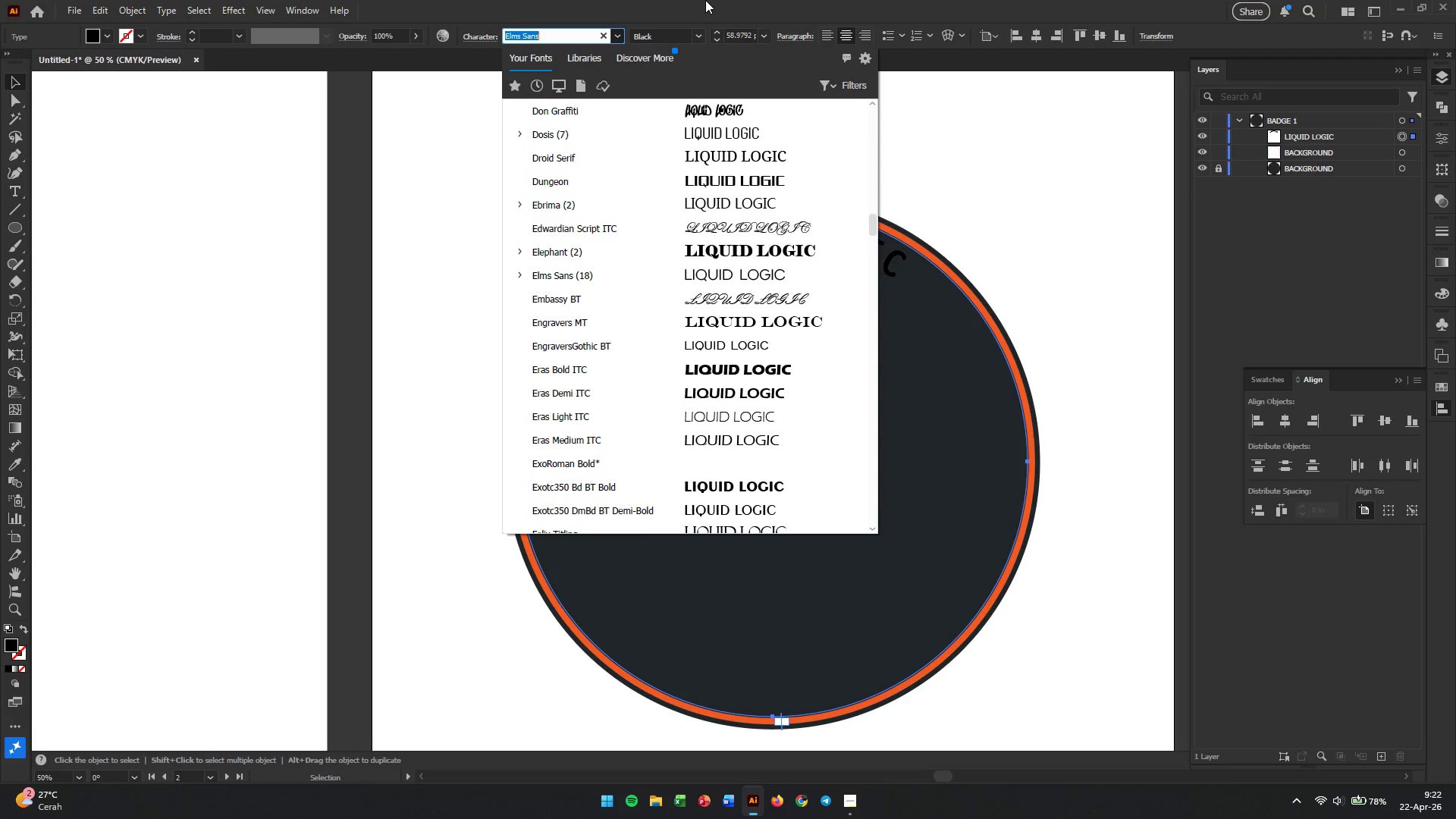 
left_click([708, 1])
 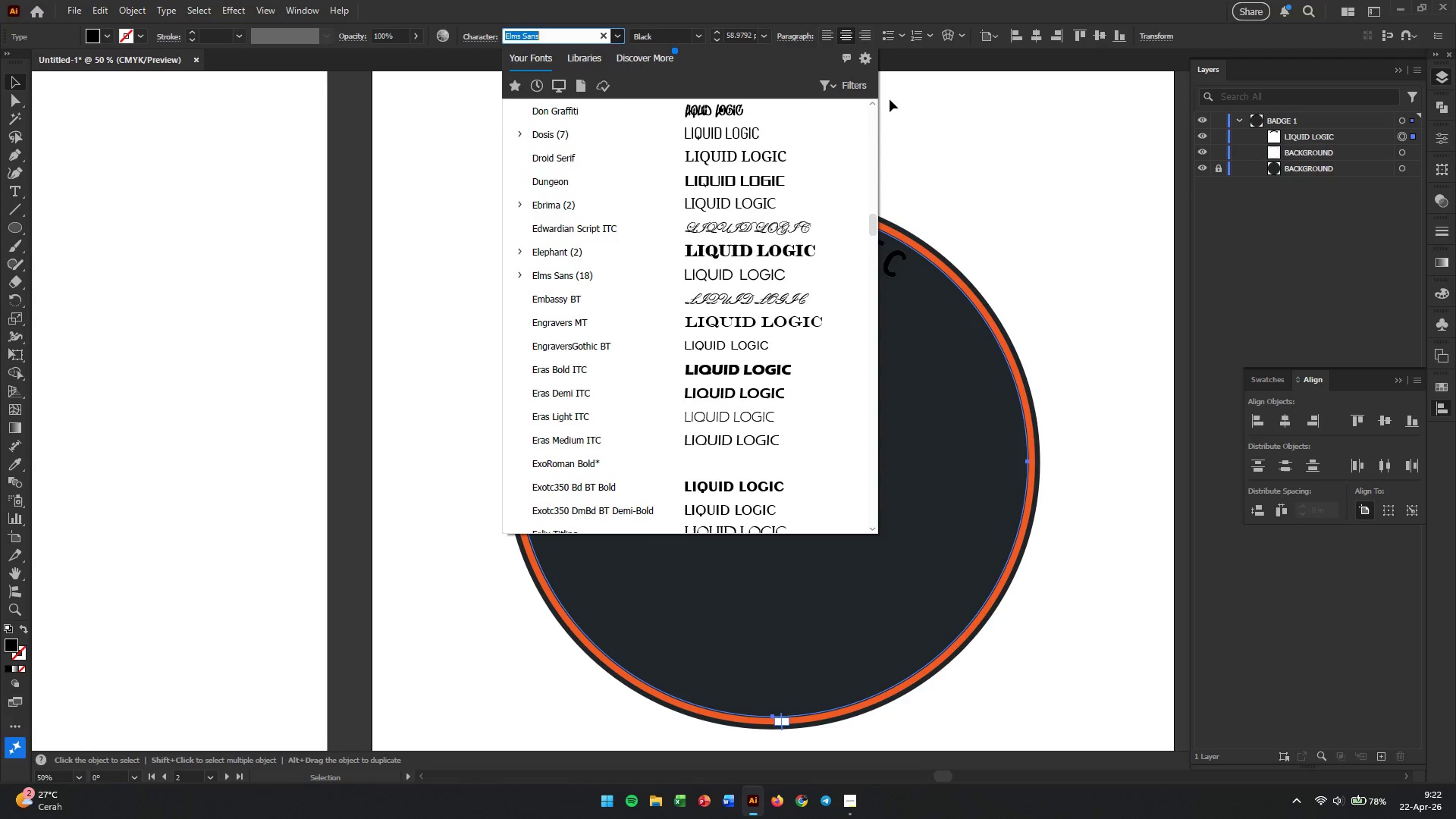 
left_click([902, 124])
 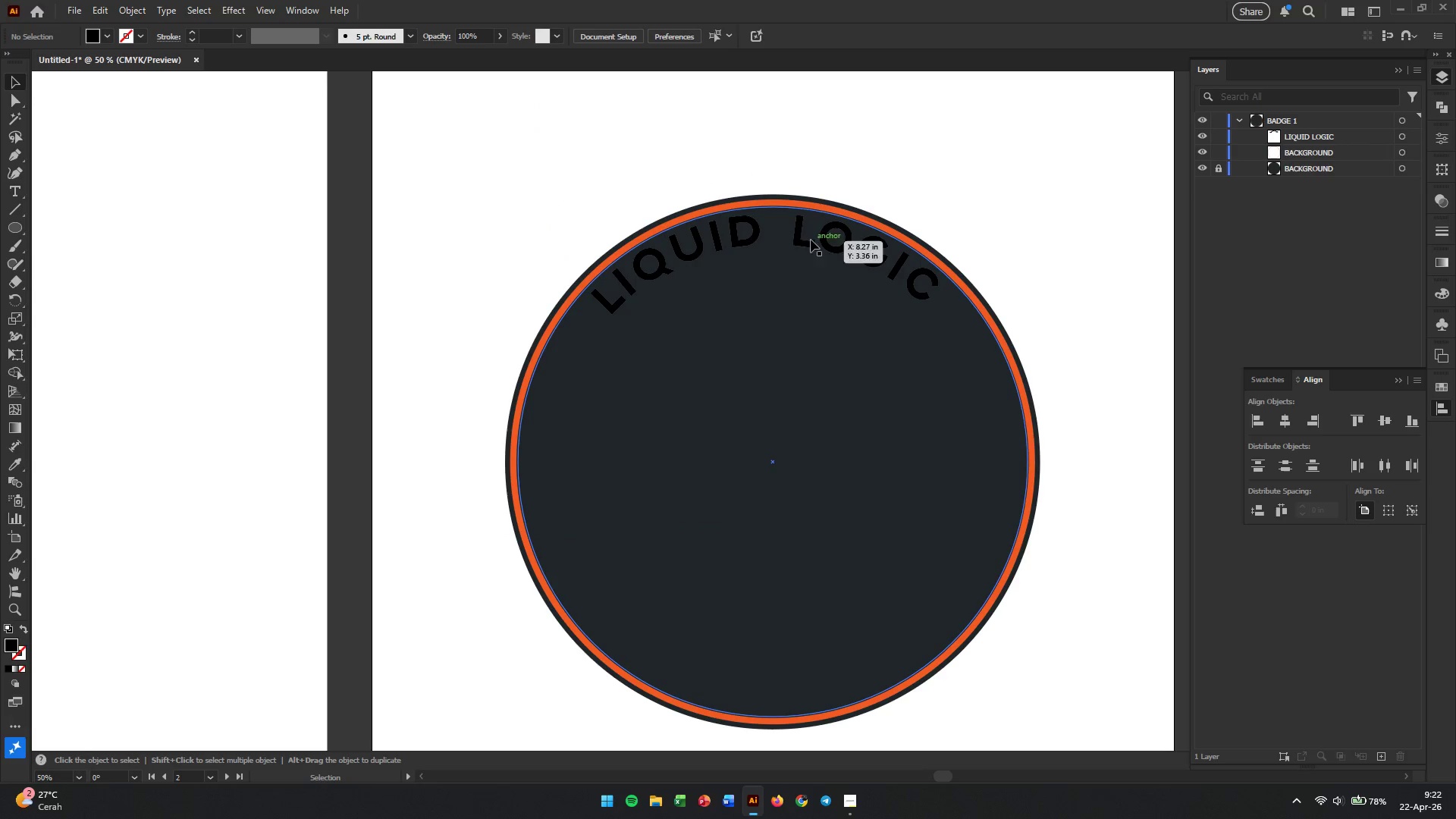 
left_click([799, 239])
 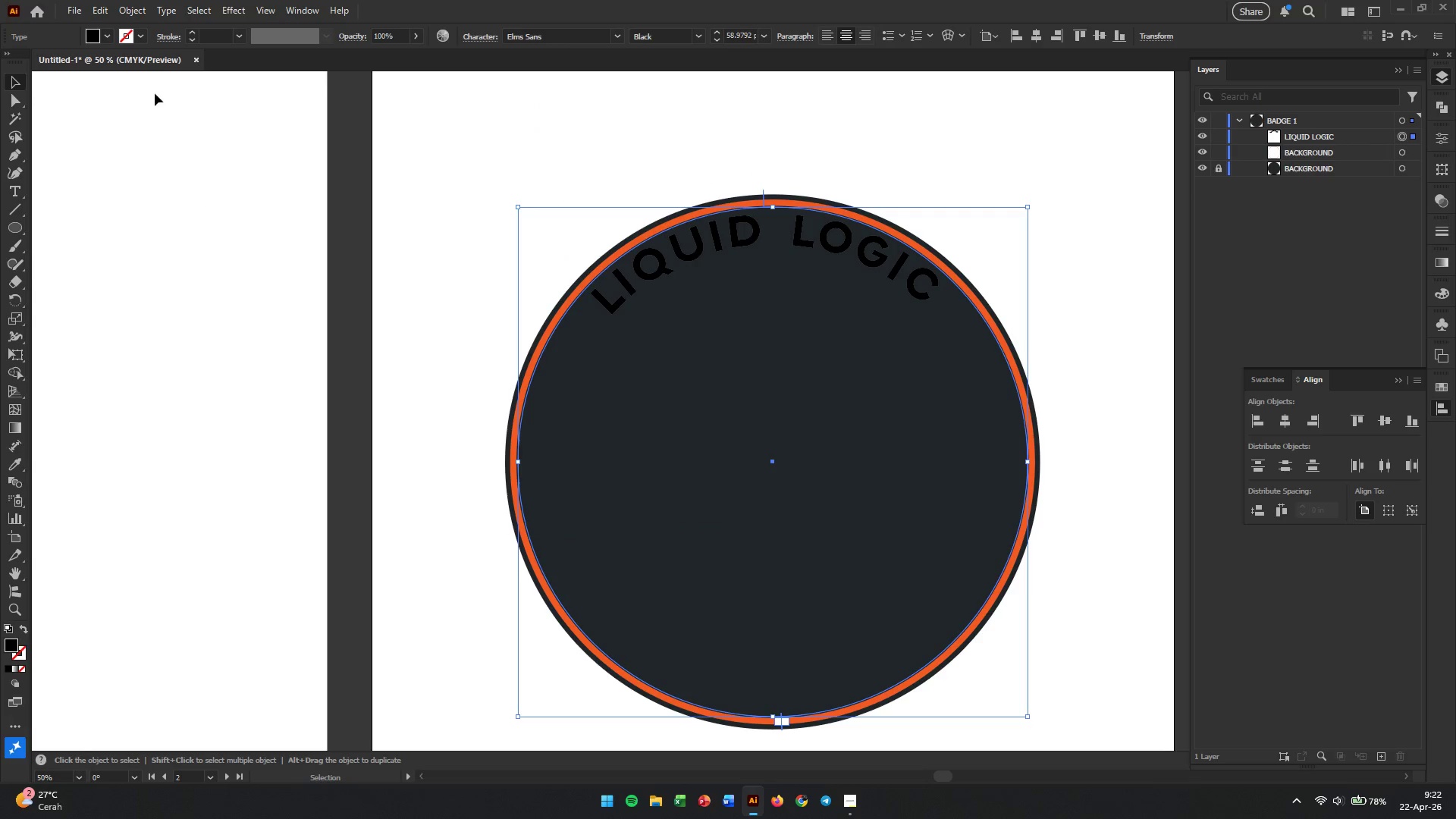 
left_click([93, 33])
 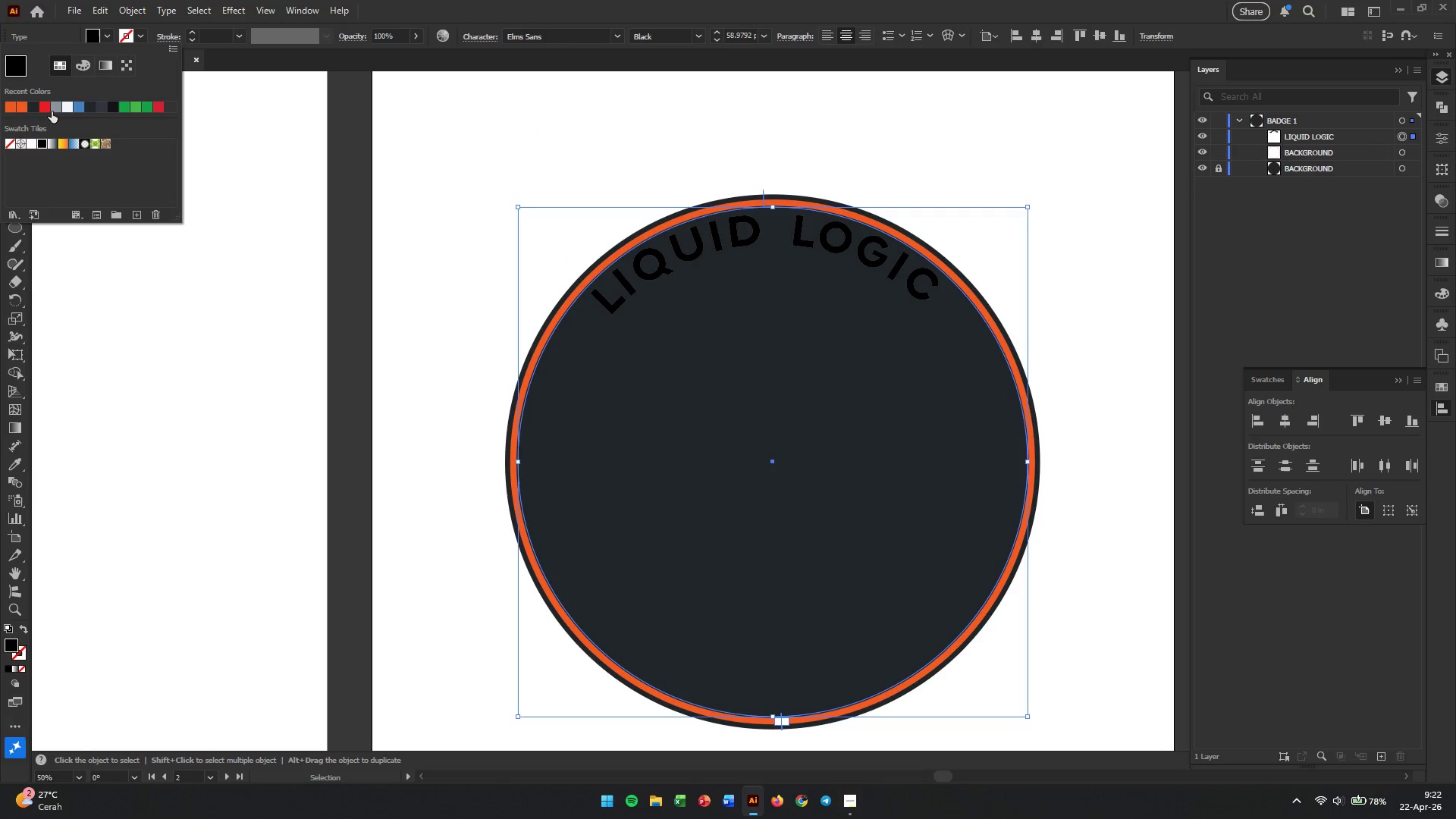 
left_click([67, 111])
 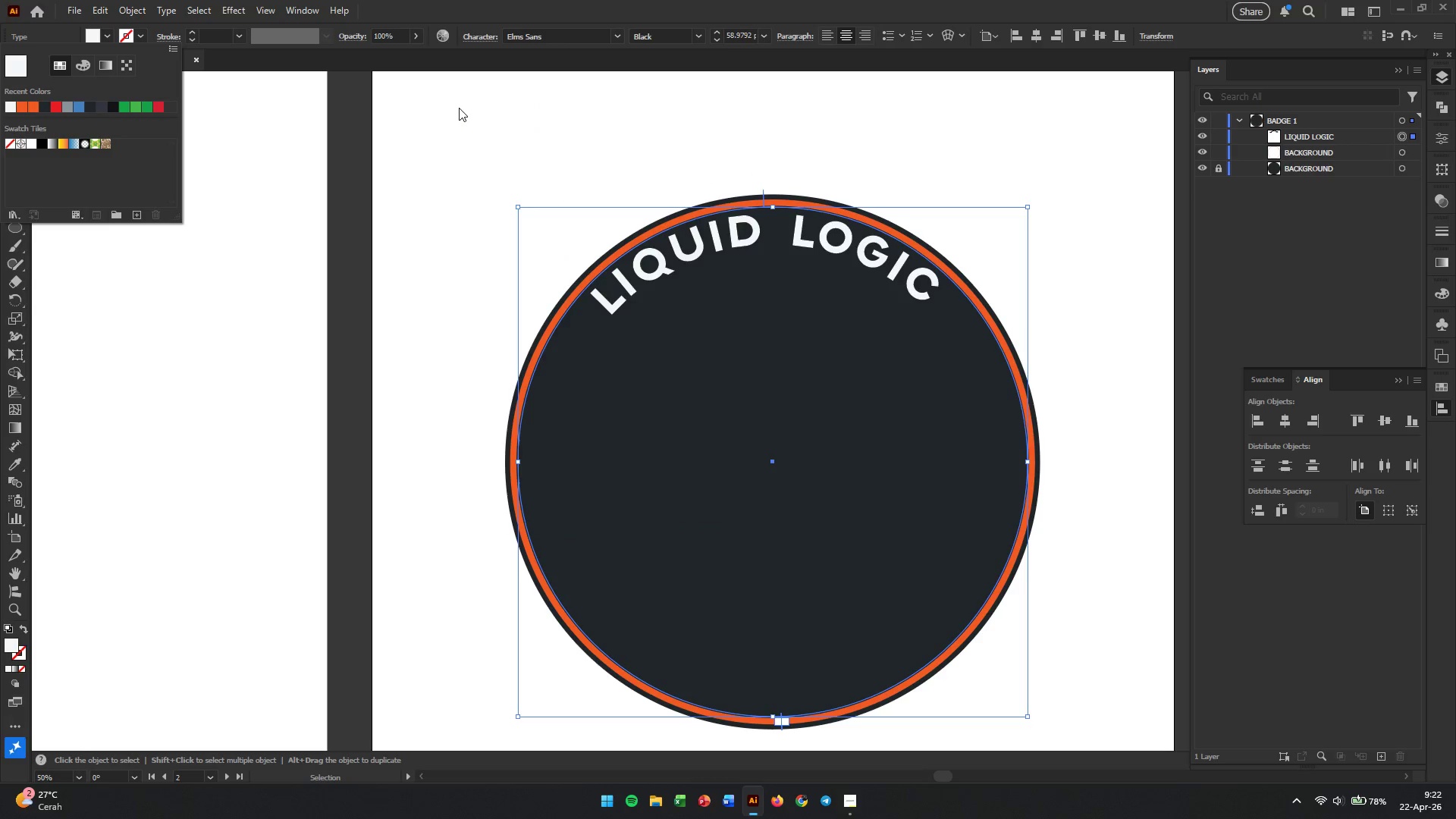 
left_click([459, 108])
 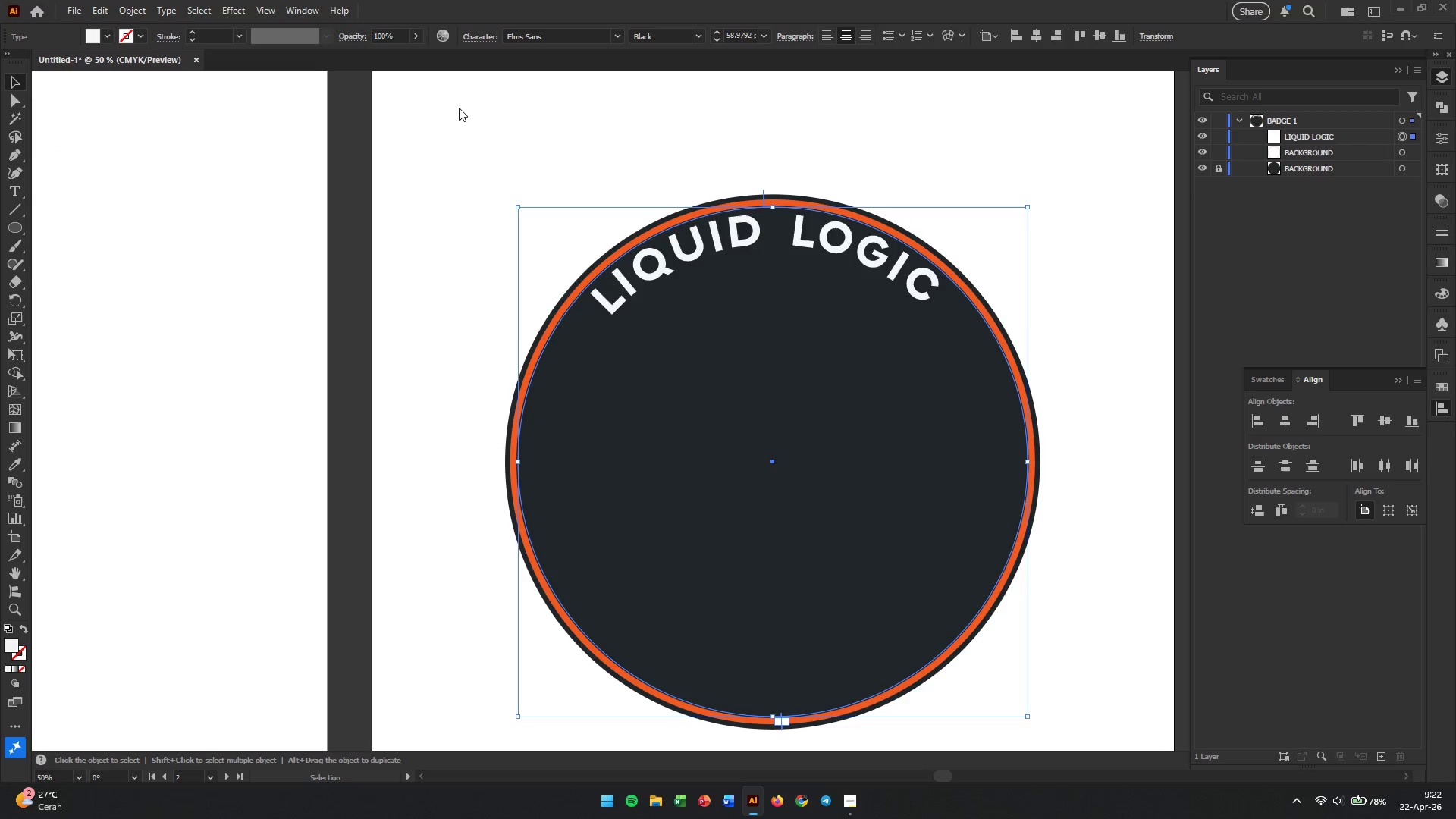 
left_click([459, 108])
 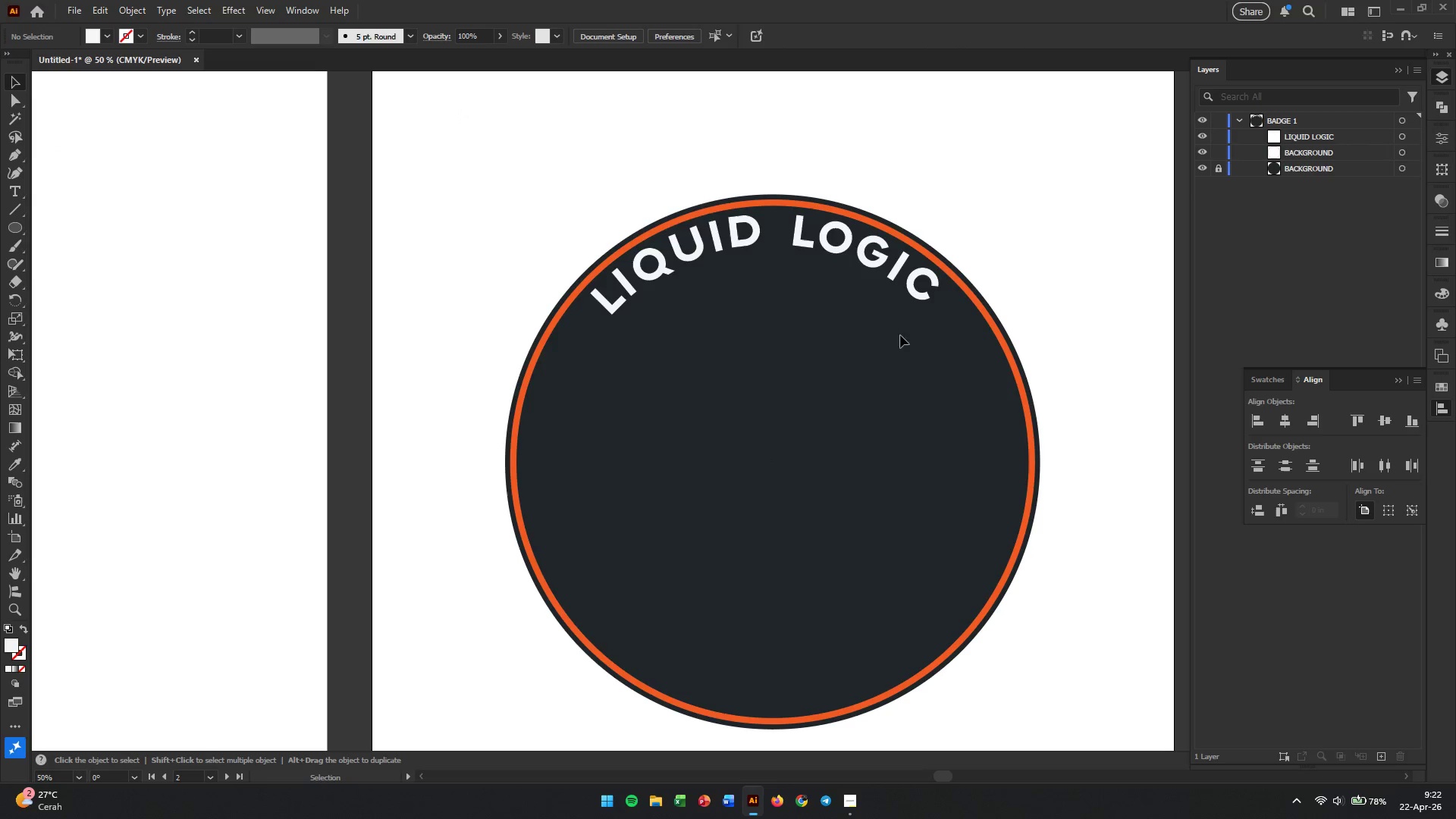 
wait(5.56)
 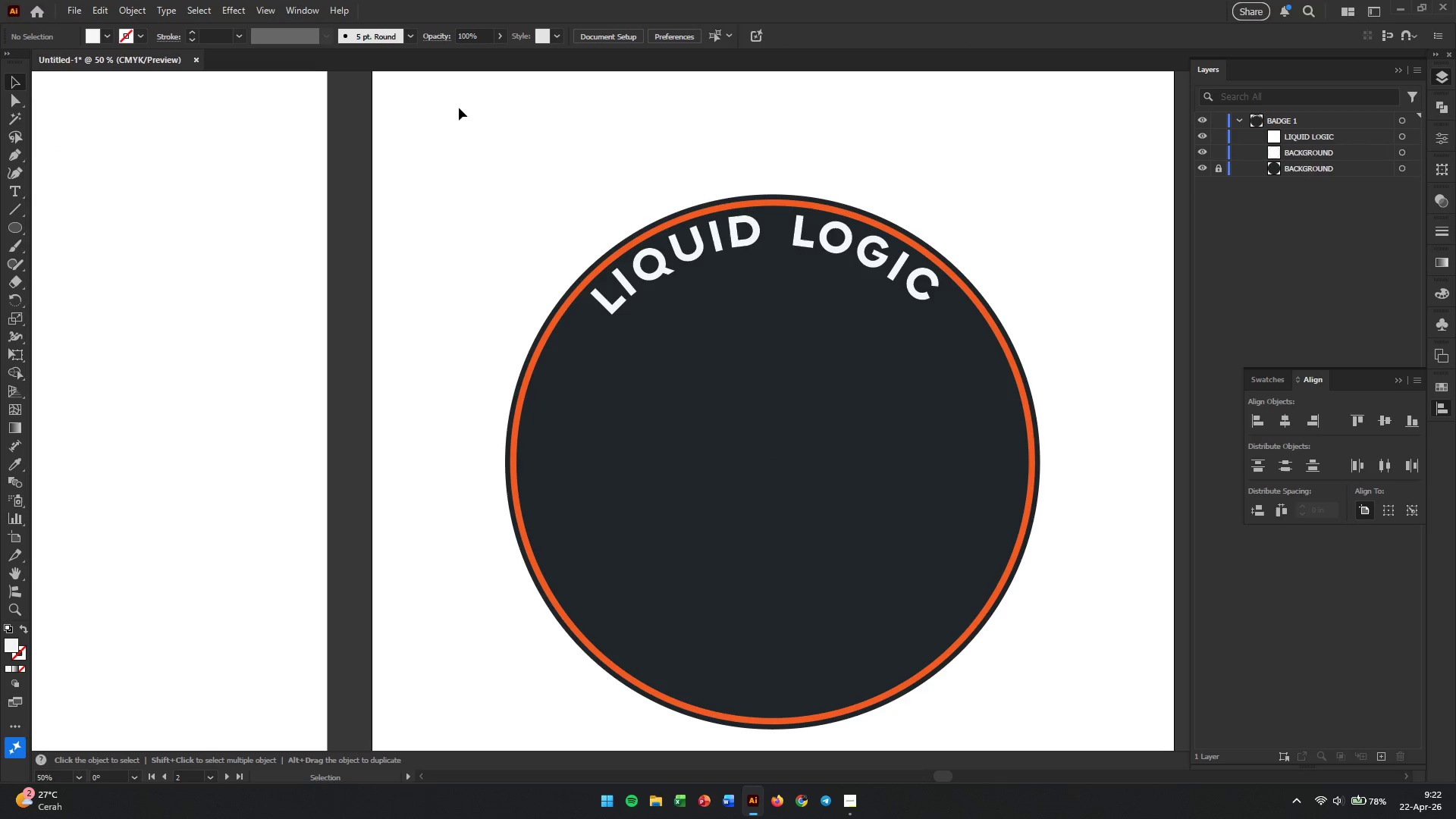 
left_click([871, 260])
 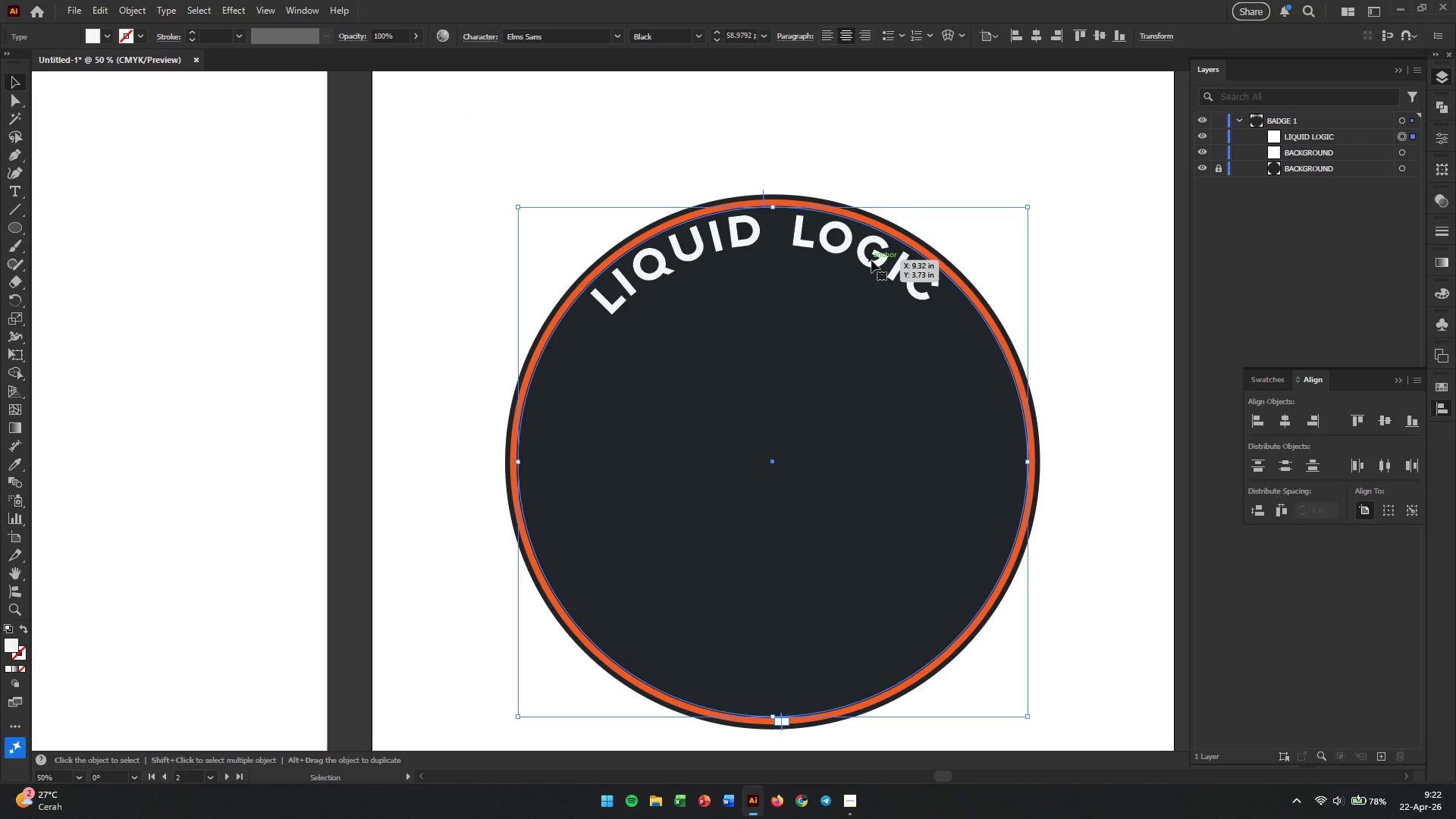 
left_click_drag(start_coordinate=[871, 260], to_coordinate=[278, 246])
 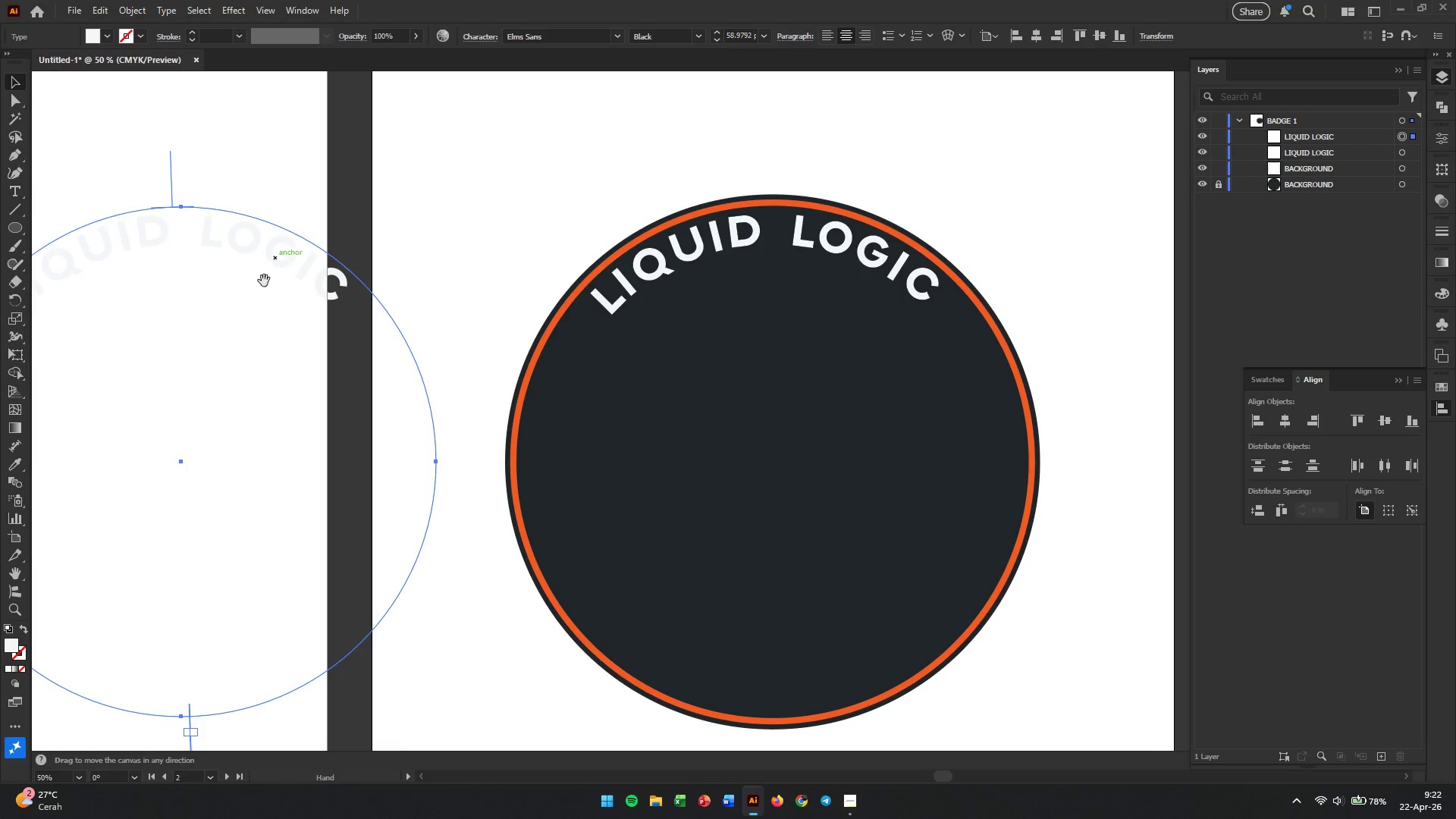 
hold_key(key=ShiftLeft, duration=0.92)
 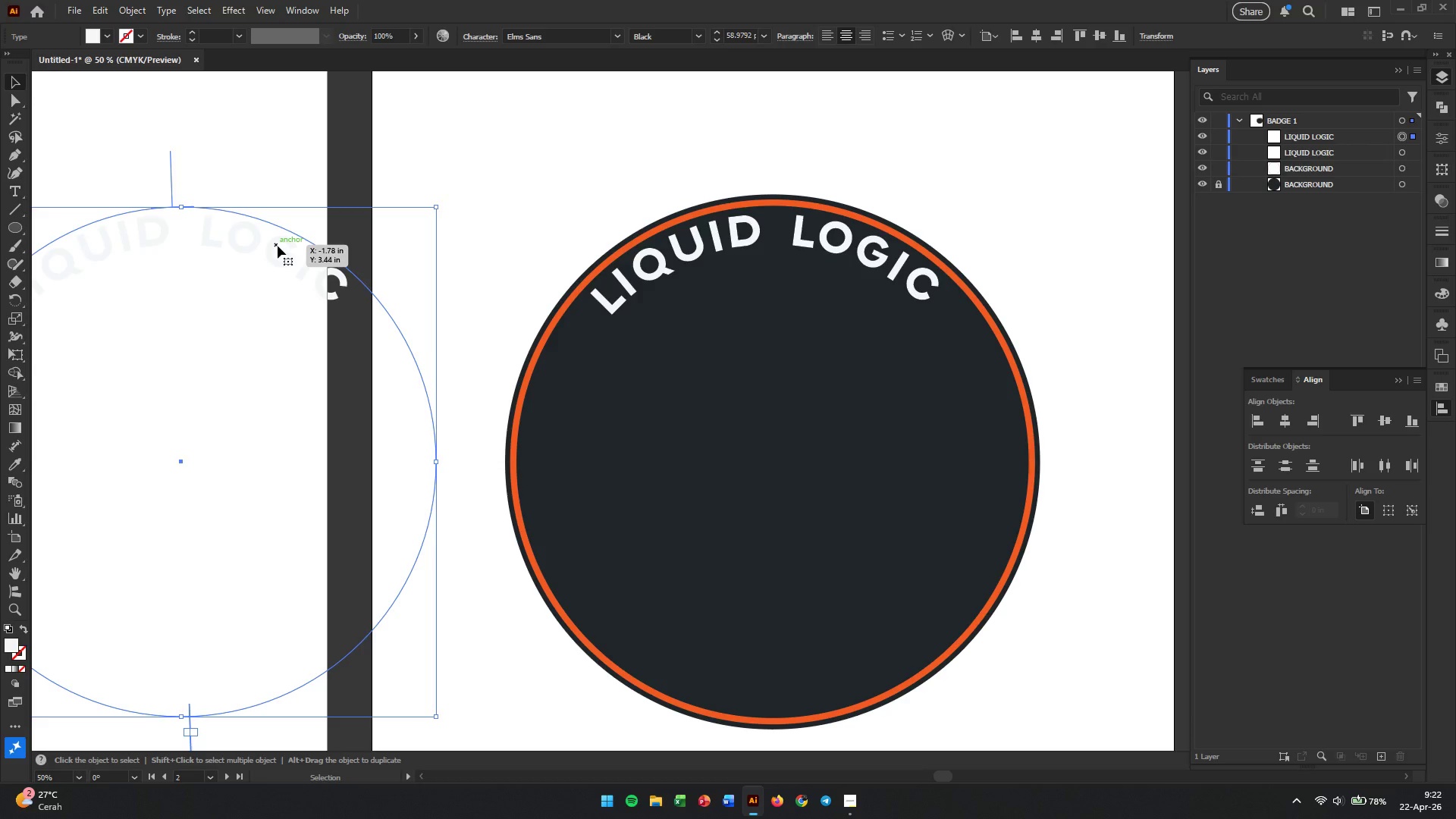 
hold_key(key=Space, duration=0.64)
 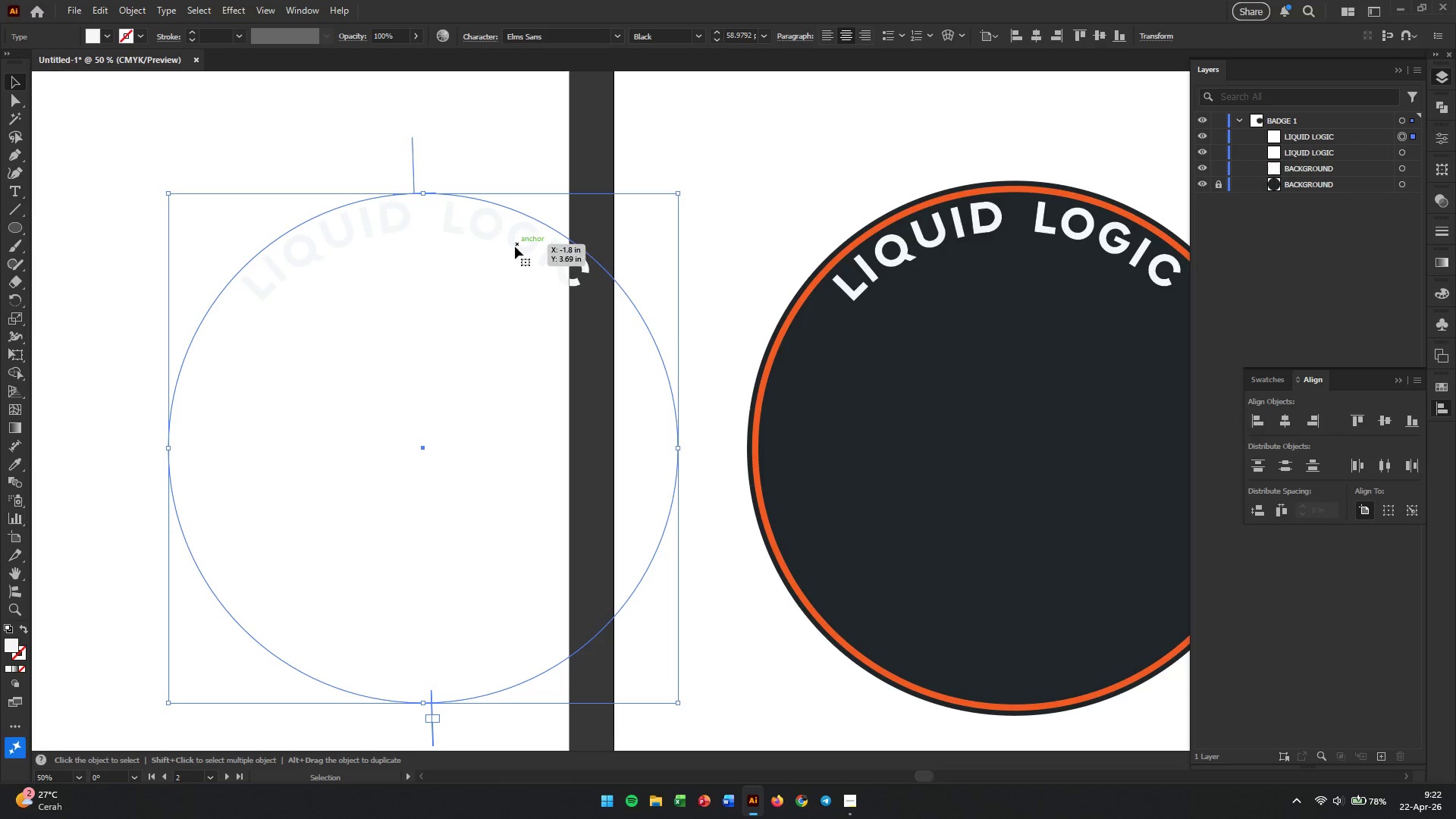 
left_click_drag(start_coordinate=[264, 281], to_coordinate=[506, 267])
 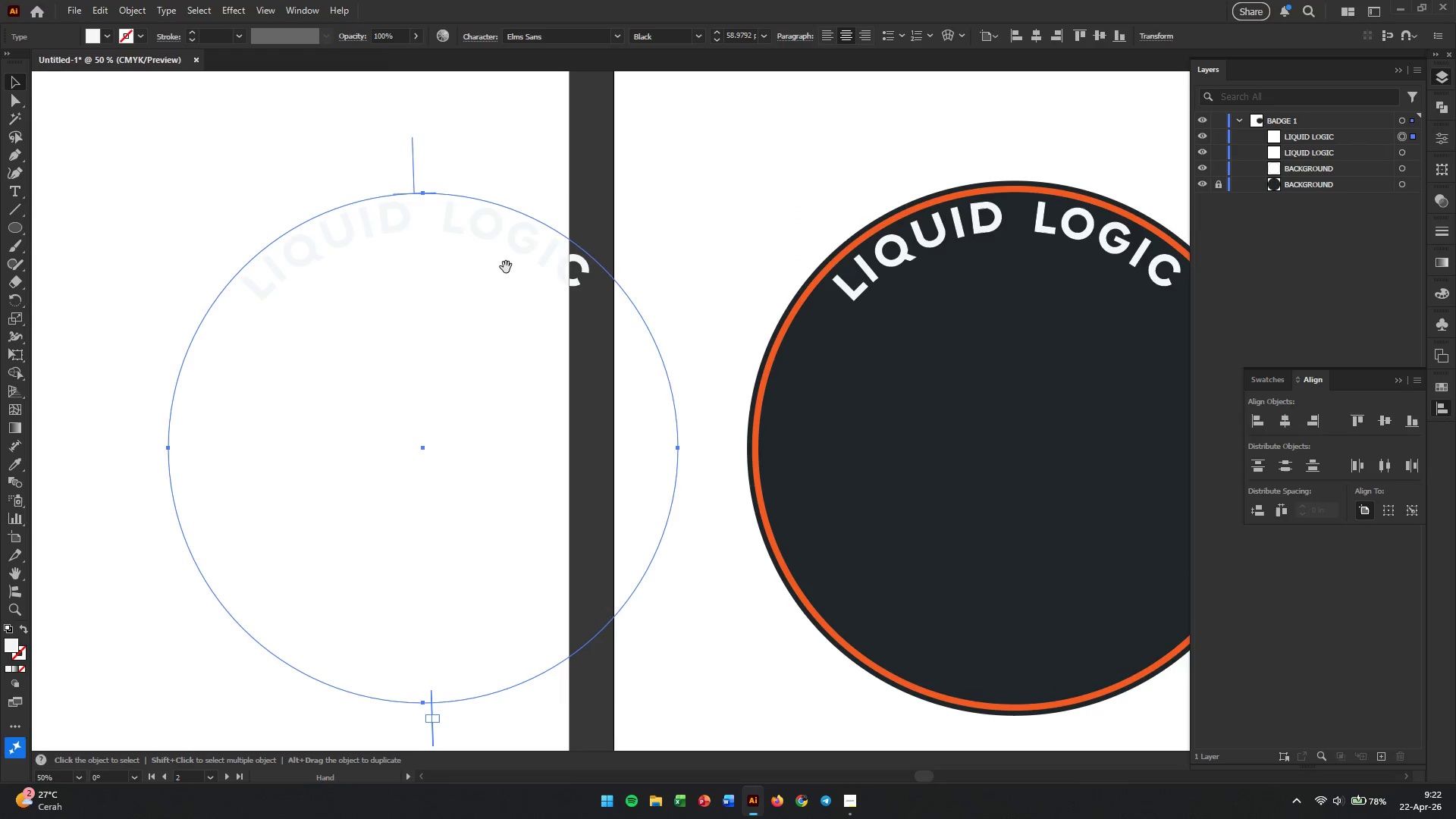 
hold_key(key=Space, duration=11.06)
 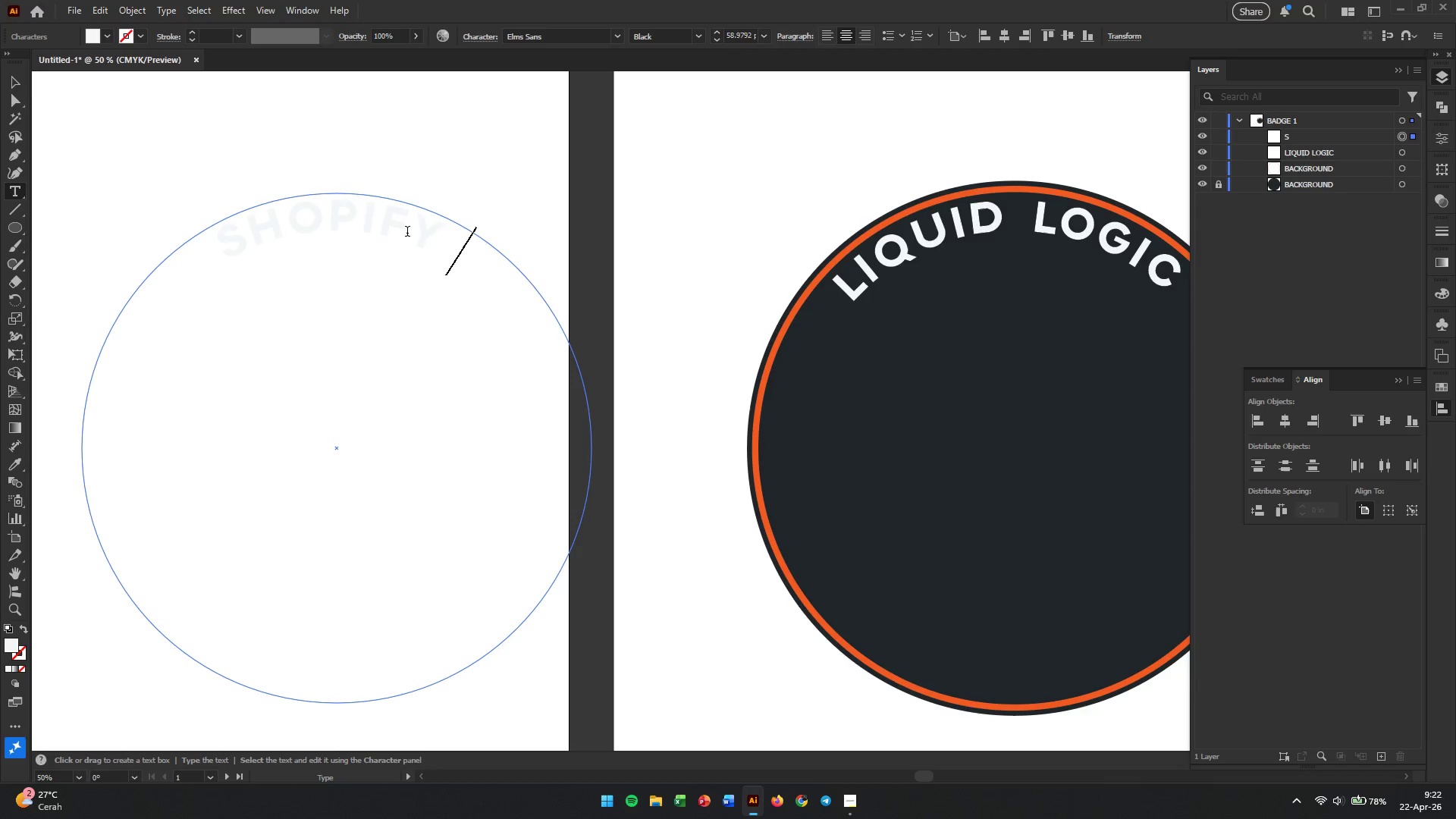 
left_click_drag(start_coordinate=[510, 245], to_coordinate=[422, 245])
 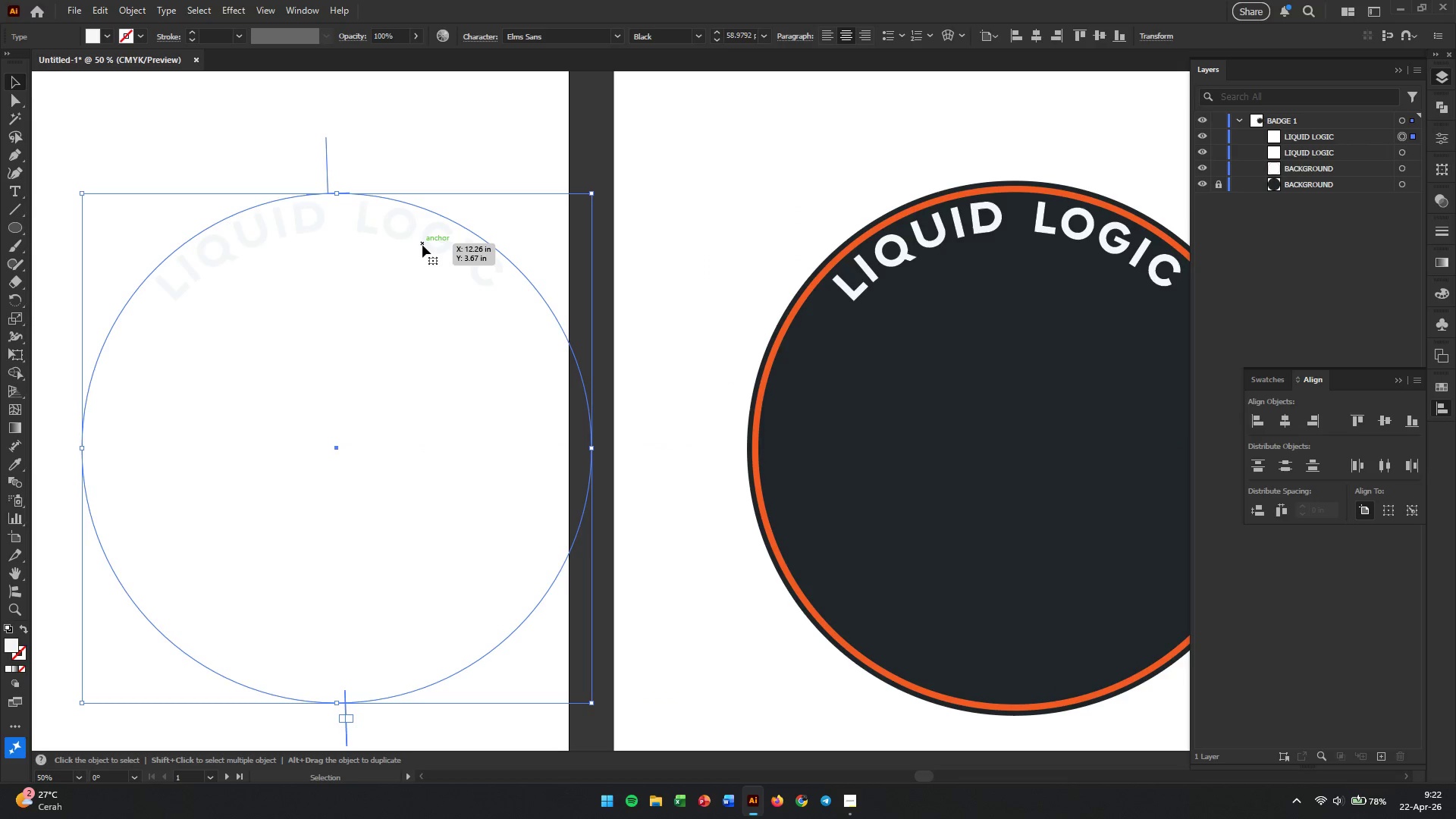 
left_click([422, 245])
 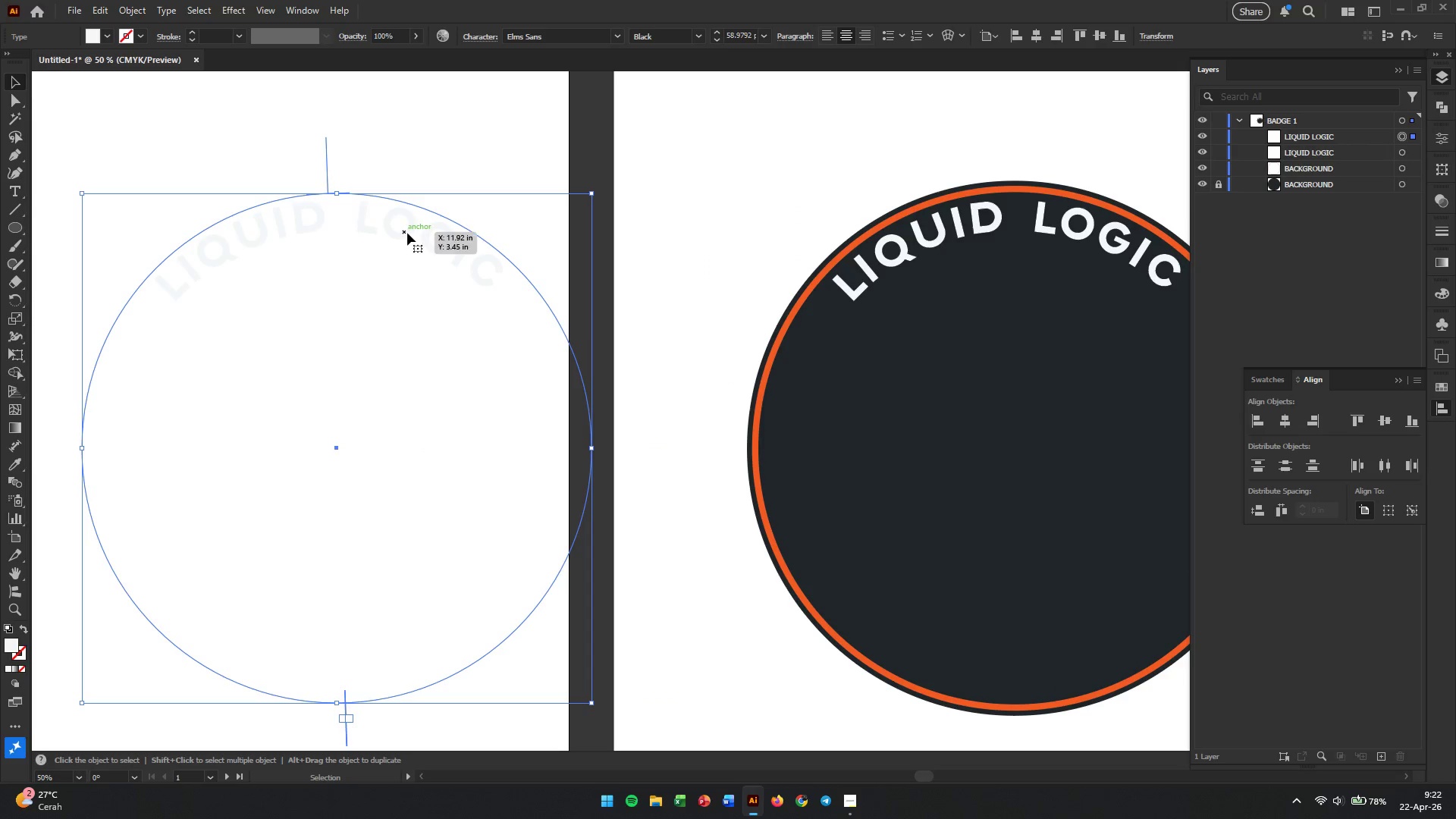 
double_click([407, 233])
 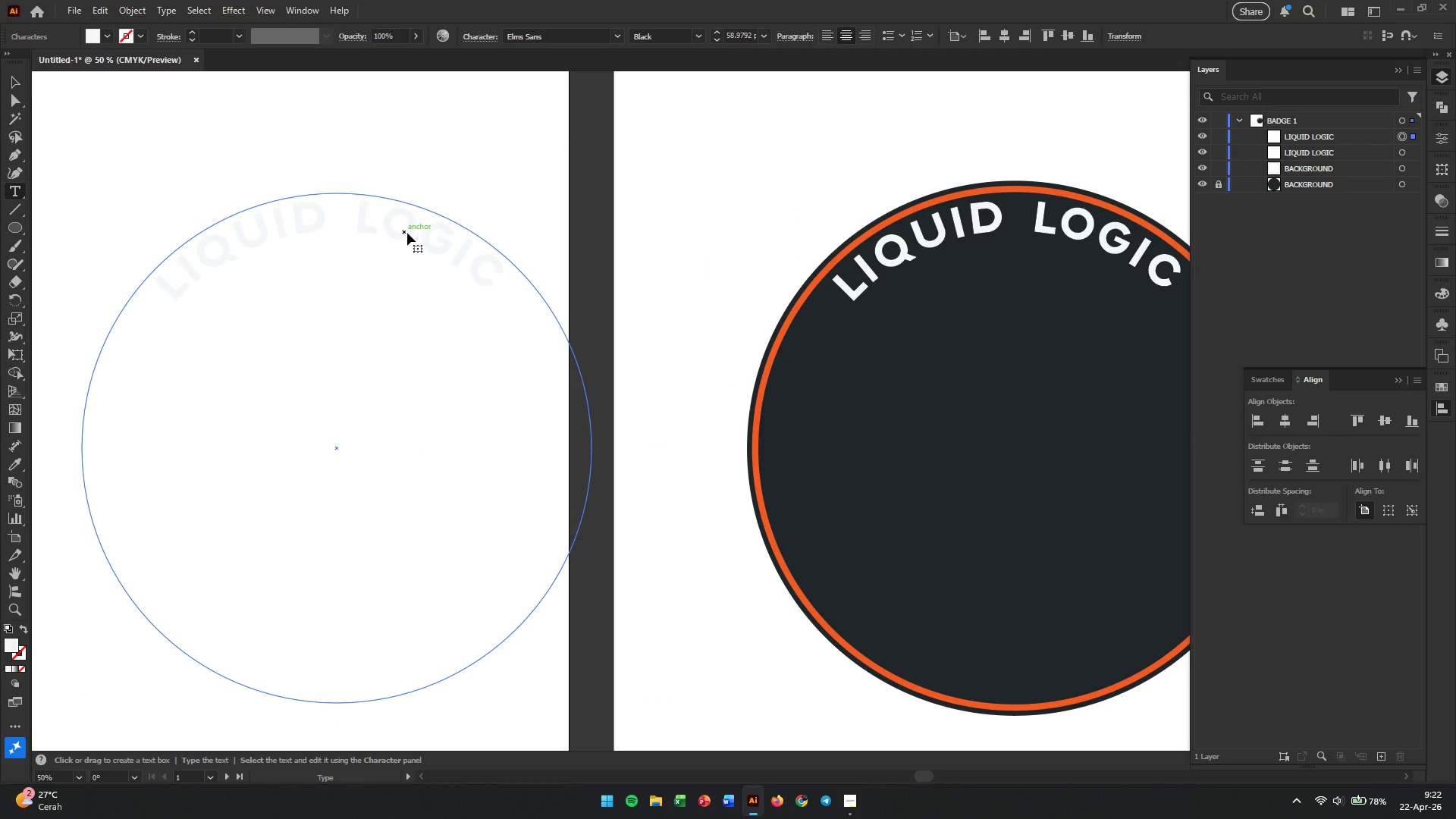 
triple_click([407, 233])
 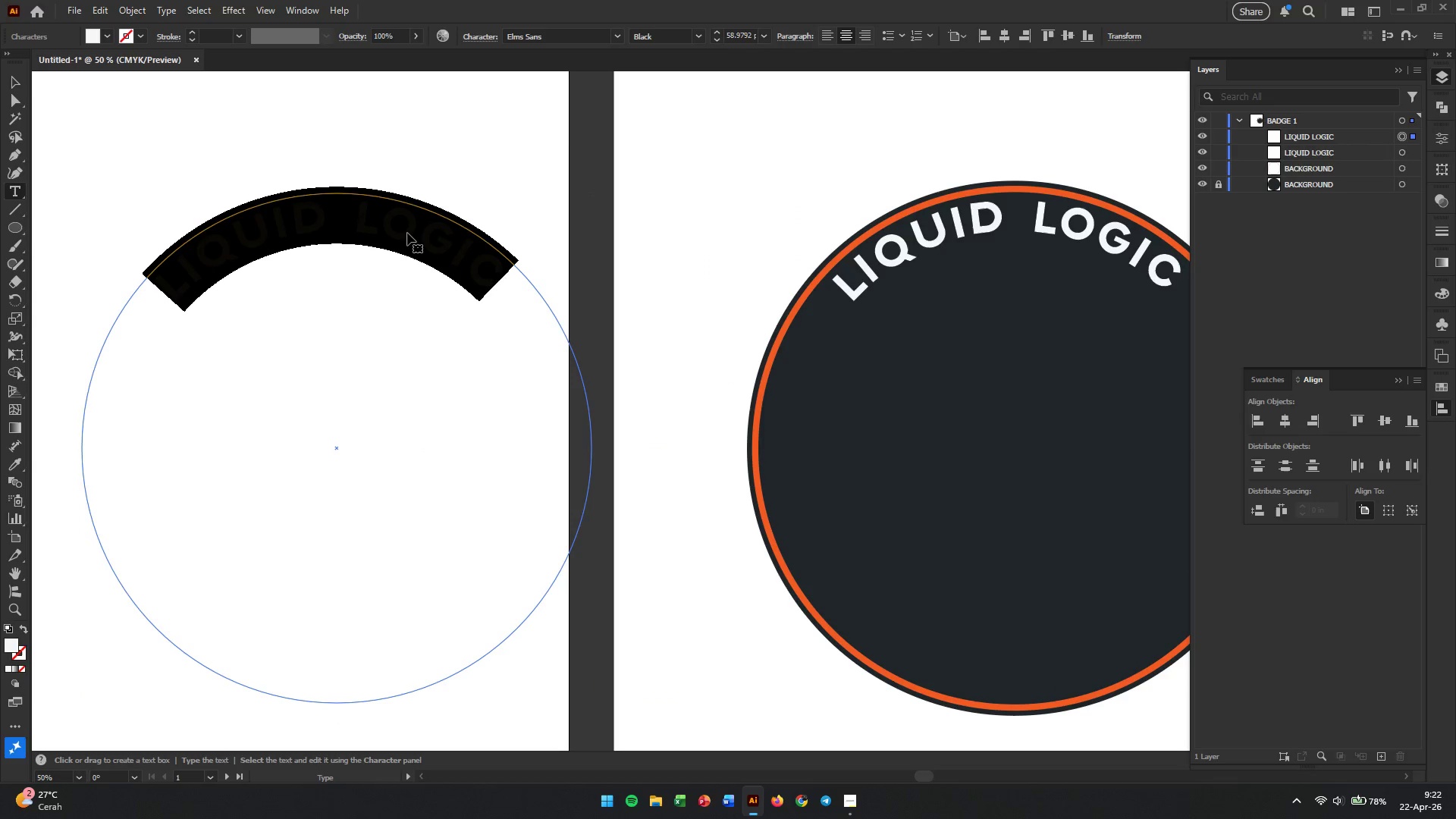 
triple_click([407, 233])
 